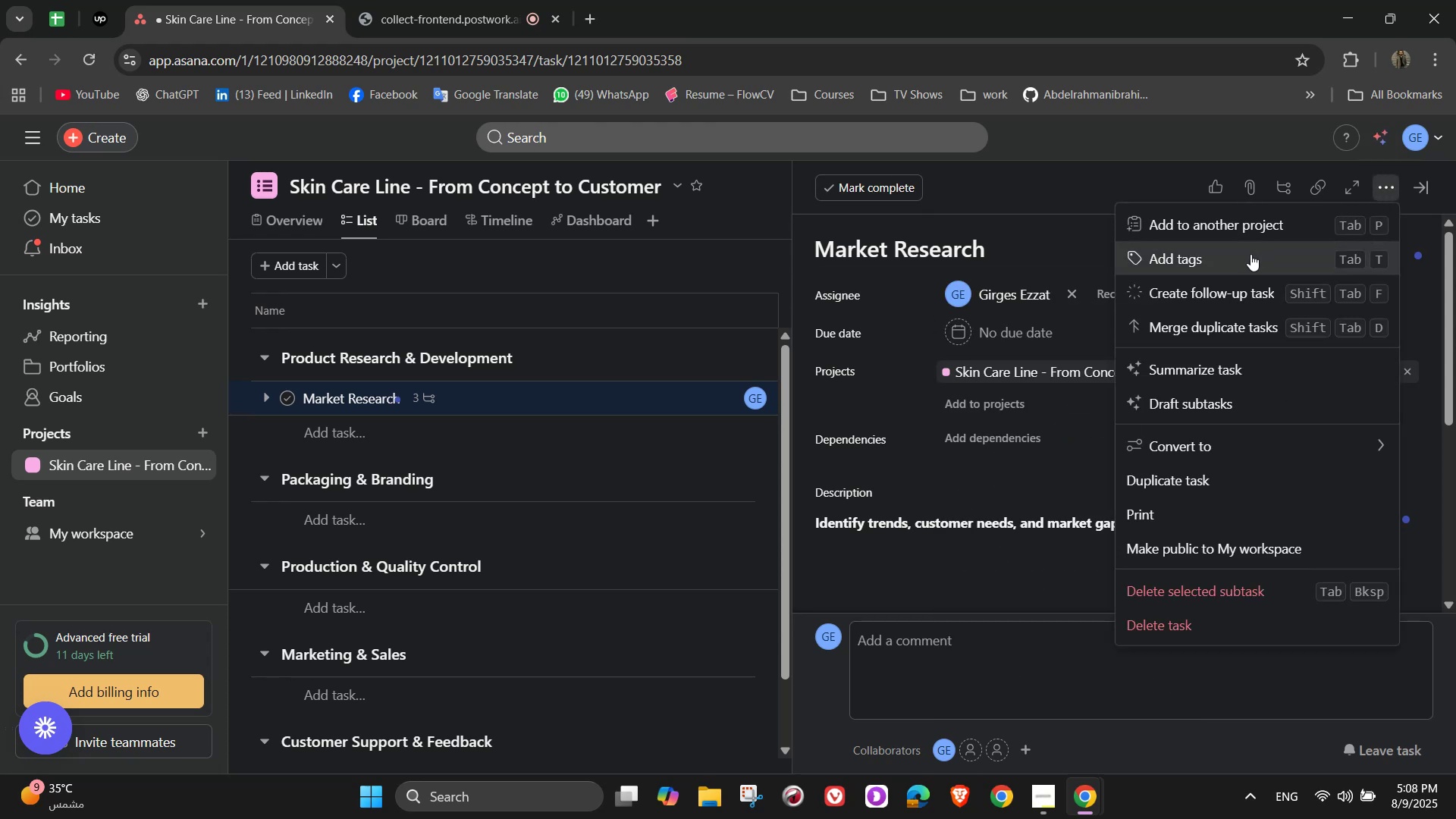 
left_click([1250, 254])
 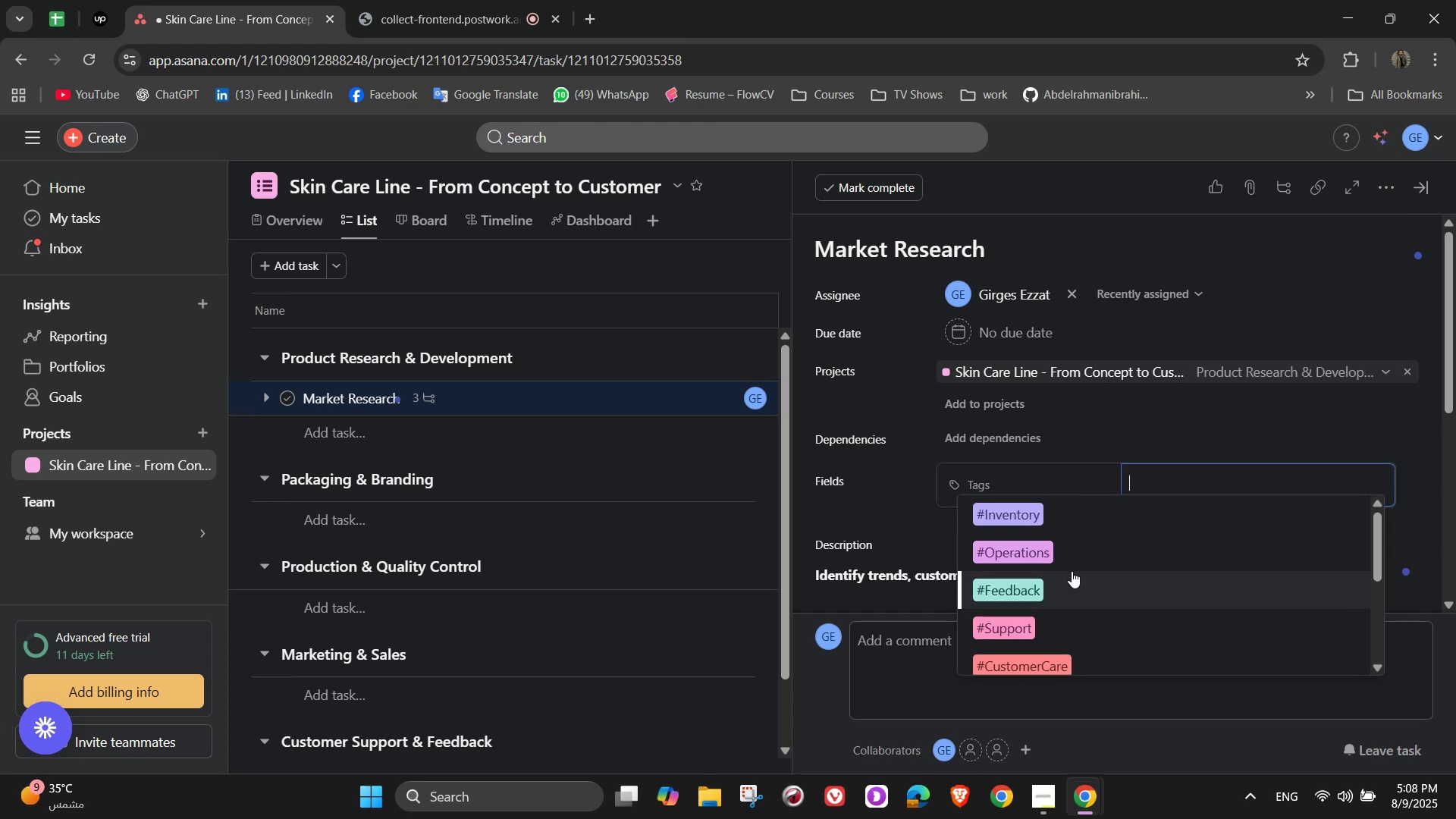 
scroll: coordinate [1072, 571], scroll_direction: down, amount: 9.0
 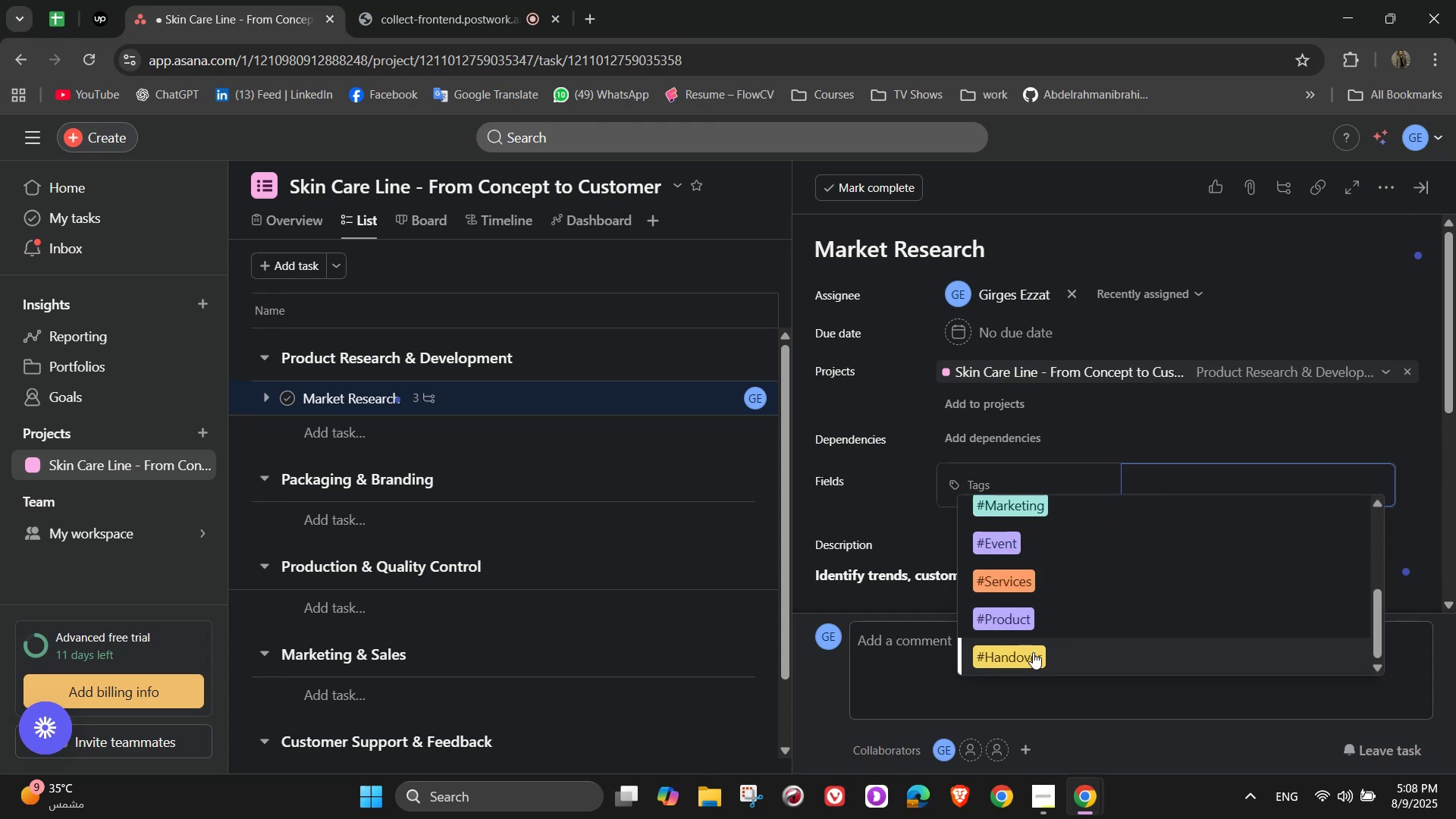 
scroll: coordinate [1078, 579], scroll_direction: up, amount: 1.0
 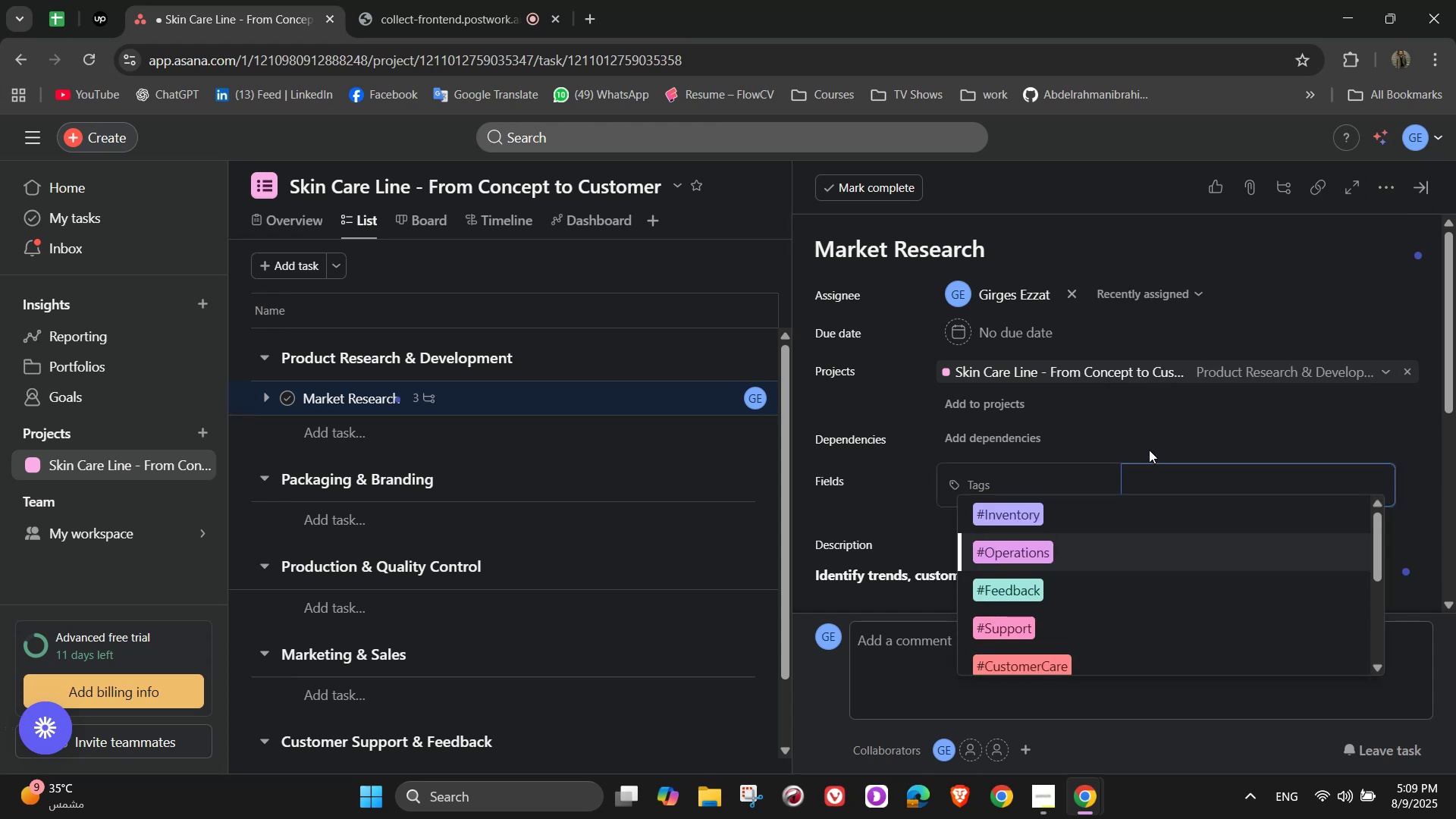 
type(#R)
 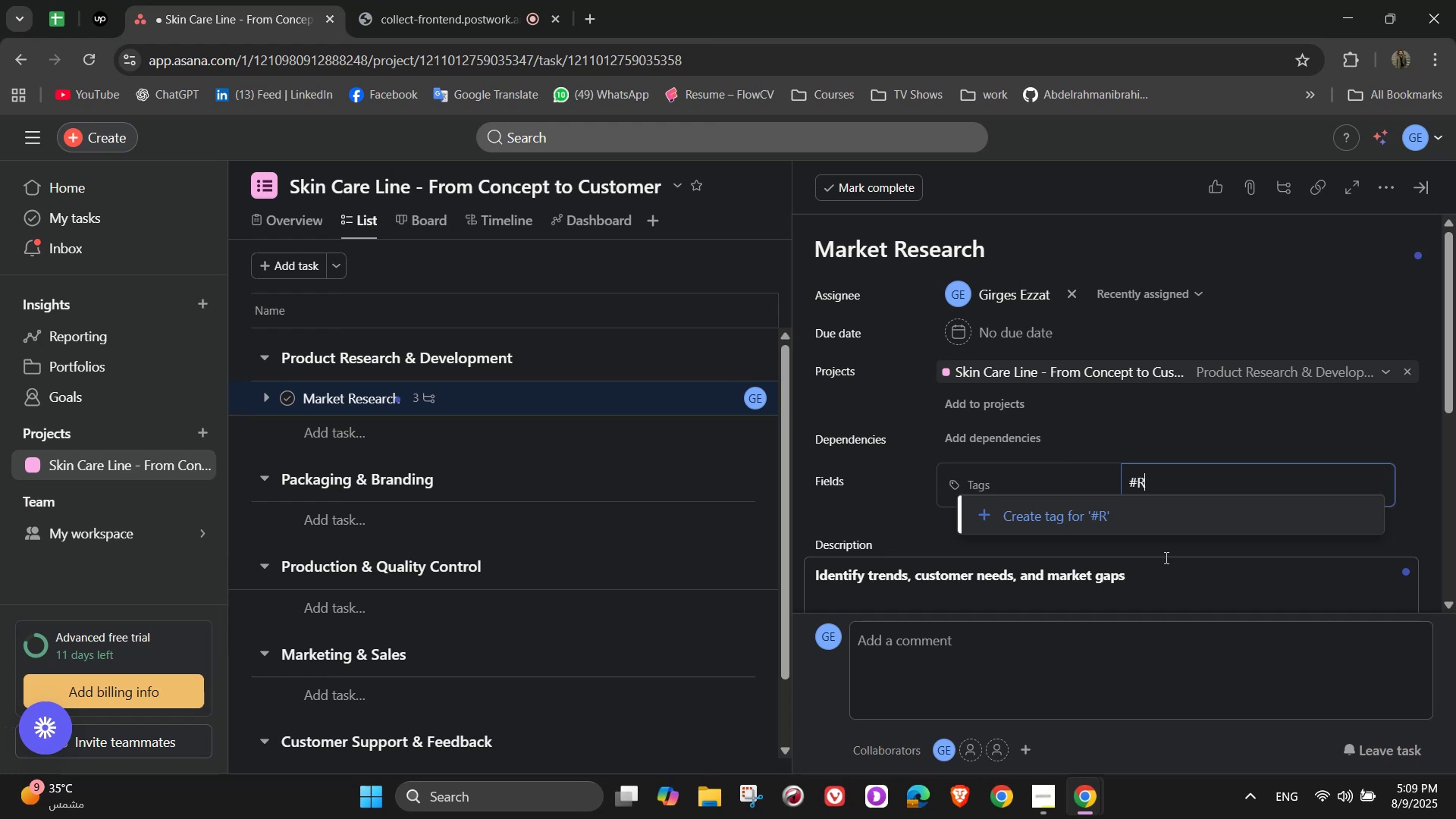 
 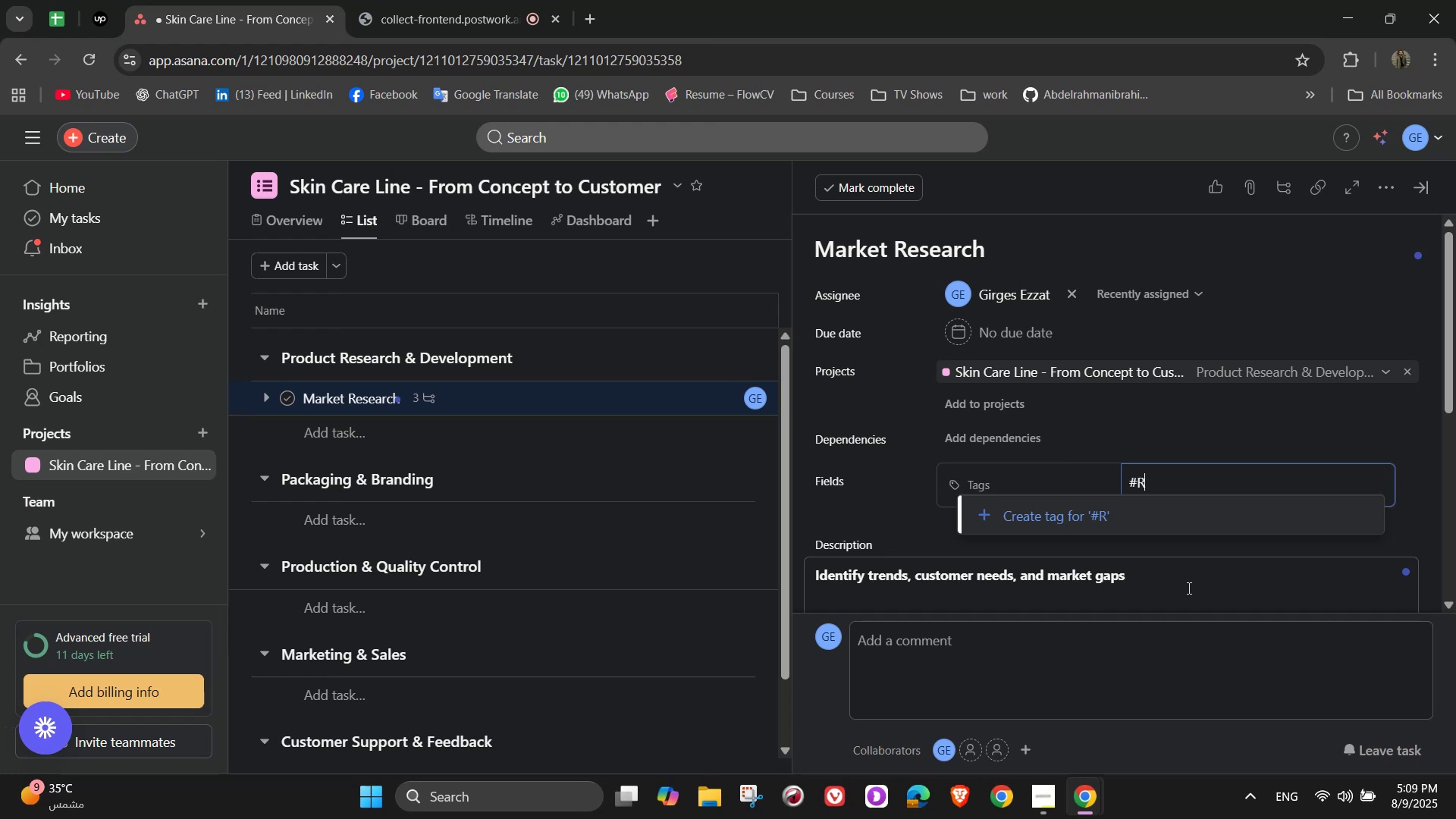 
mouse_move([1149, 539])
 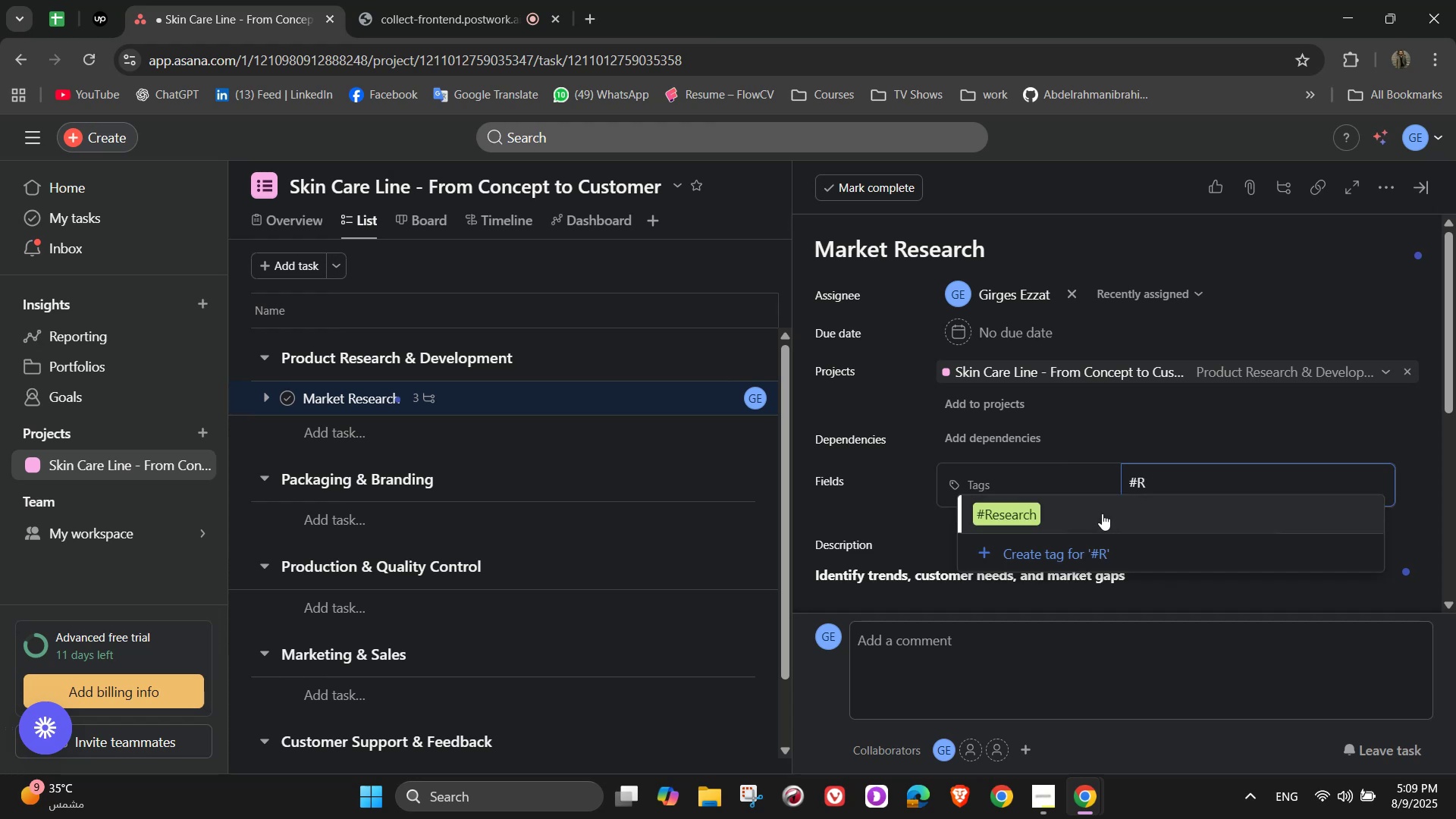 
left_click([1102, 513])
 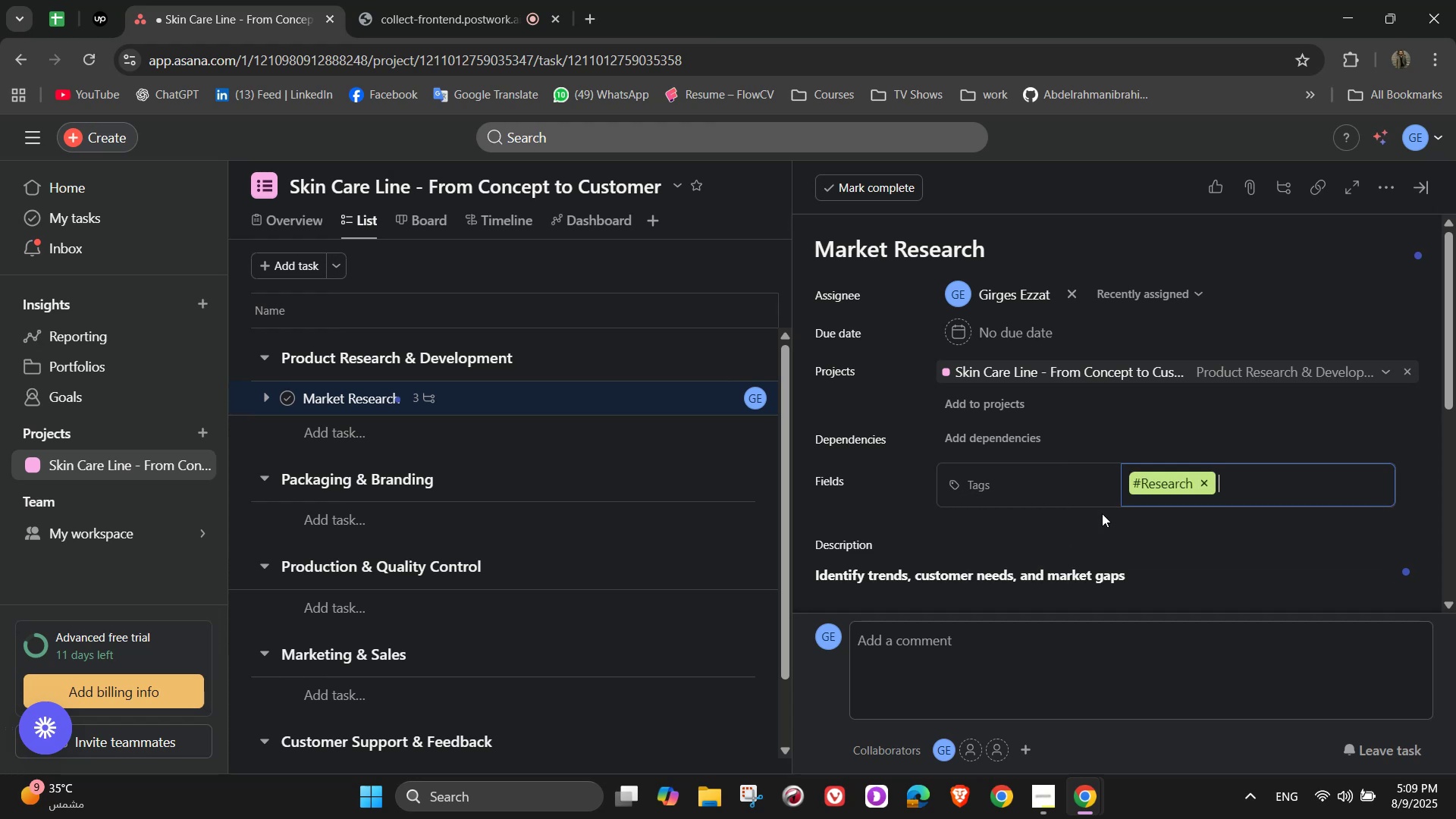 
type(#DW)
key(Backspace)
type(w)
key(Backspace)
type(e)
key(Backspace)
key(Backspace)
type(P)
 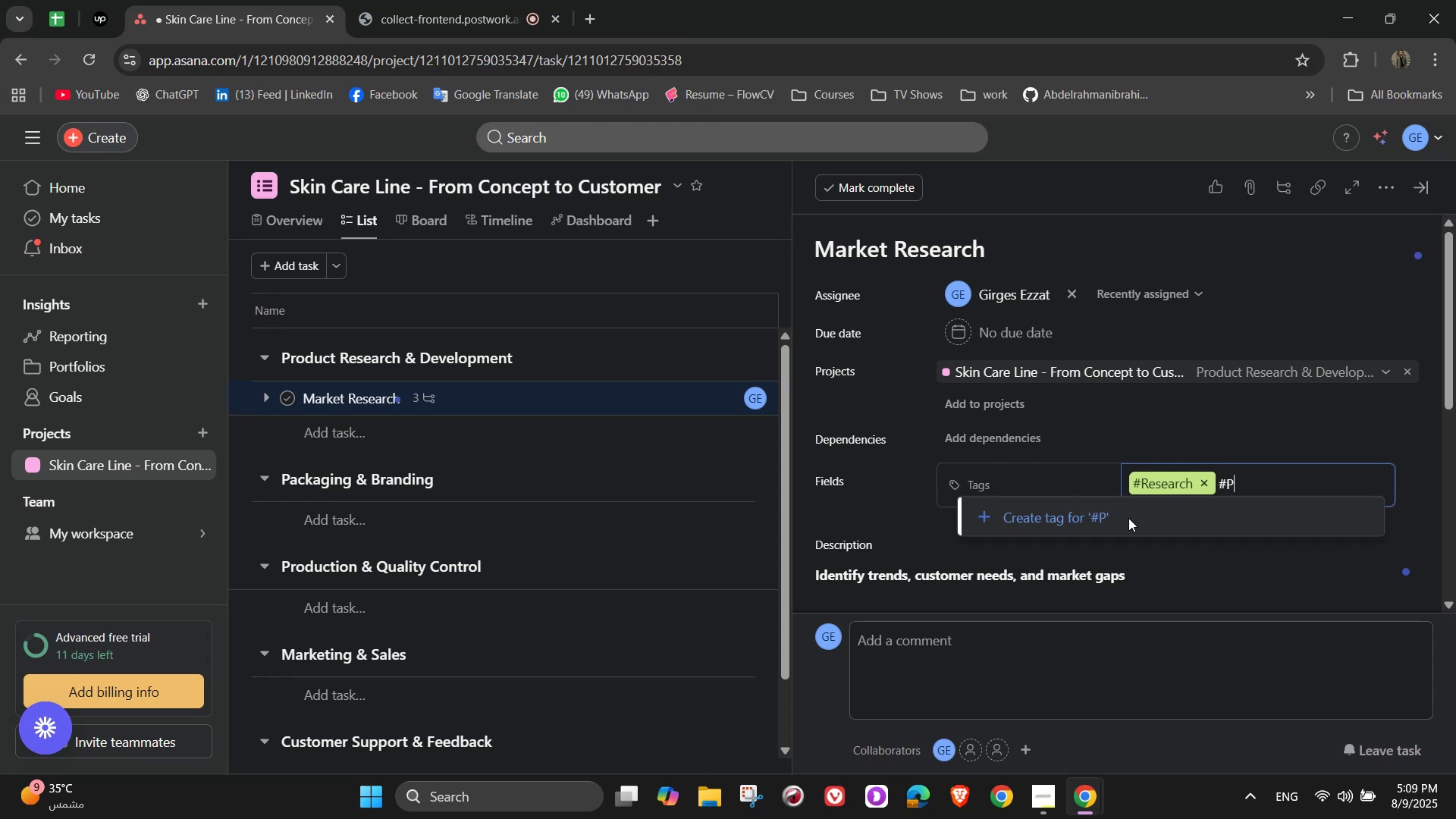 
left_click([1103, 503])
 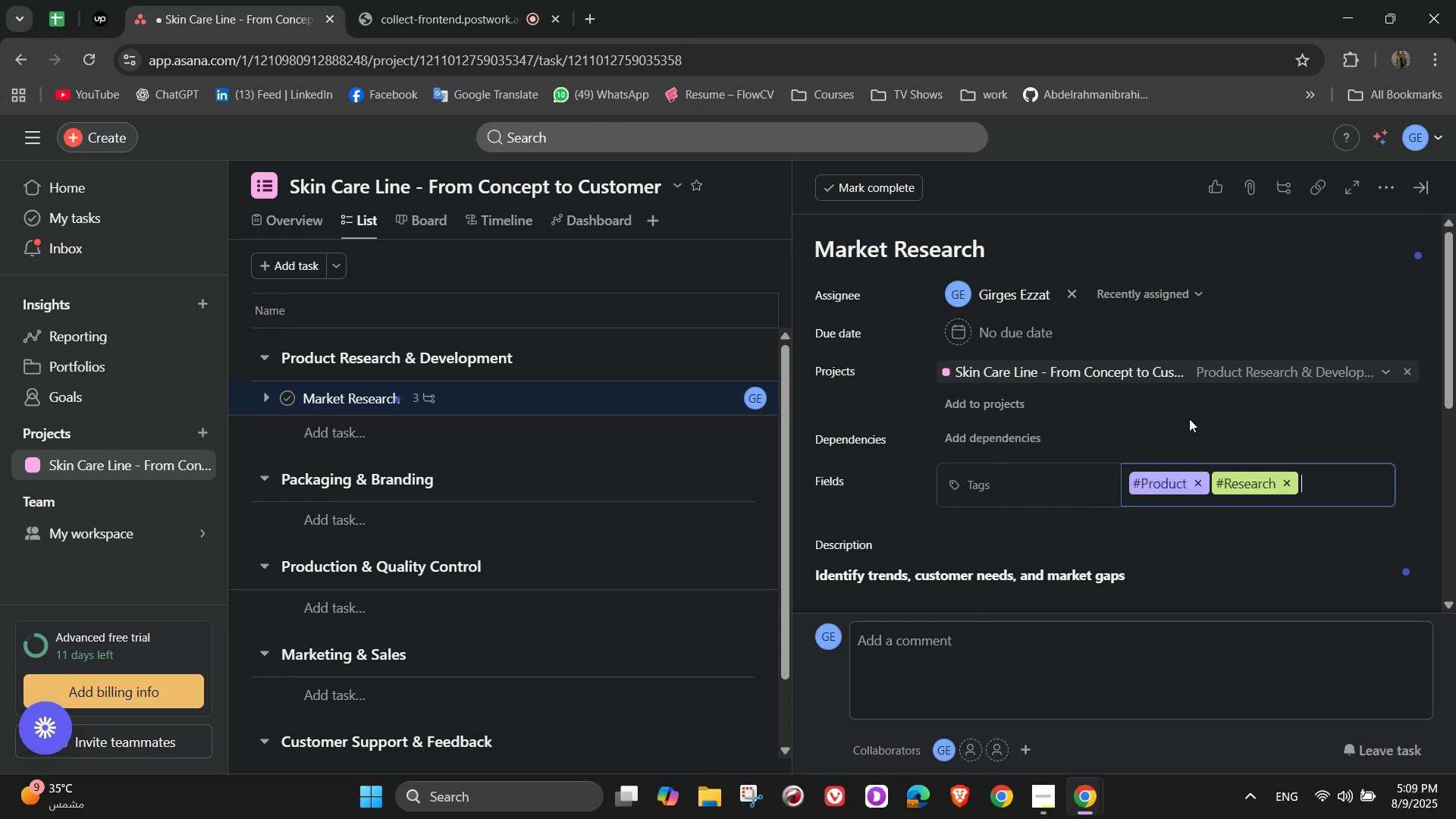 
left_click([1194, 419])
 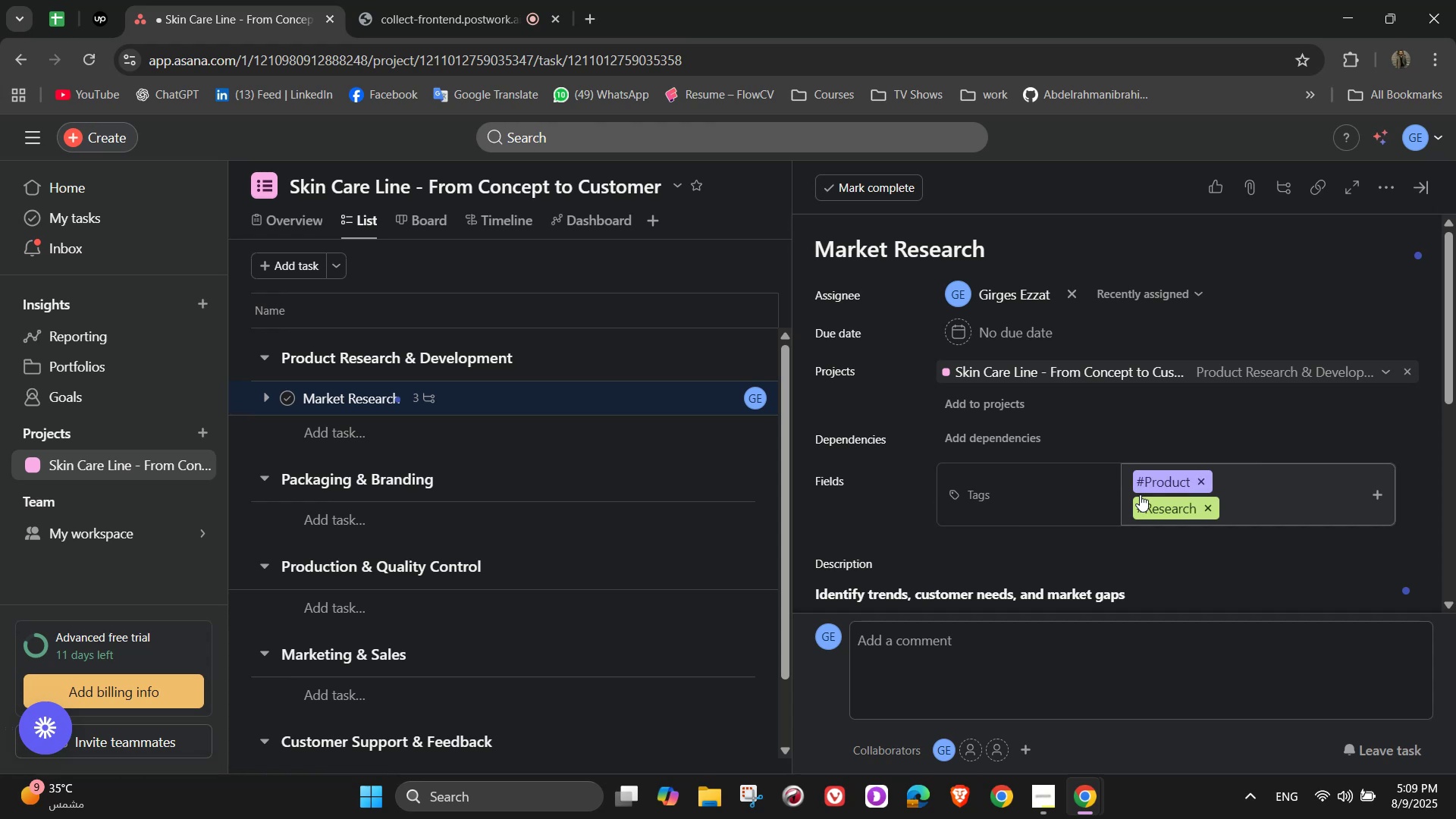 
scroll: coordinate [1108, 430], scroll_direction: down, amount: 3.0
 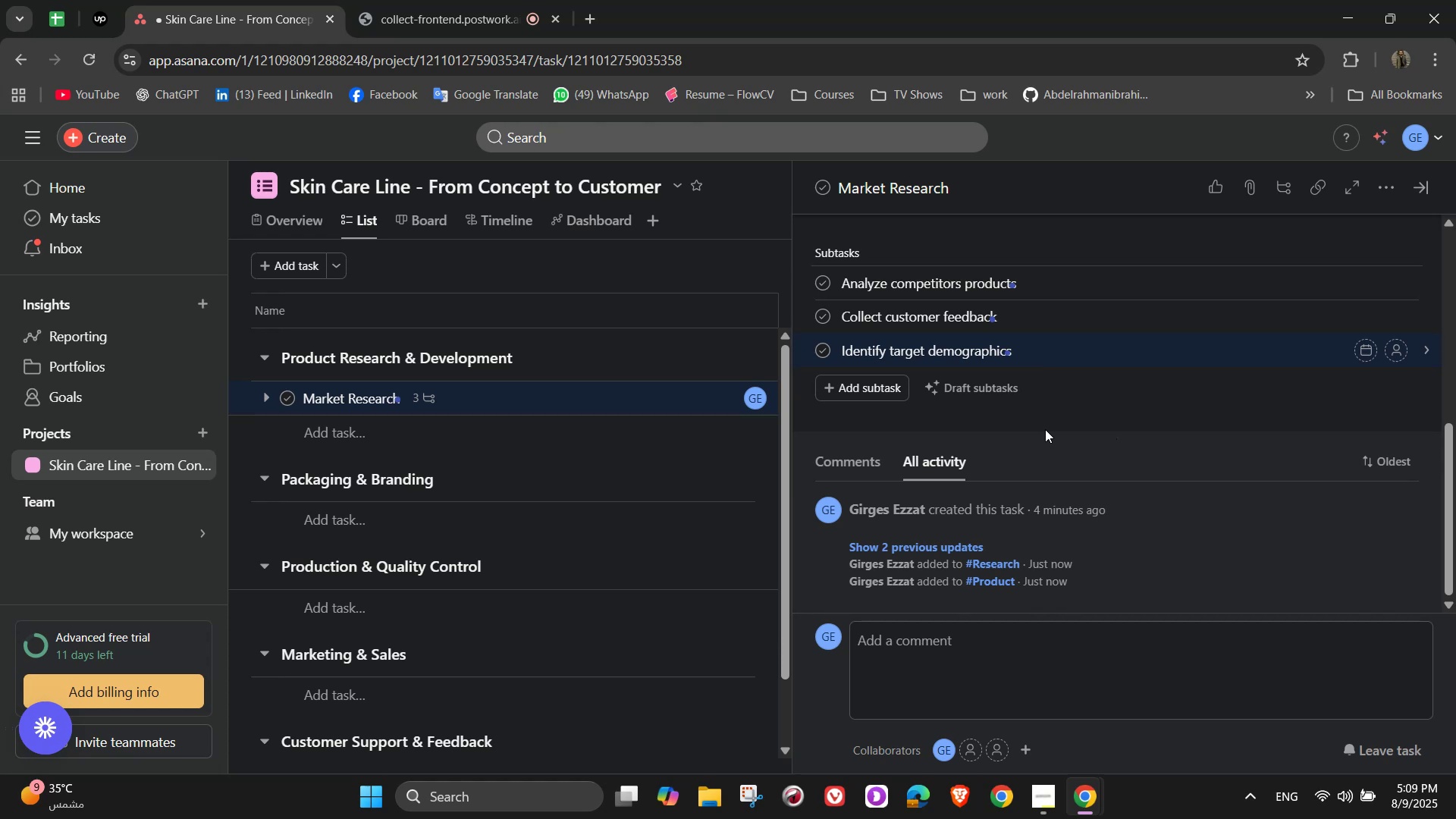 
wait(9.84)
 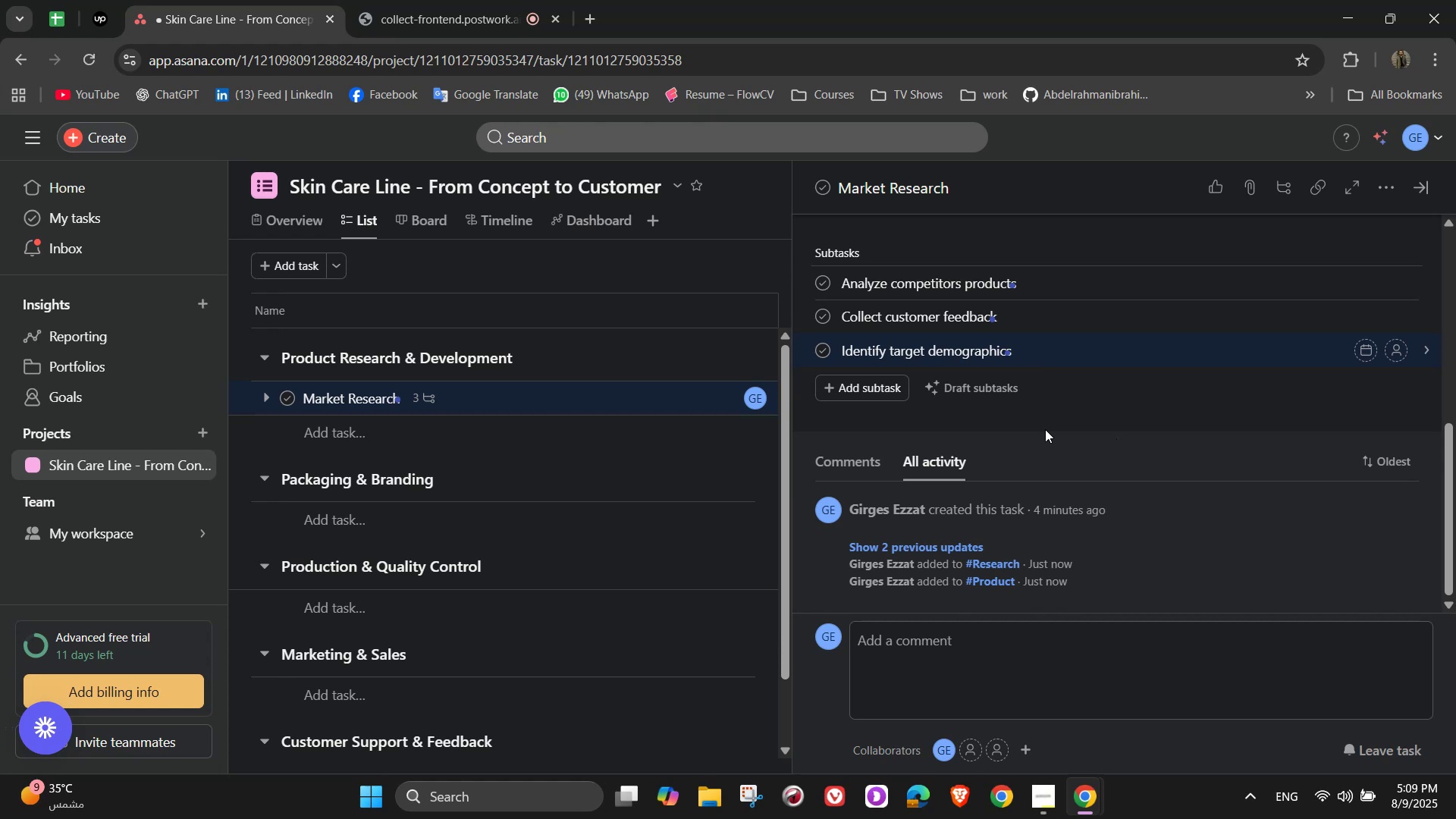 
scroll: coordinate [1083, 514], scroll_direction: up, amount: 3.0
 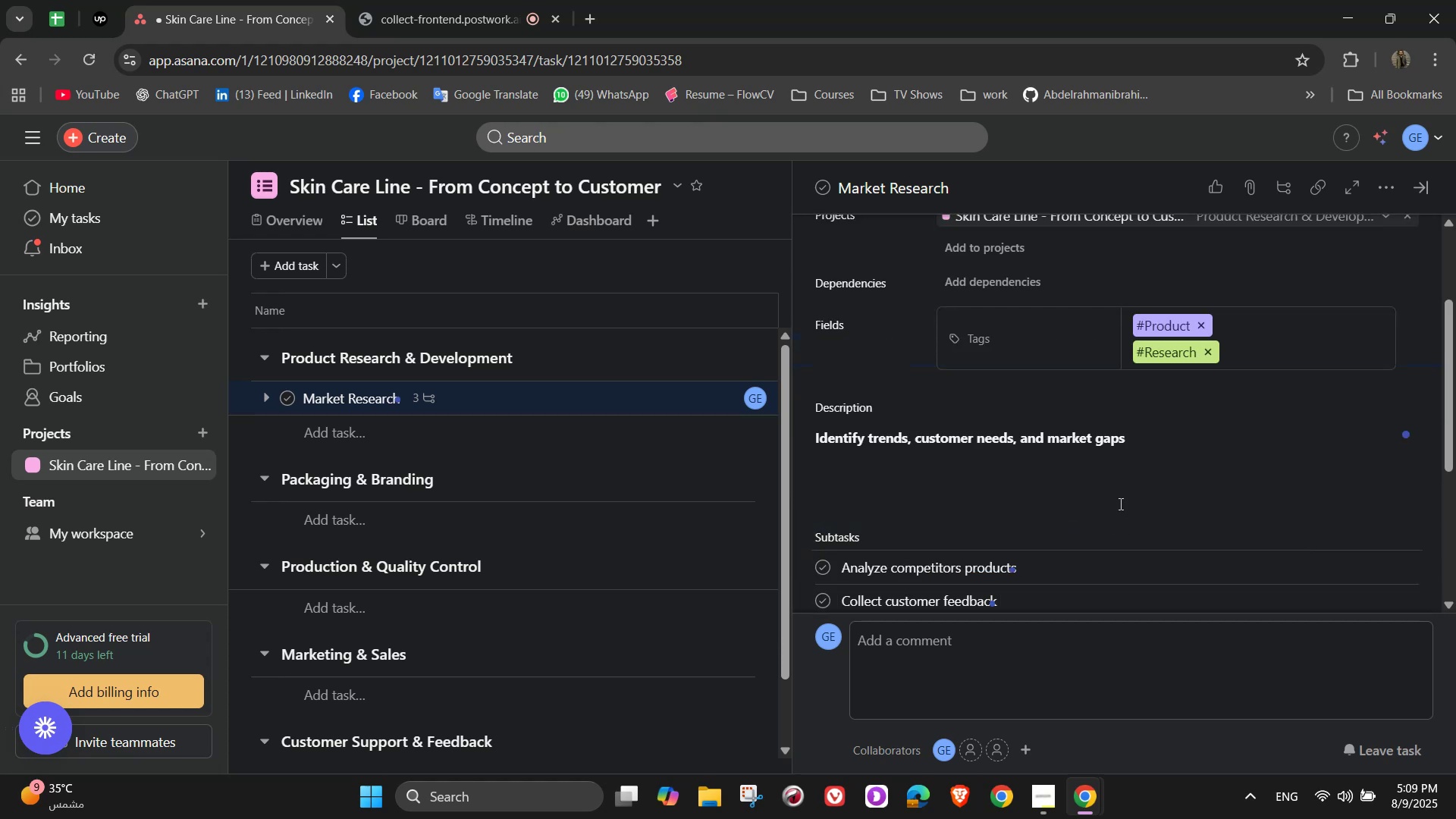 
left_click([1122, 483])
 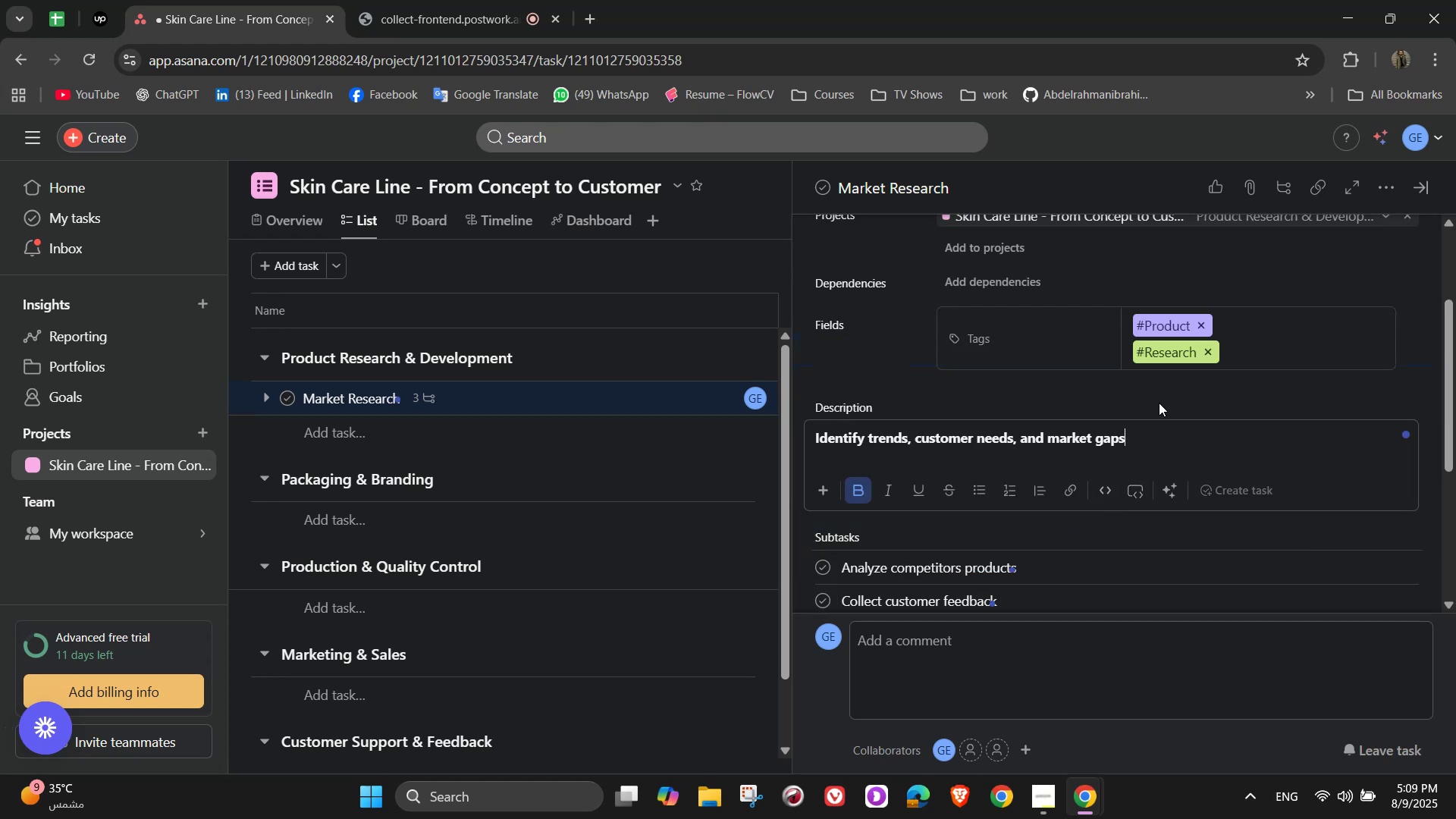 
left_click([1162, 403])
 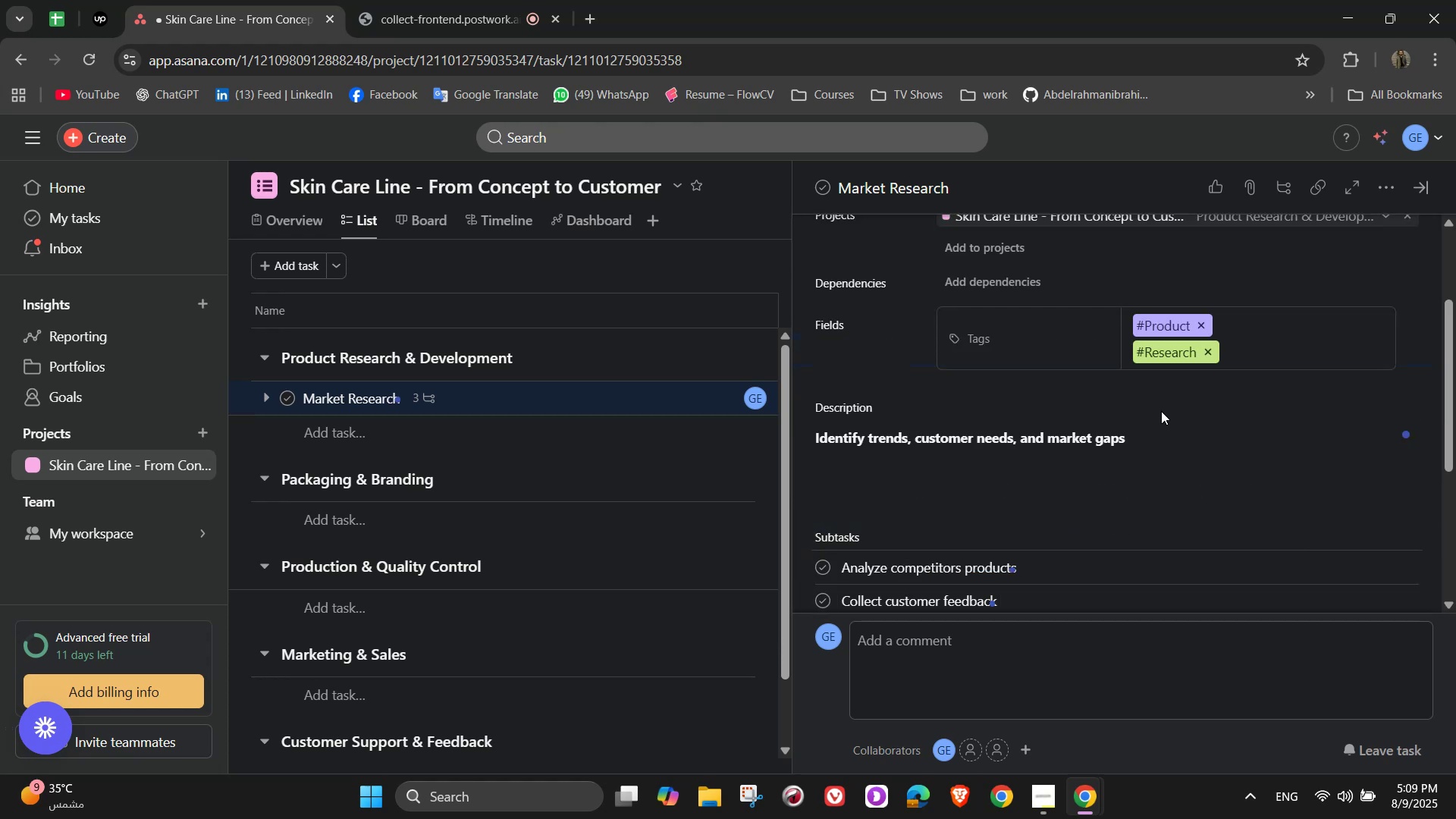 
scroll: coordinate [1218, 542], scroll_direction: down, amount: 6.0
 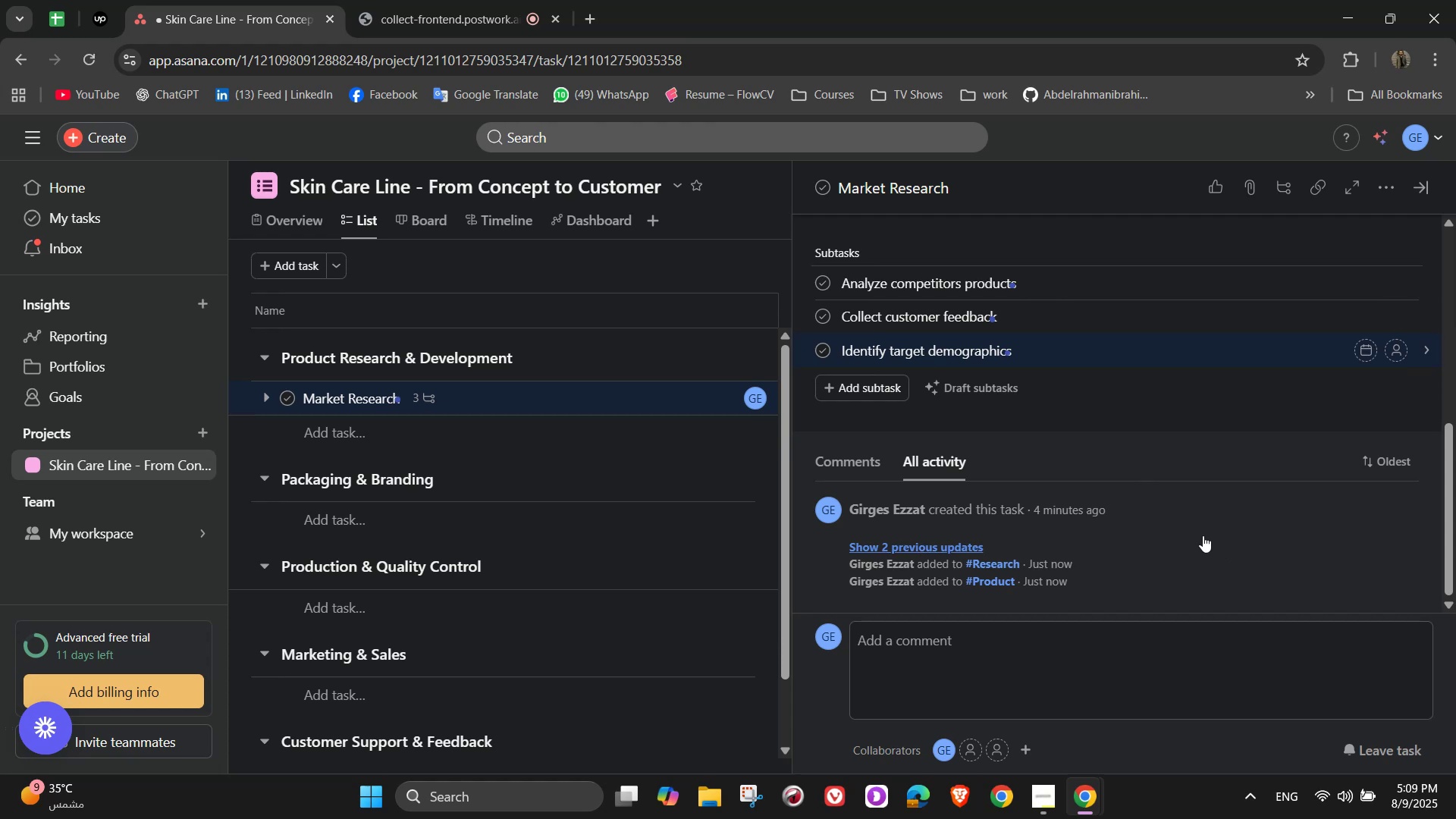 
scroll: coordinate [1237, 536], scroll_direction: up, amount: 6.0
 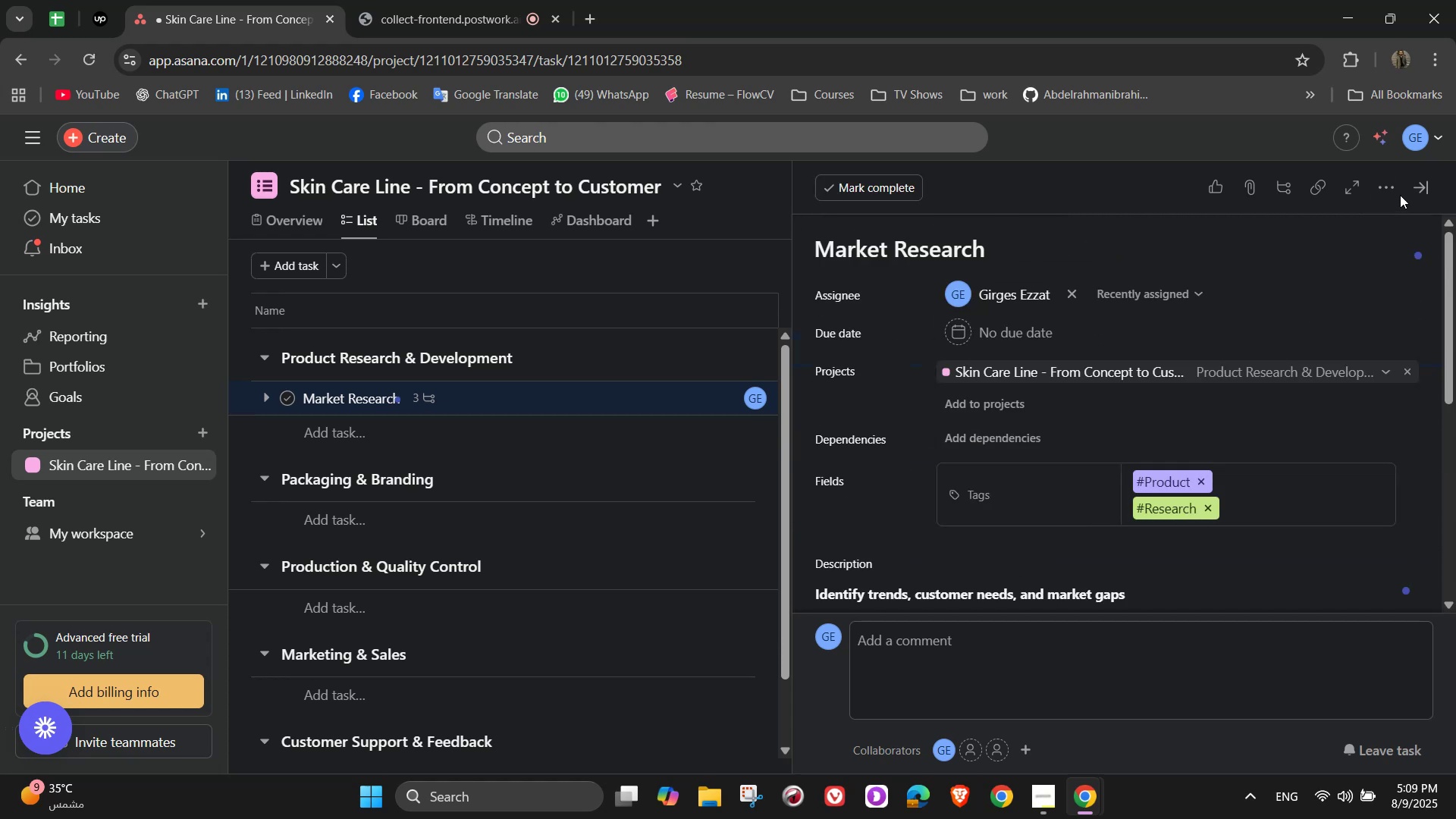 
scroll: coordinate [1346, 401], scroll_direction: down, amount: 3.0
 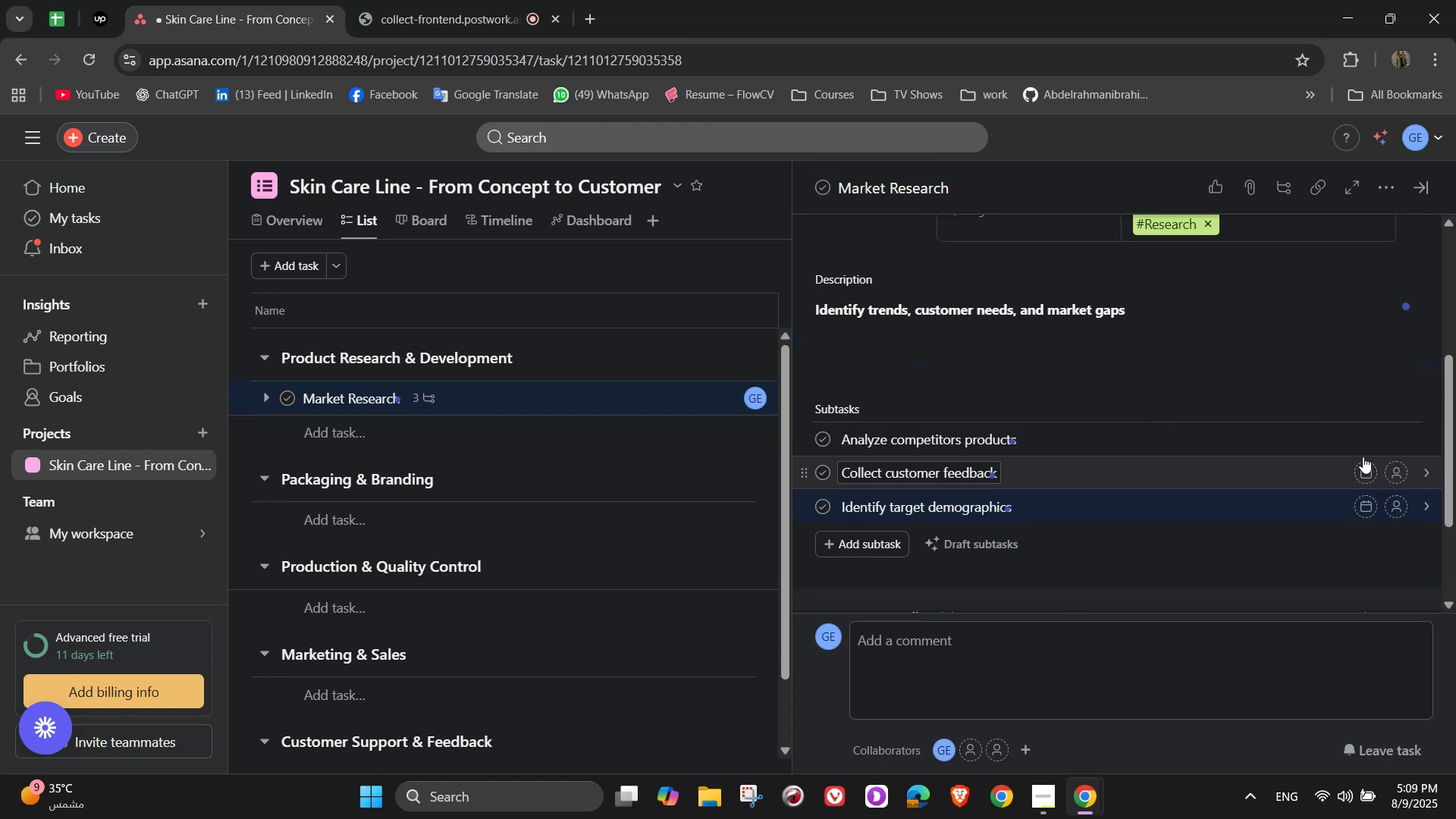 
mouse_move([1371, 438])
 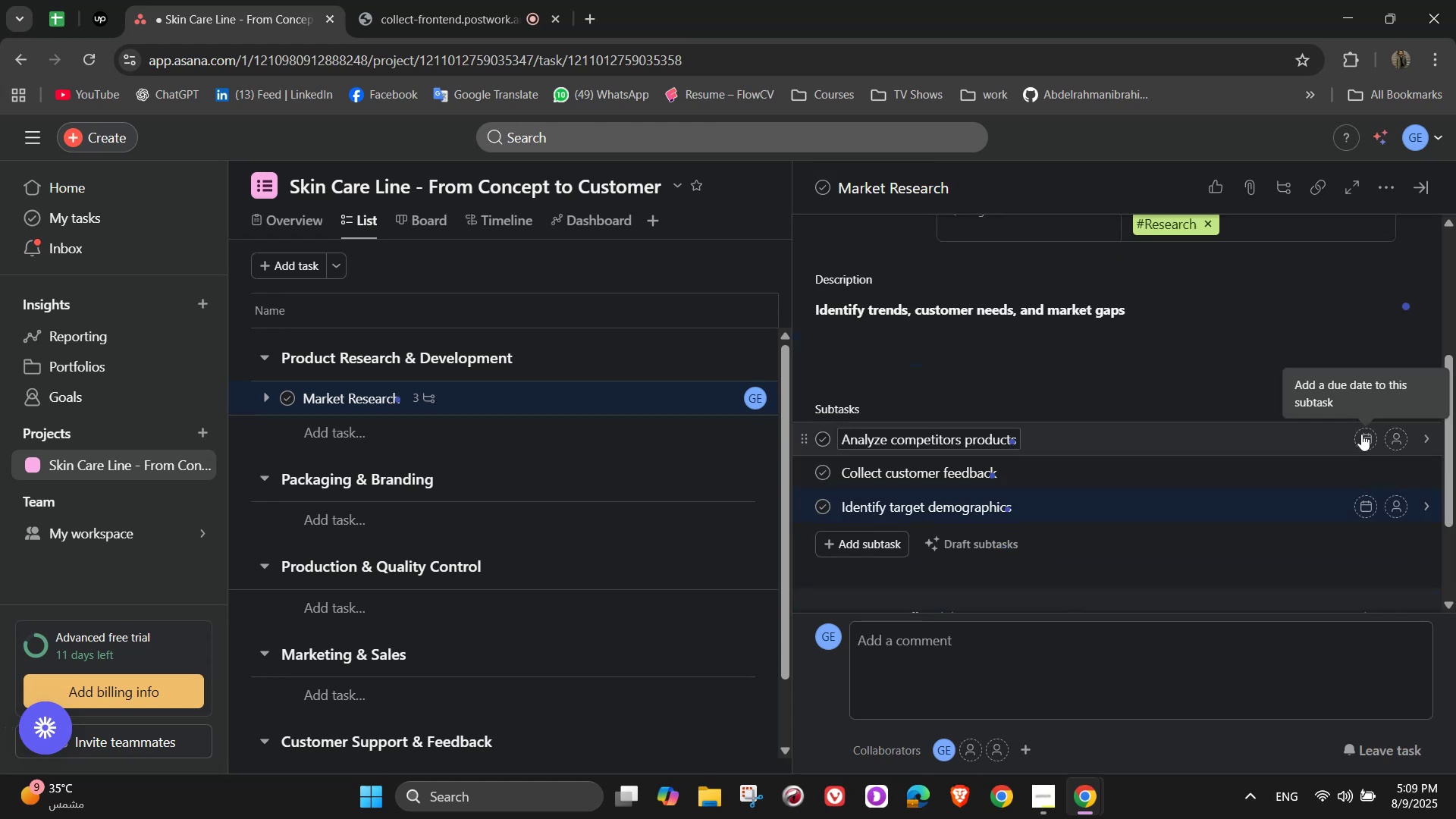 
left_click([1361, 434])
 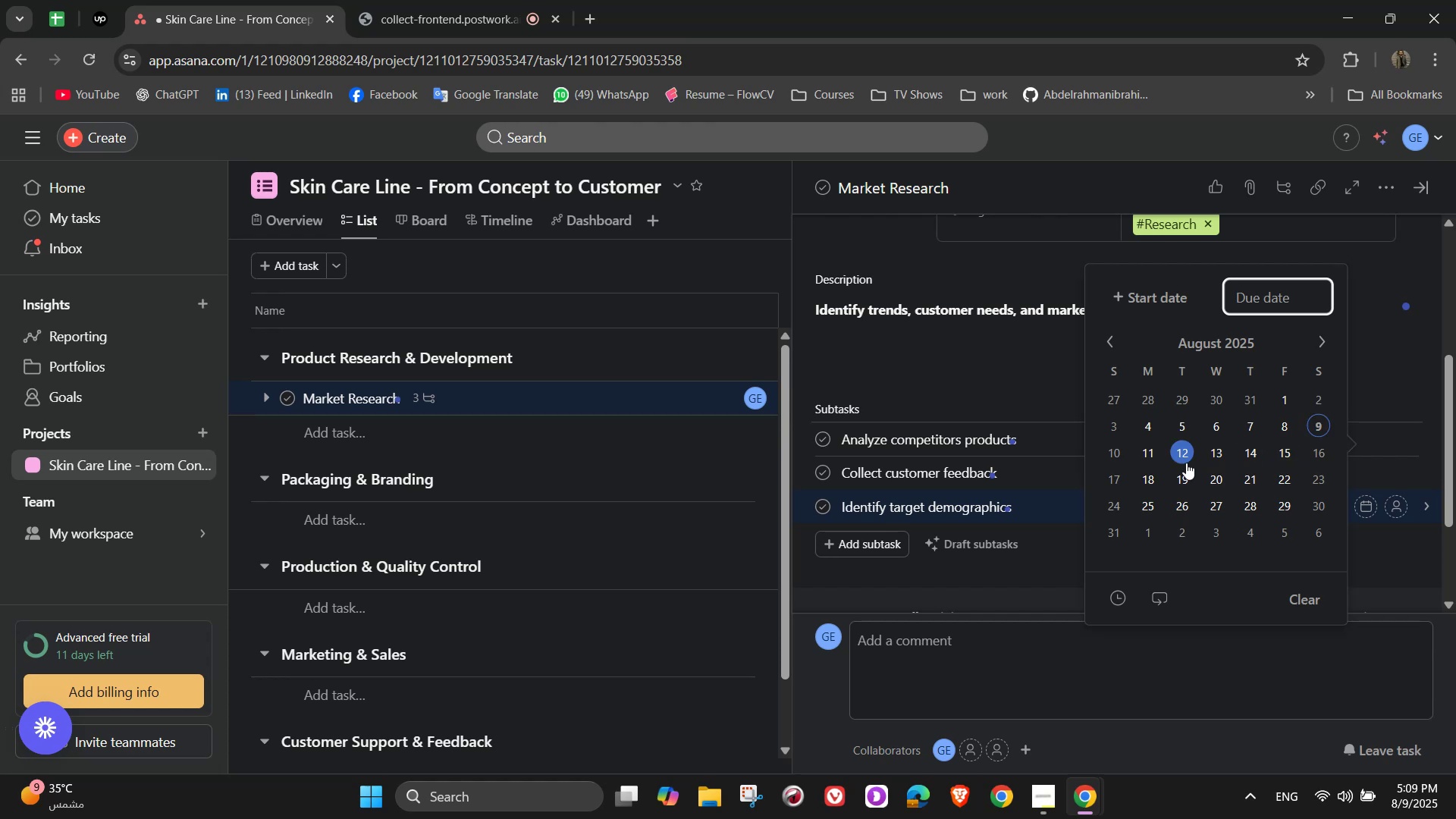 
left_click([1186, 463])
 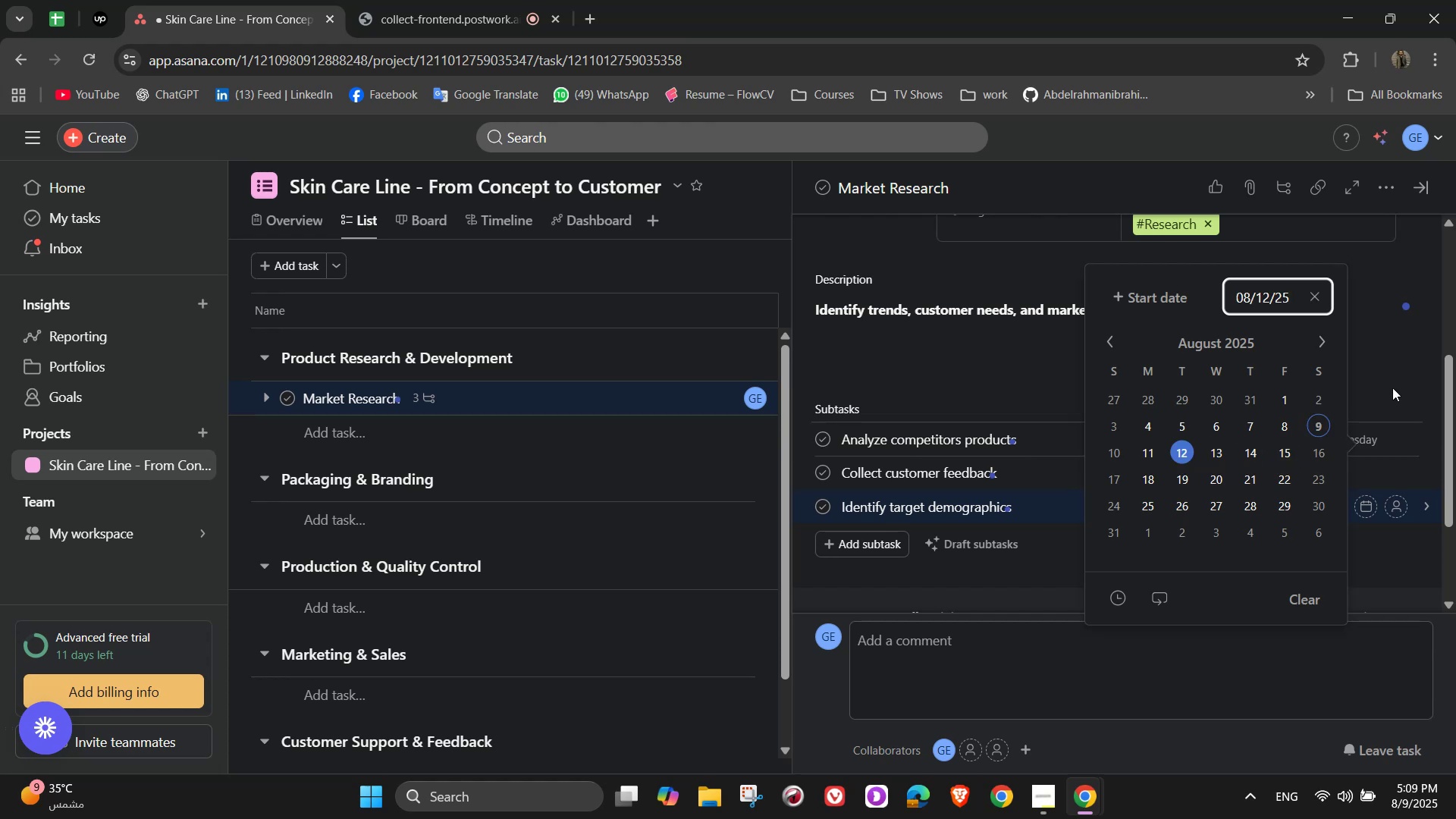 
left_click([1389, 378])
 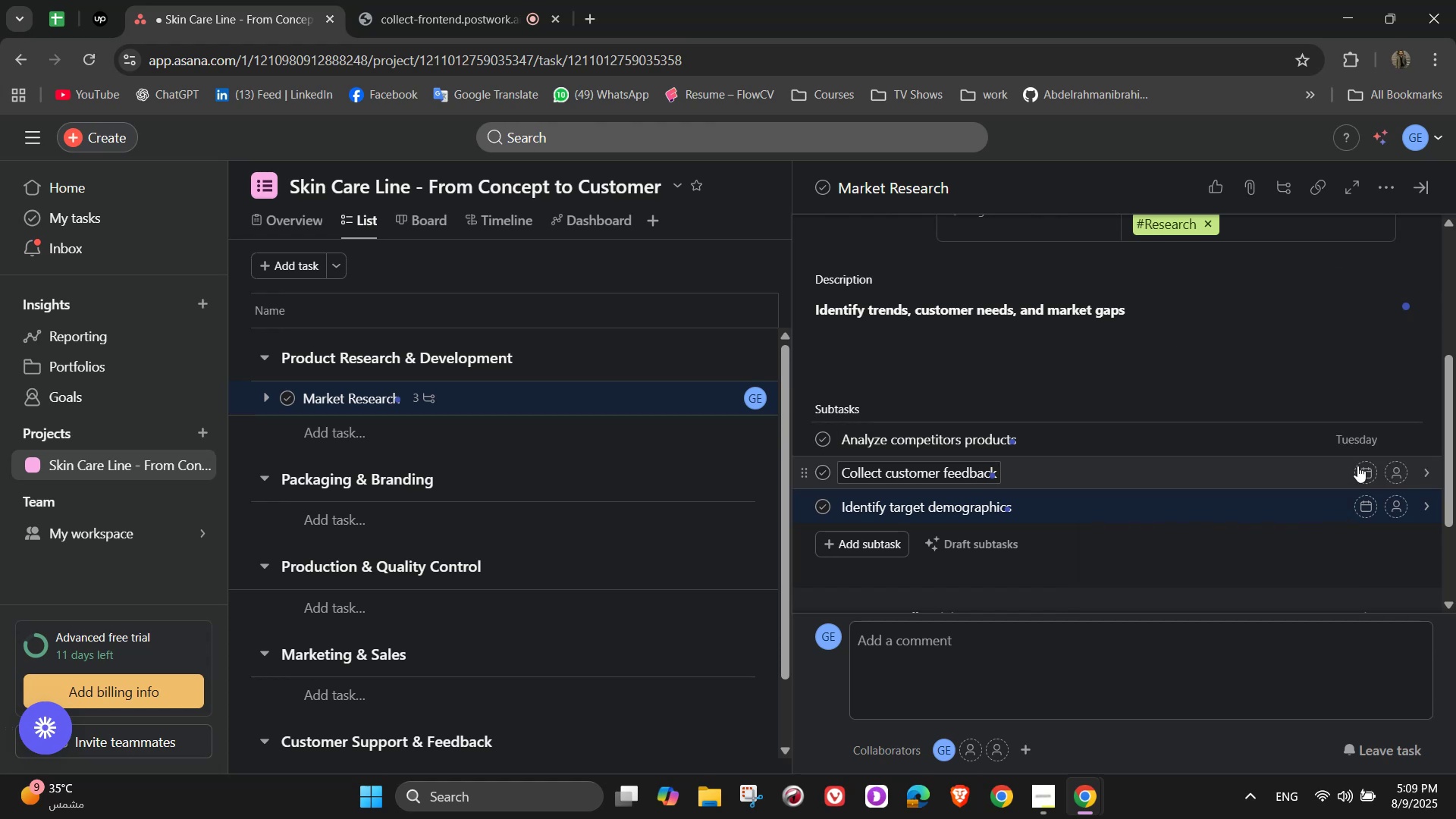 
left_click([1358, 471])
 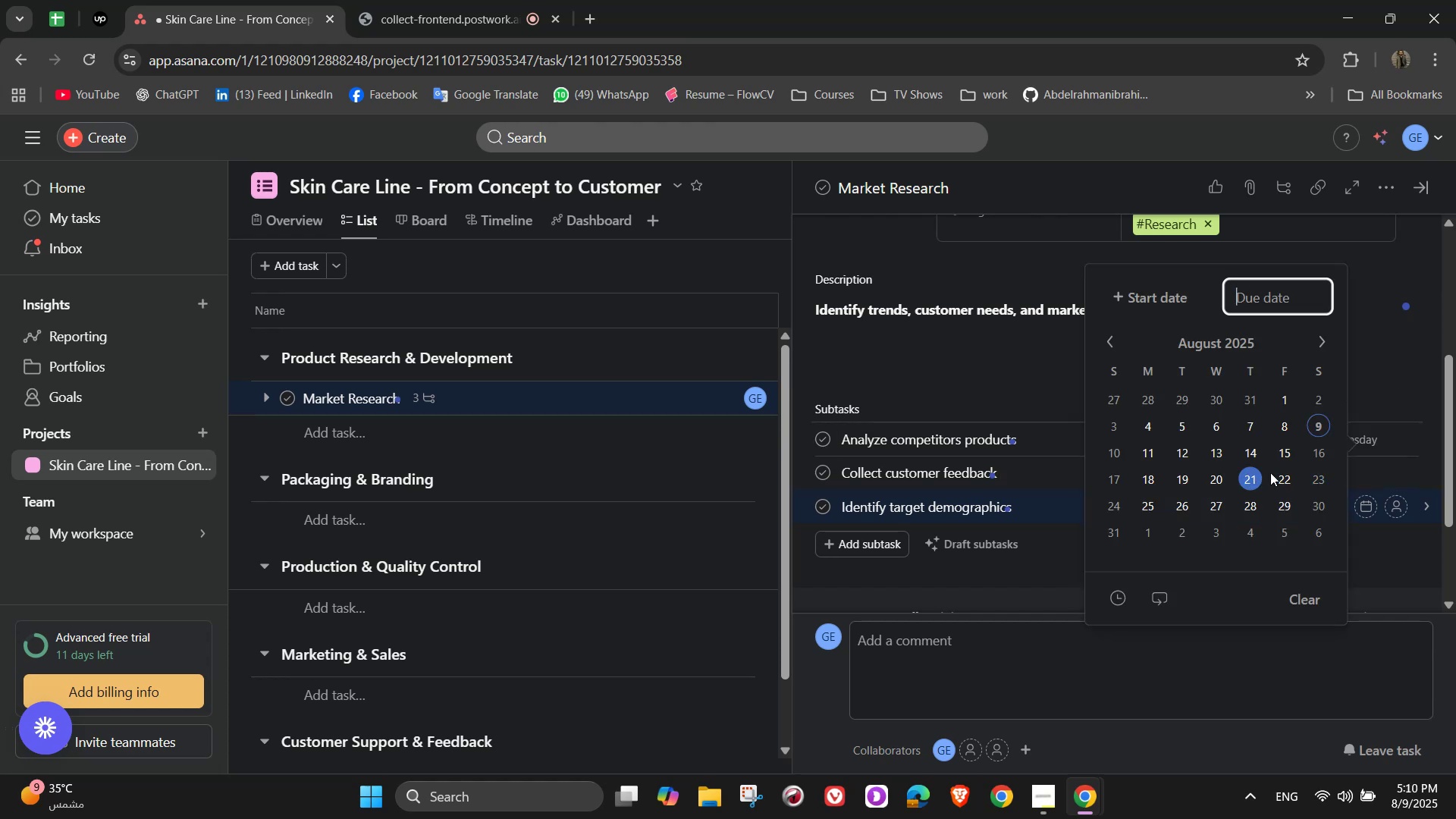 
left_click([1283, 460])
 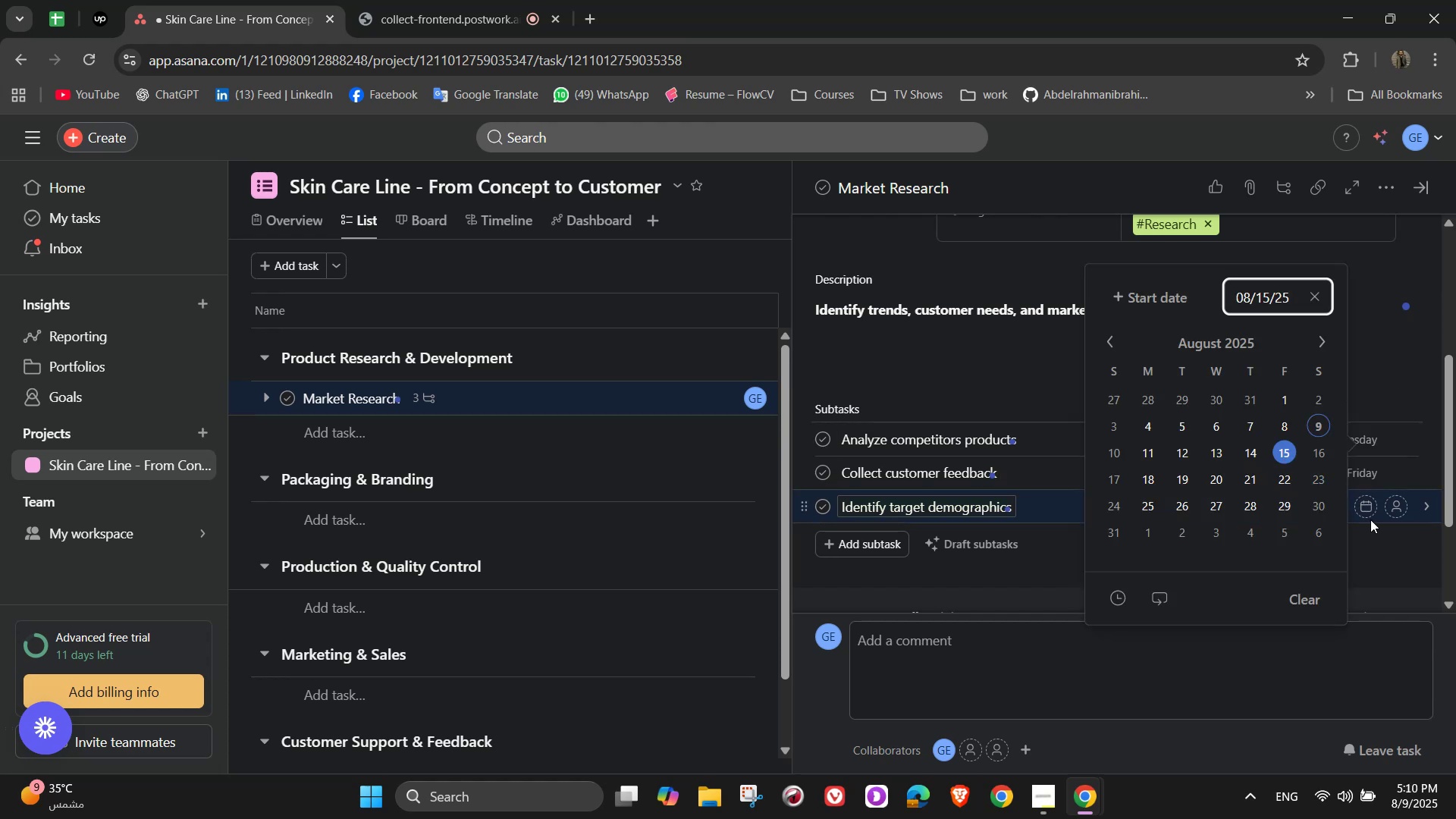 
left_click([1370, 512])
 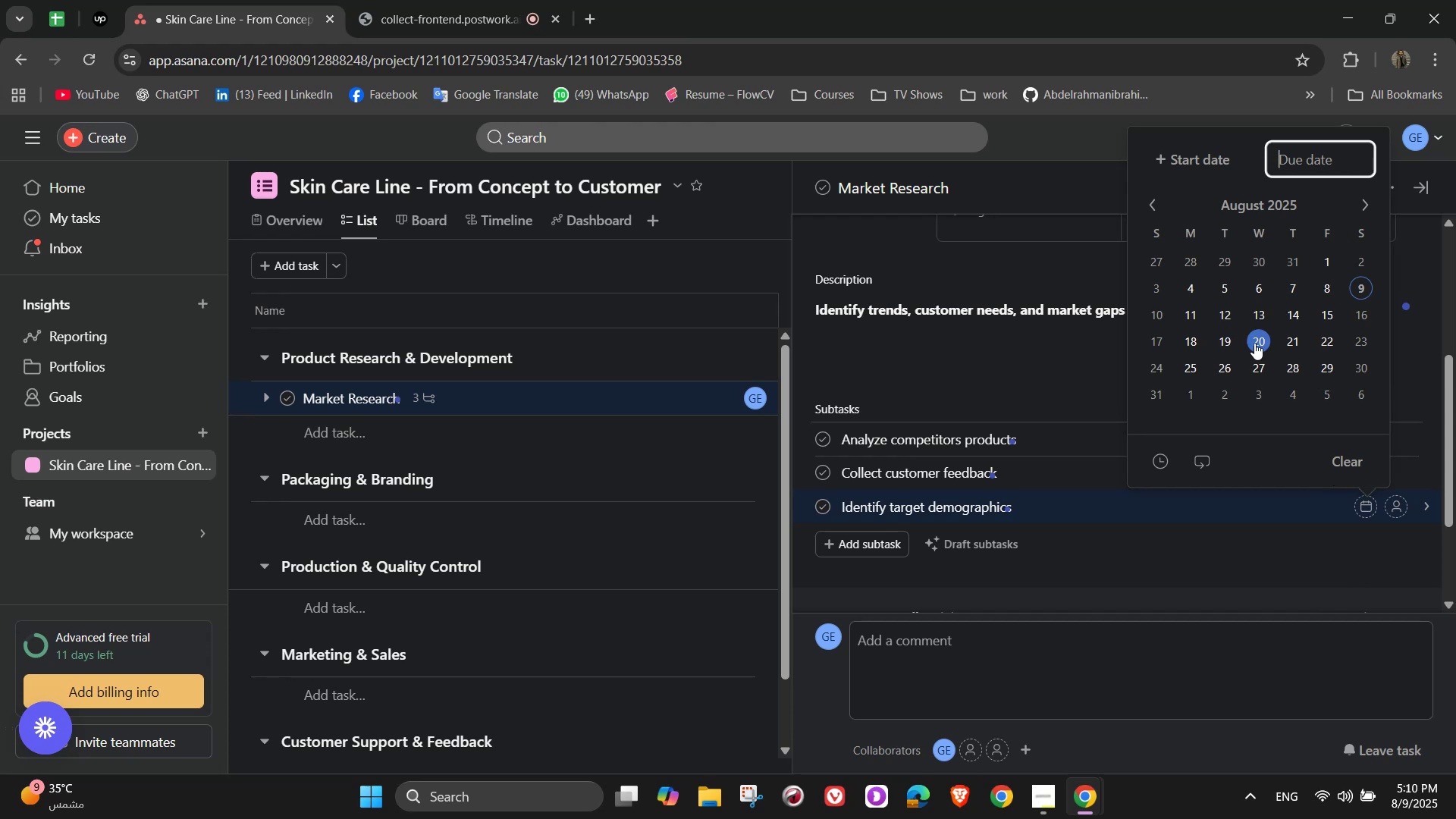 
left_click([1224, 340])
 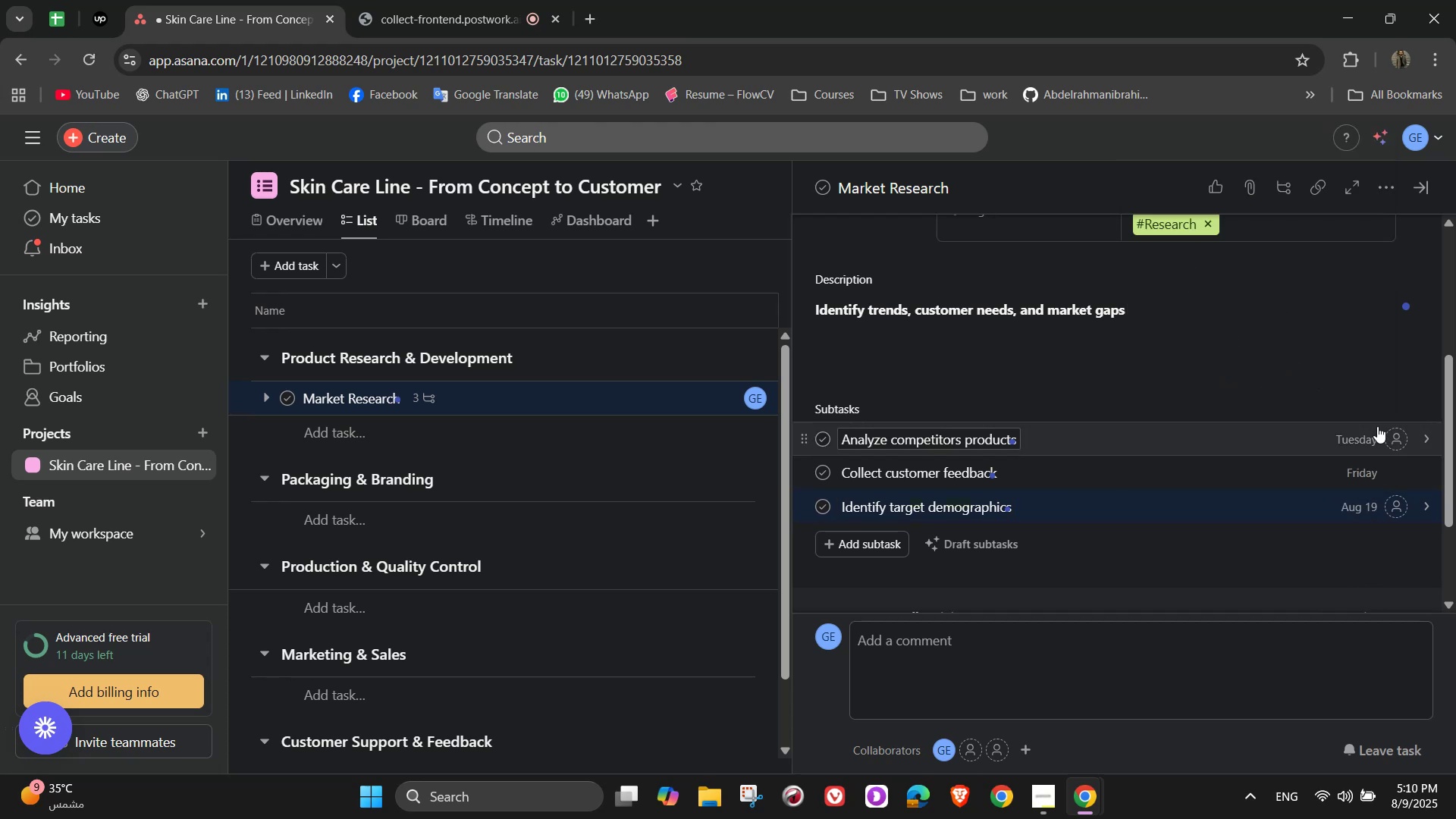 
left_click([1392, 435])
 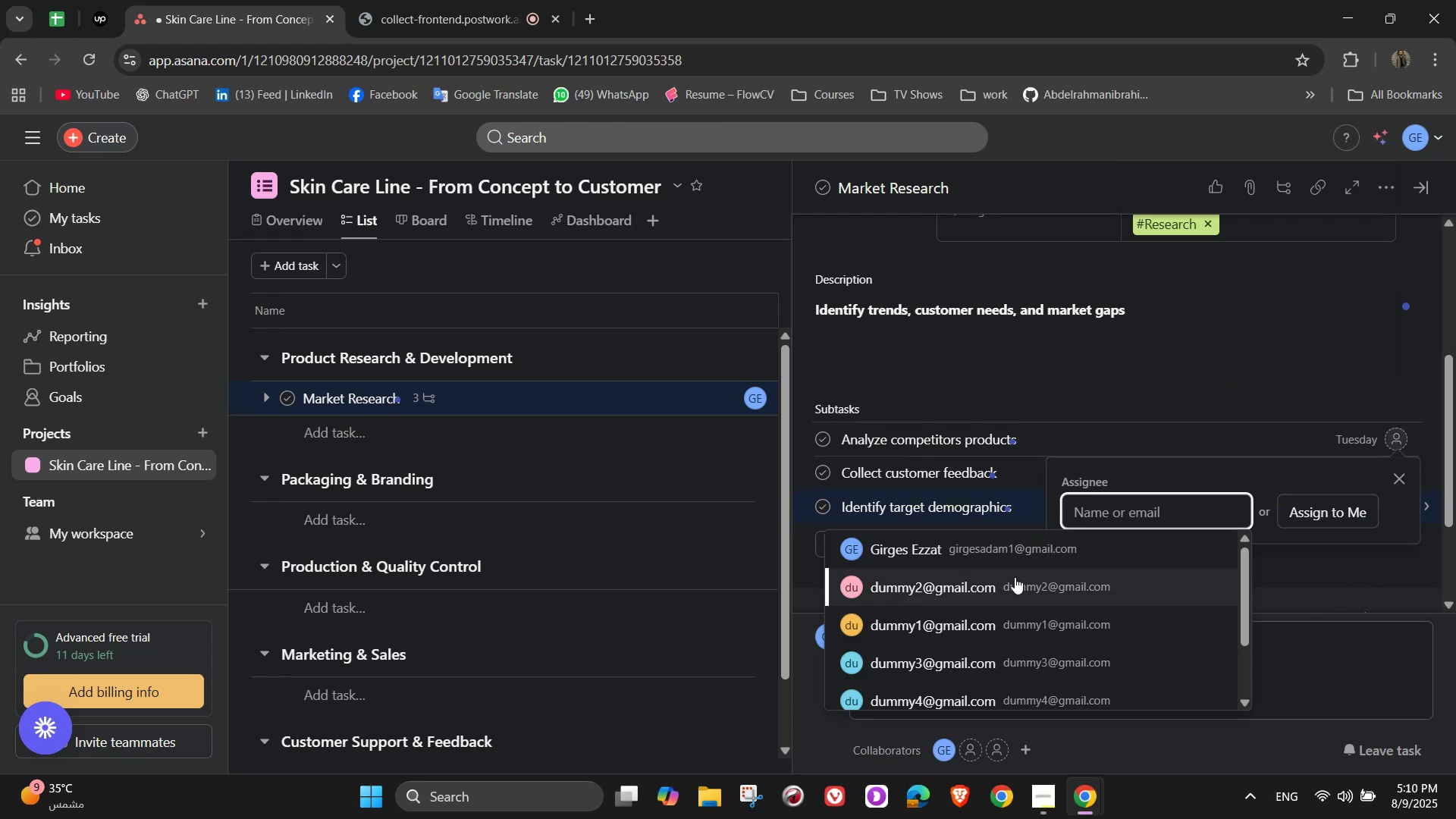 
left_click([1012, 584])
 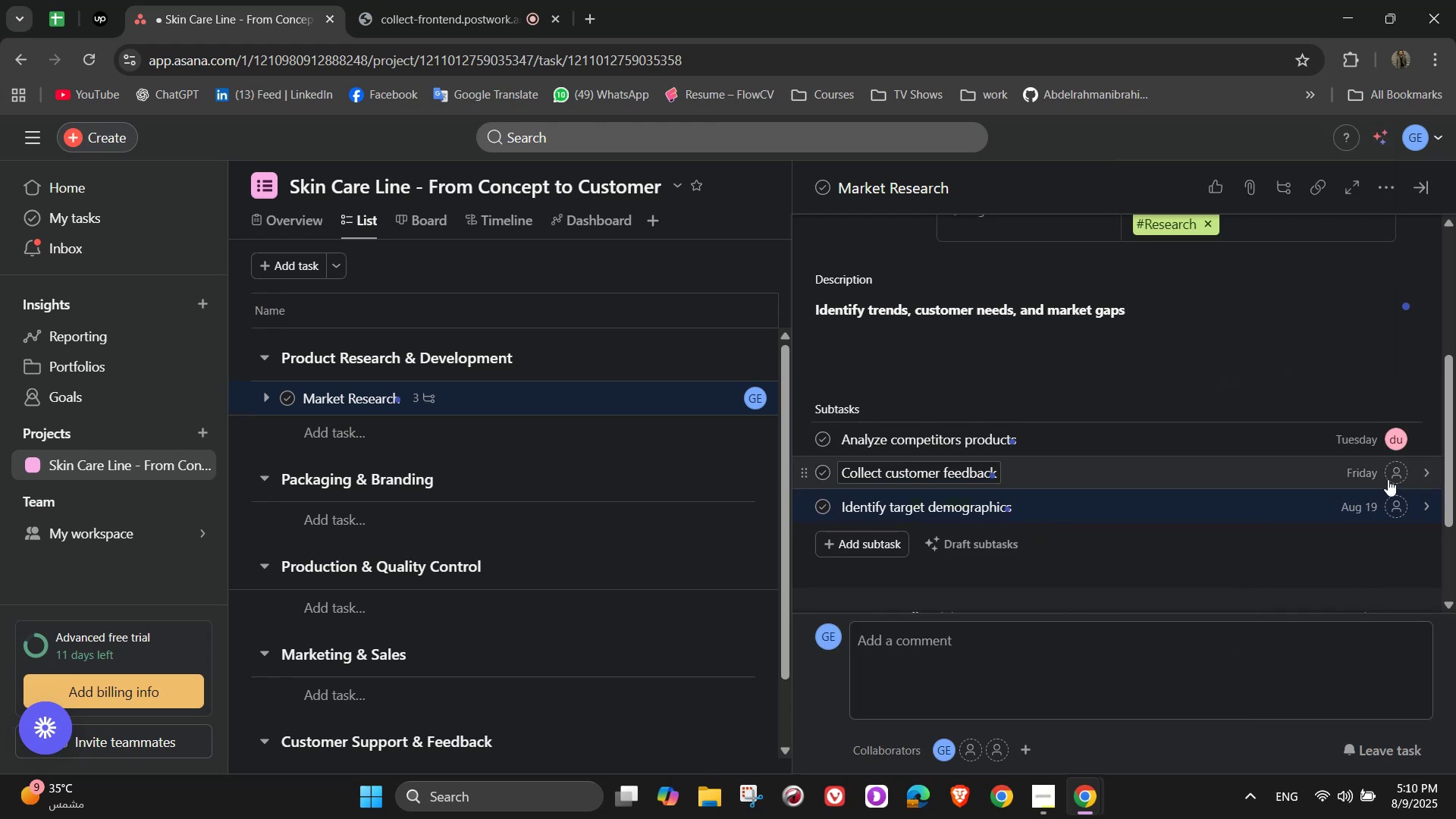 
left_click([1404, 475])
 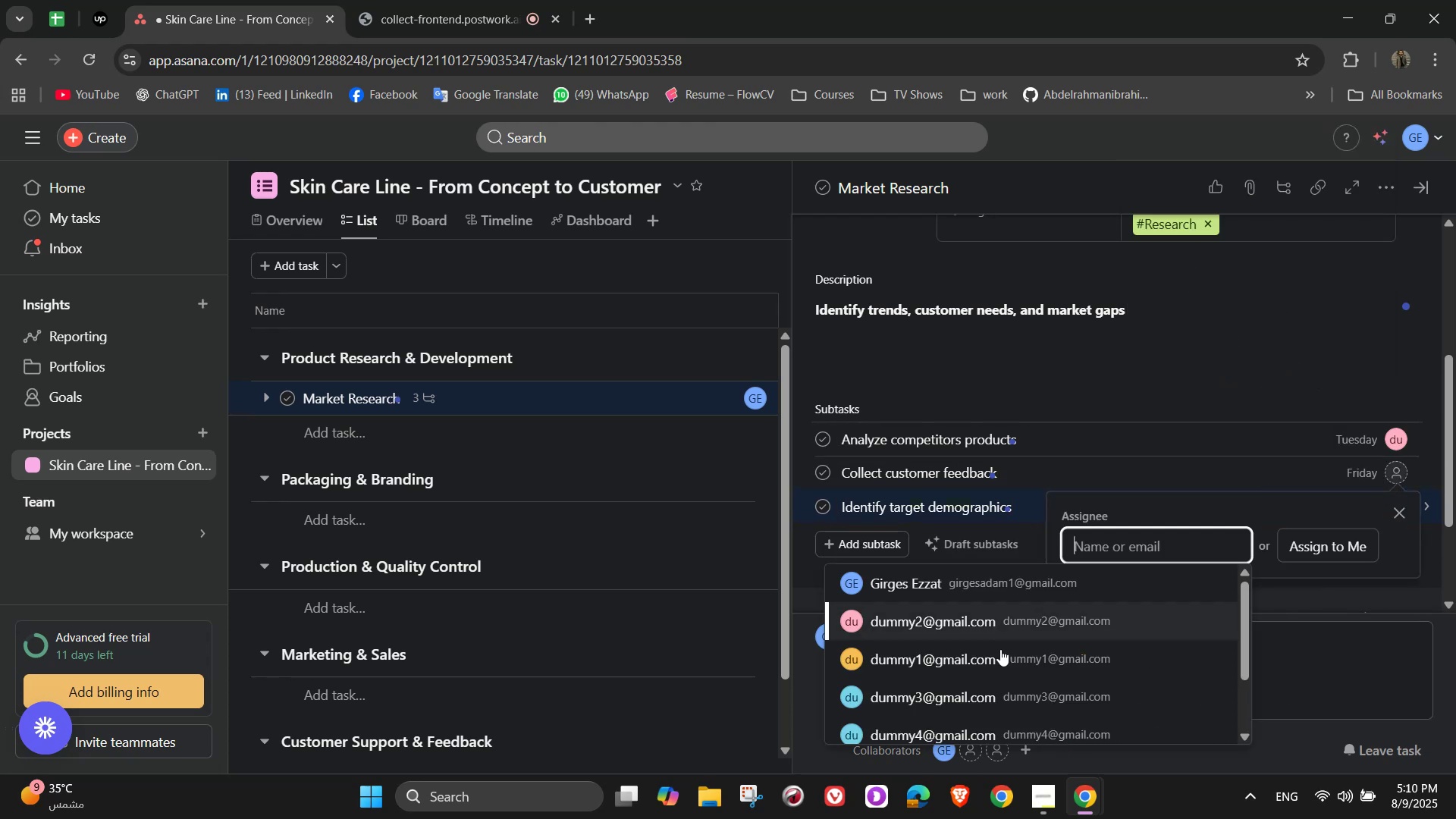 
left_click([993, 654])
 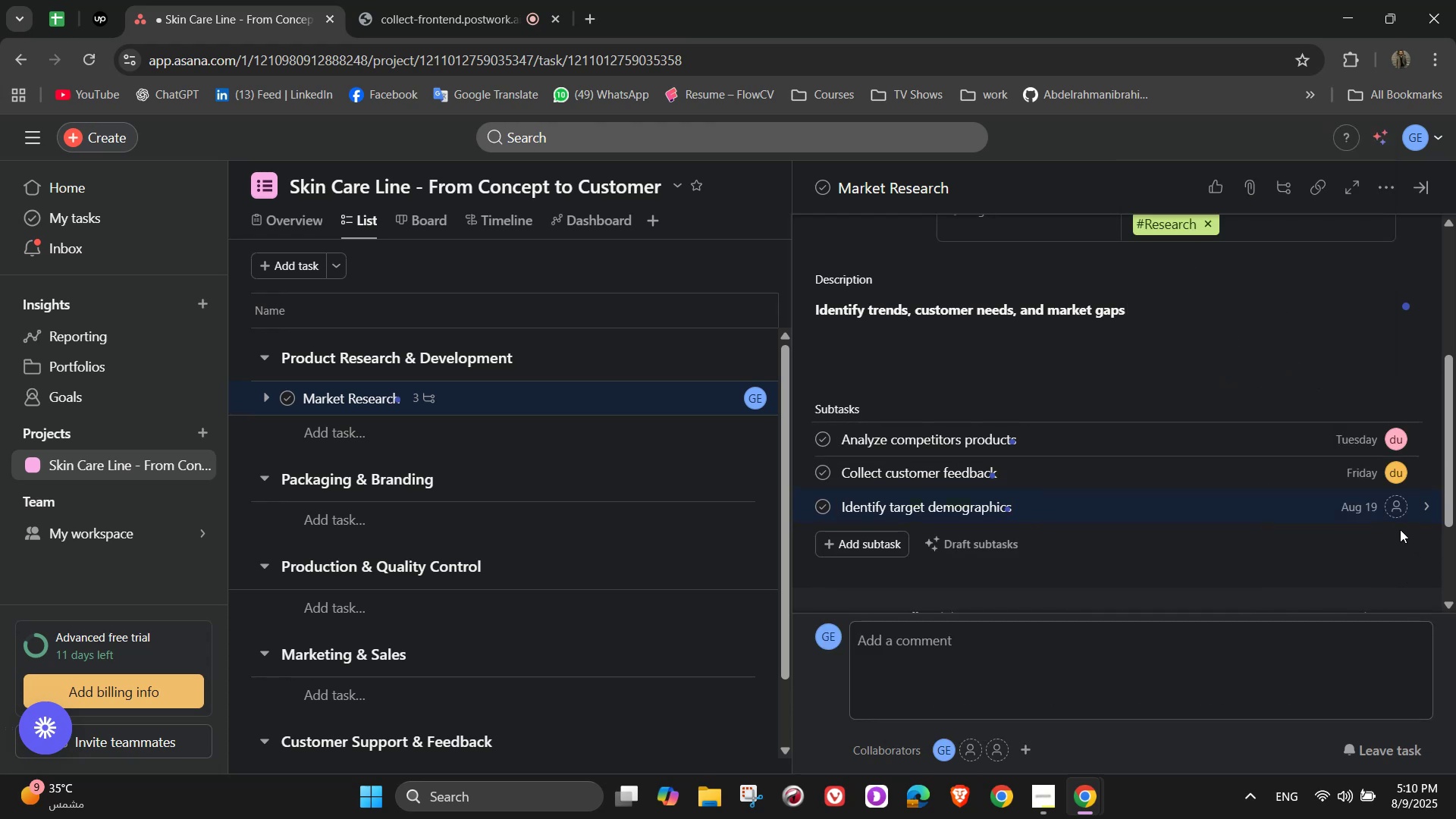 
left_click([1398, 513])
 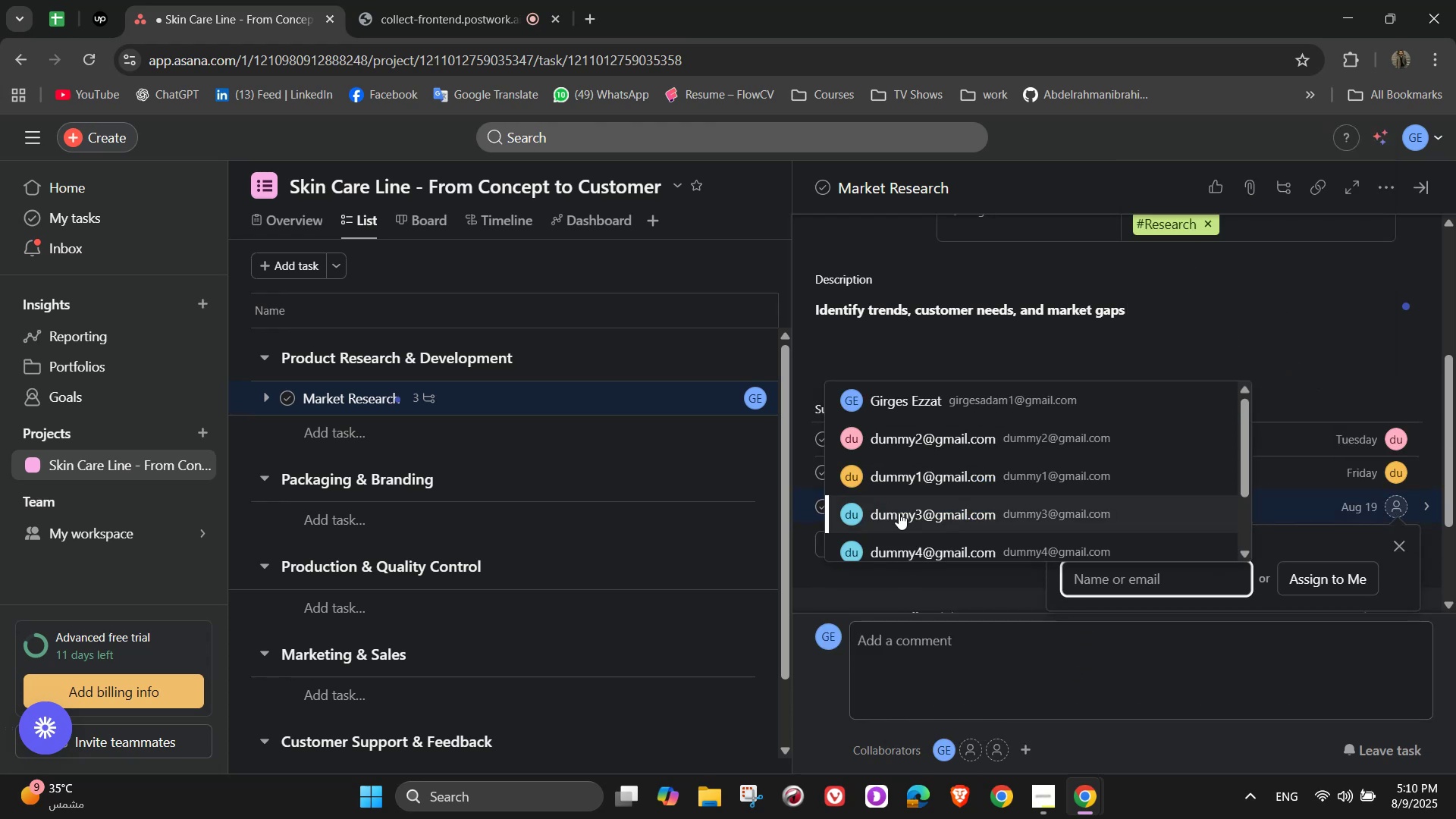 
left_click([899, 513])
 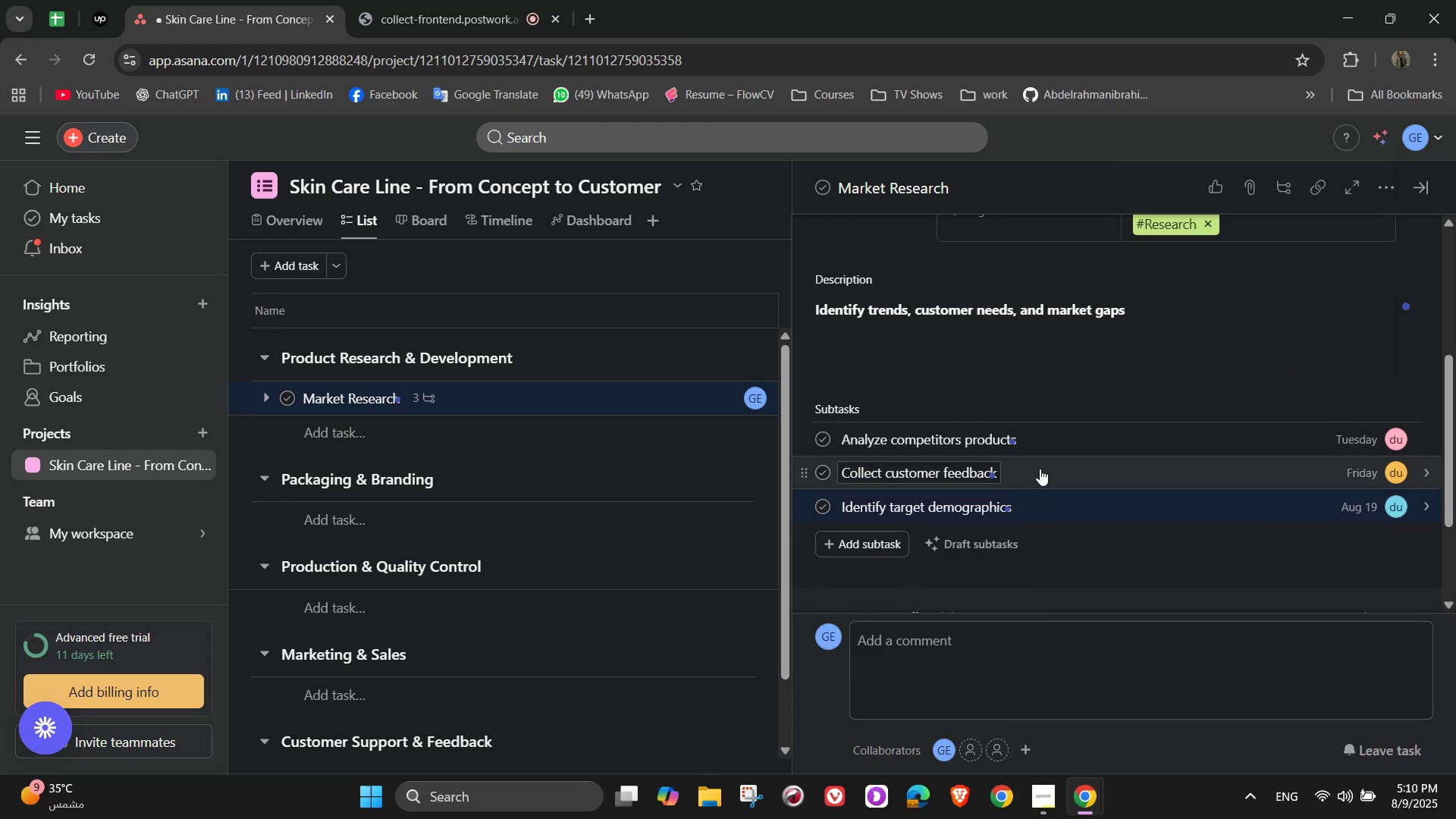 
left_click([1090, 381])
 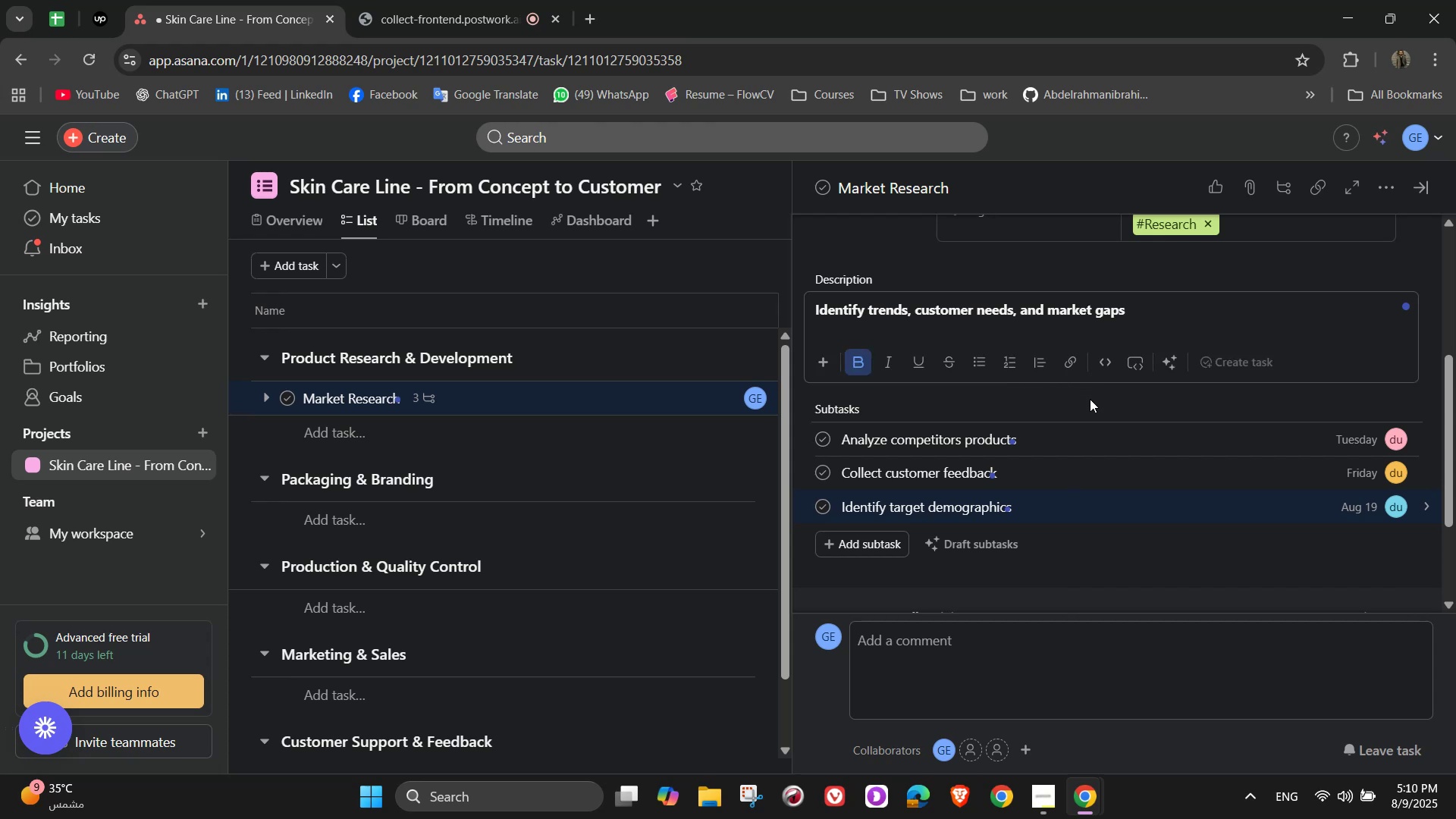 
left_click([1089, 400])
 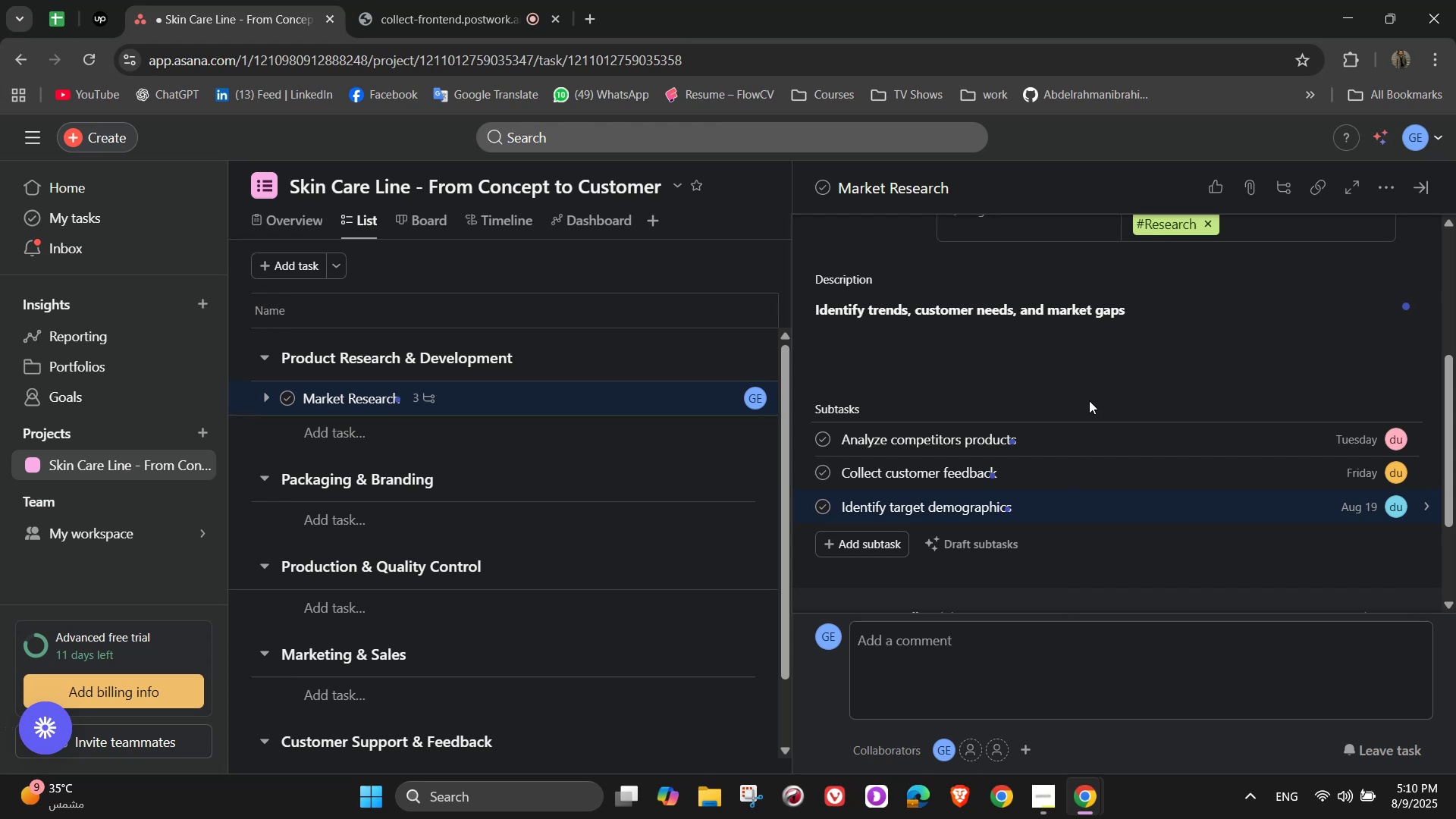 
scroll: coordinate [1089, 400], scroll_direction: down, amount: 5.0
 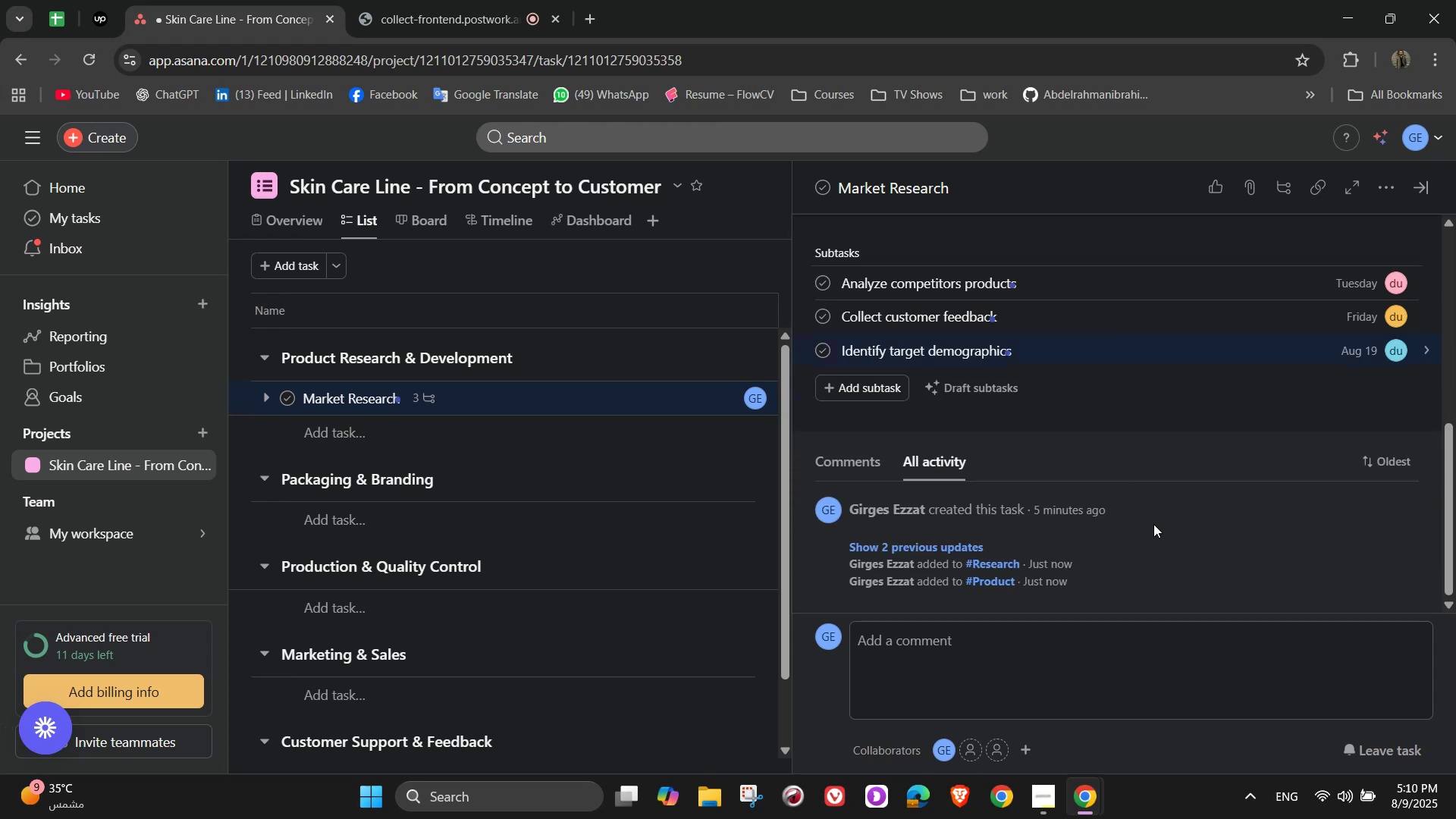 
scroll: coordinate [1153, 524], scroll_direction: up, amount: 6.0
 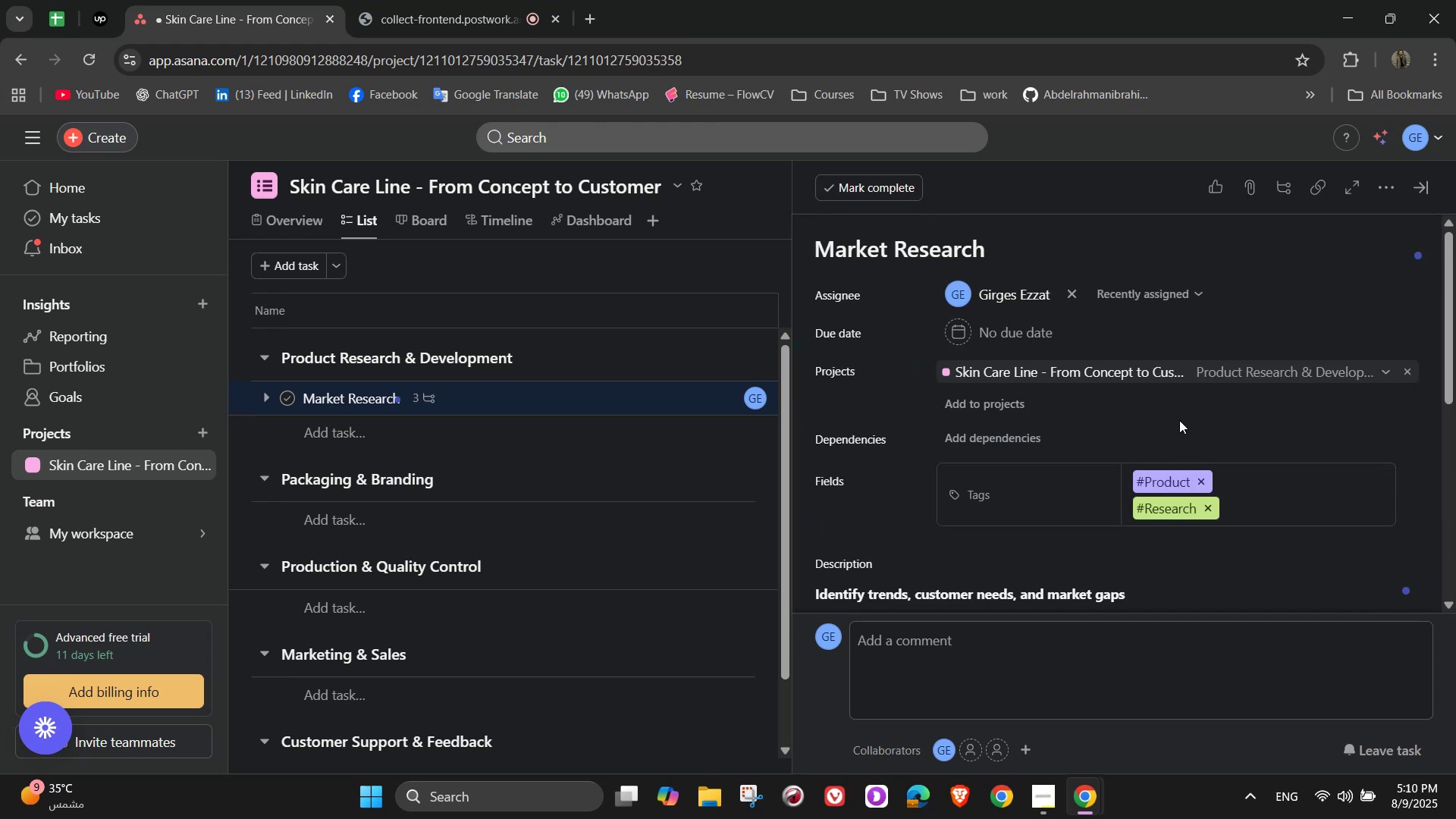 
left_click([1179, 420])
 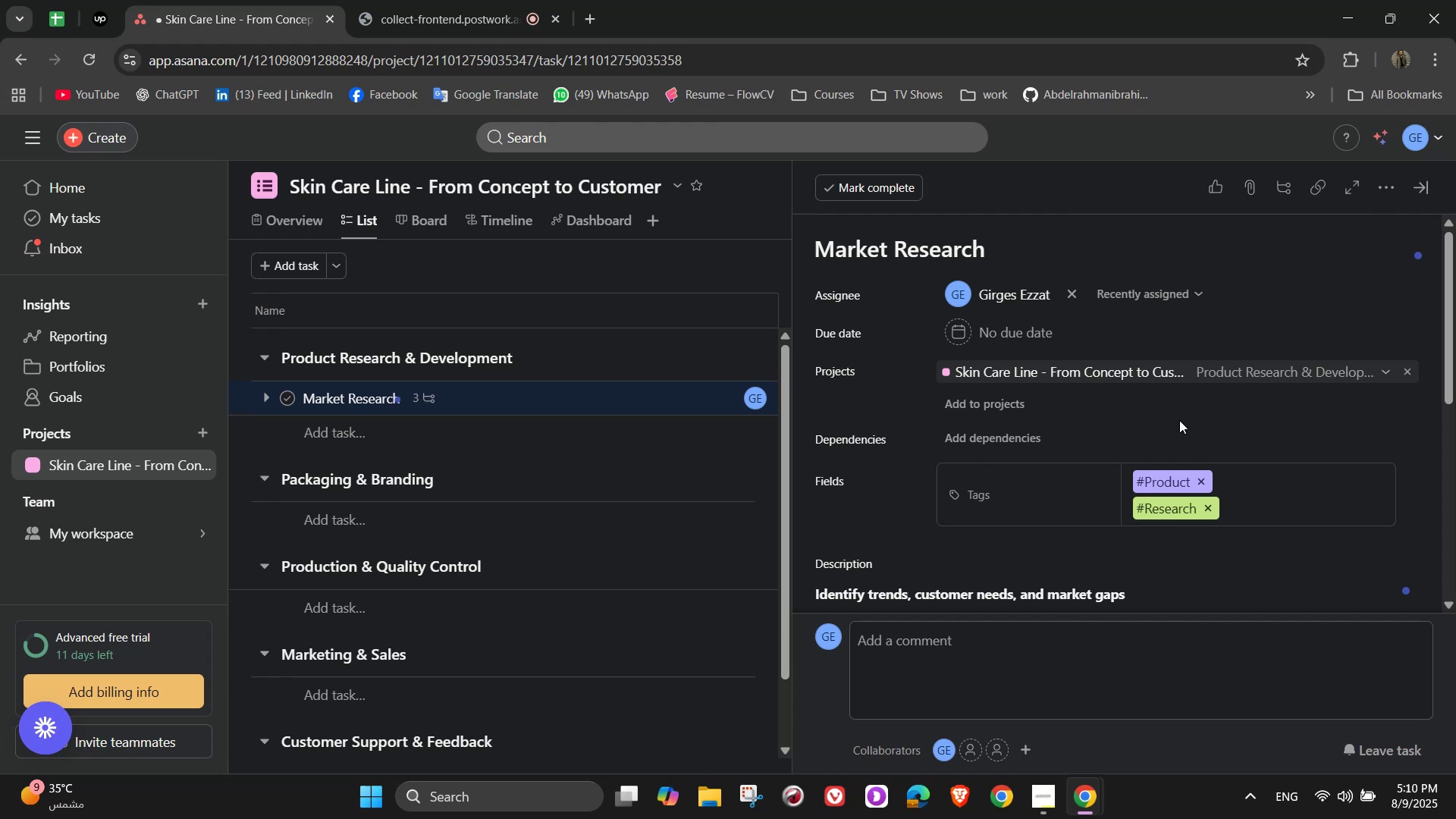 
wait(5.7)
 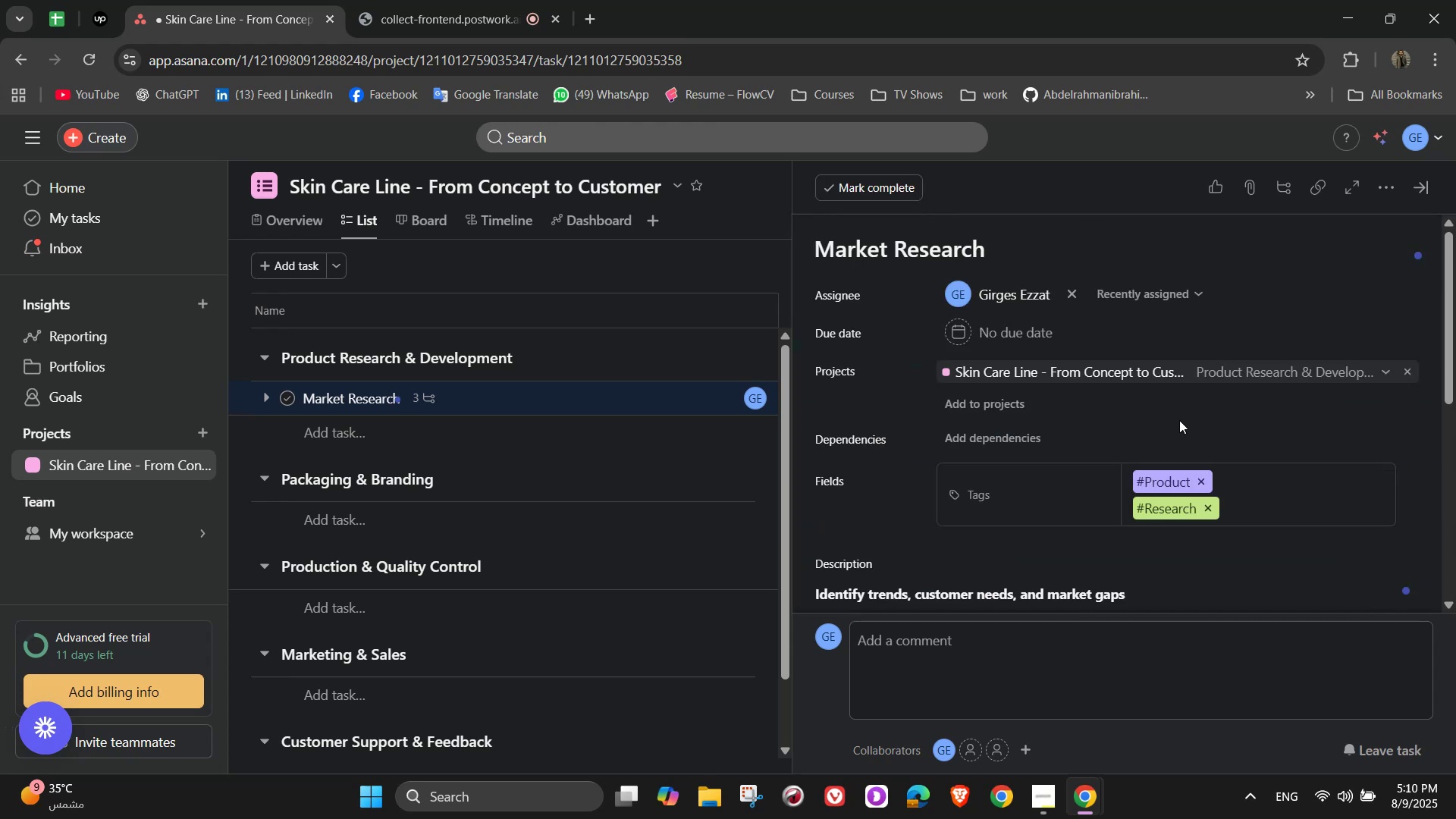 
scroll: coordinate [1172, 424], scroll_direction: down, amount: 5.0
 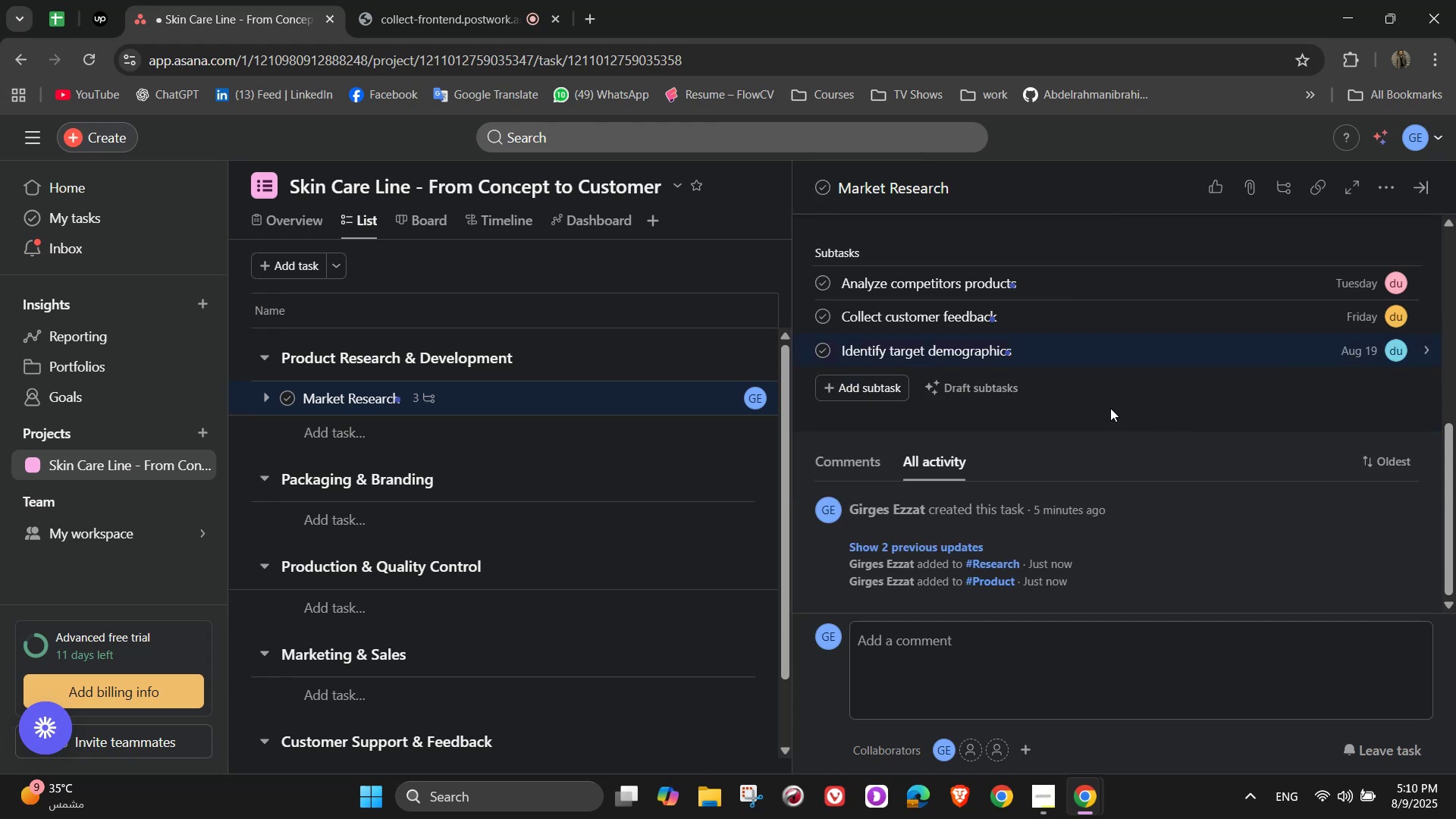 
scroll: coordinate [1112, 401], scroll_direction: up, amount: 4.0
 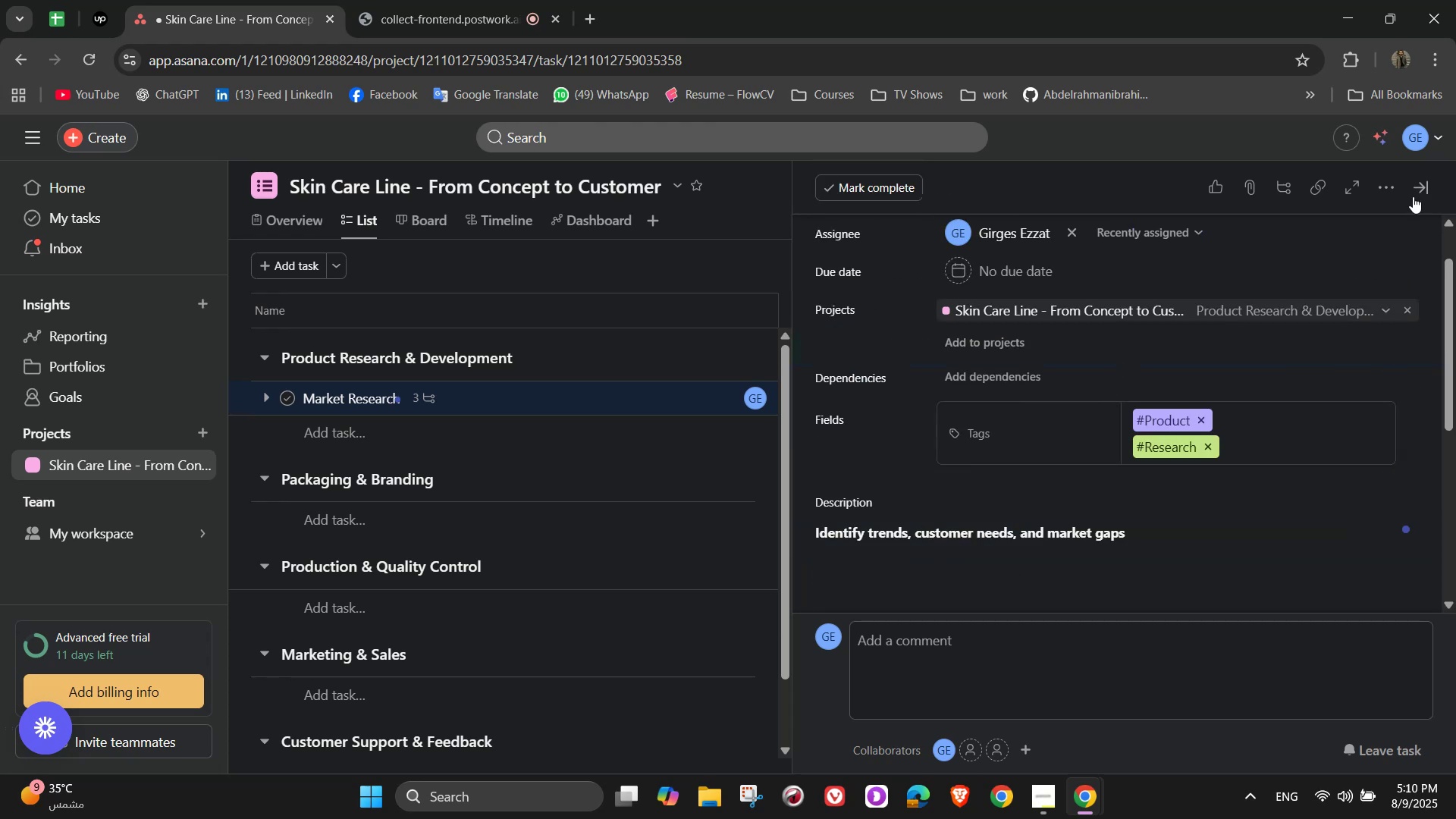 
left_click([1417, 194])
 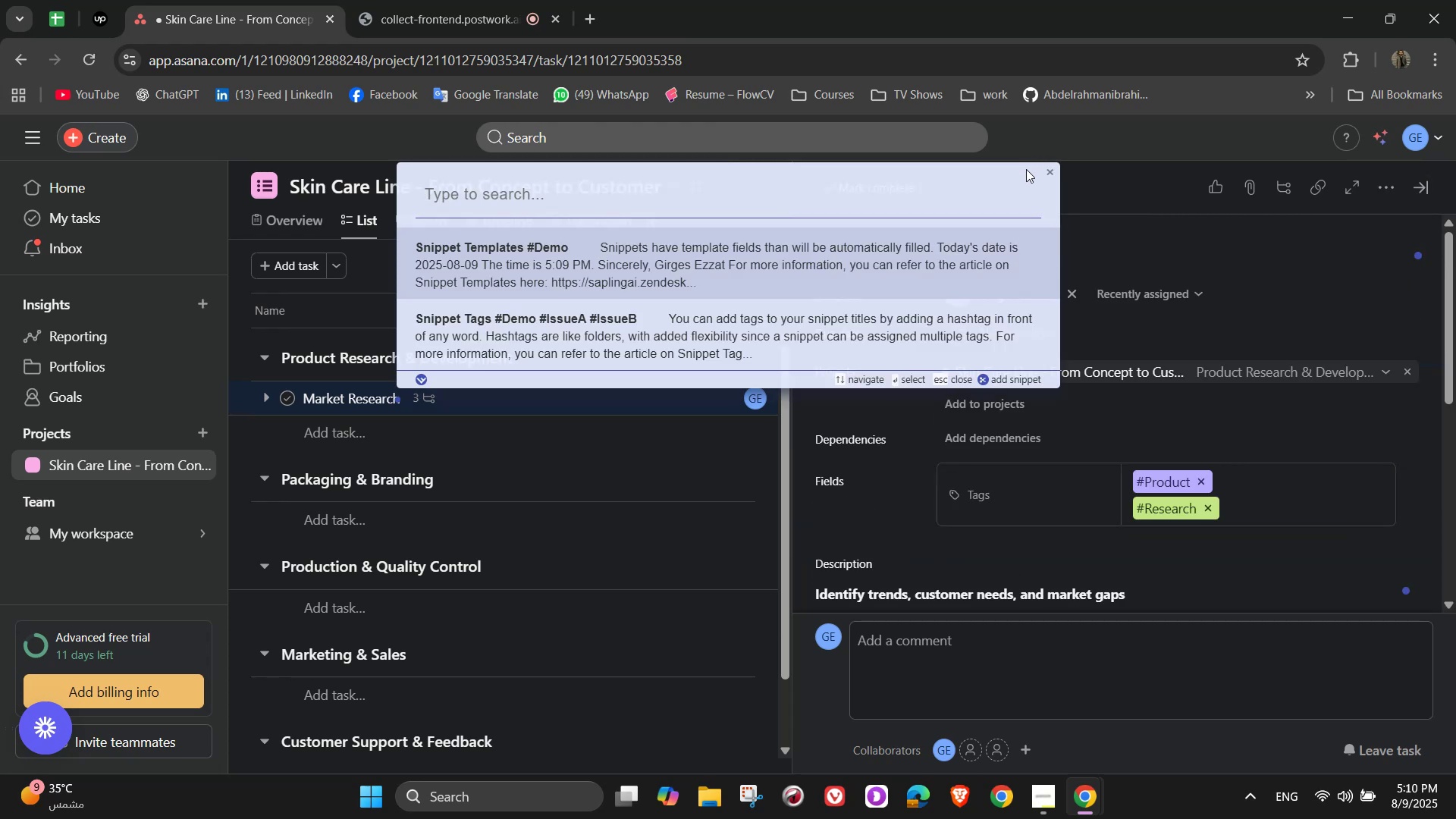 
left_click([1053, 175])
 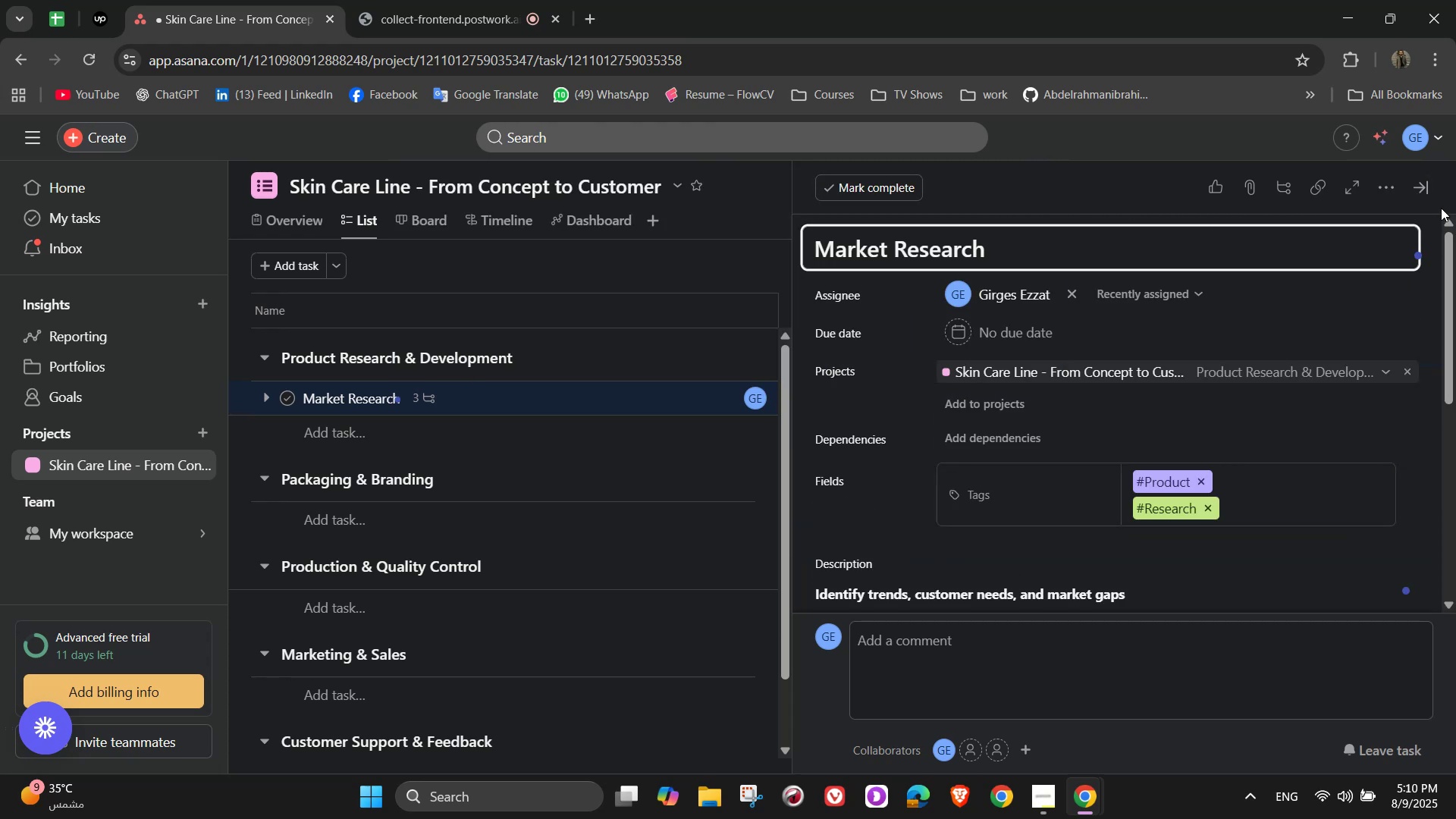 
left_click([1426, 196])
 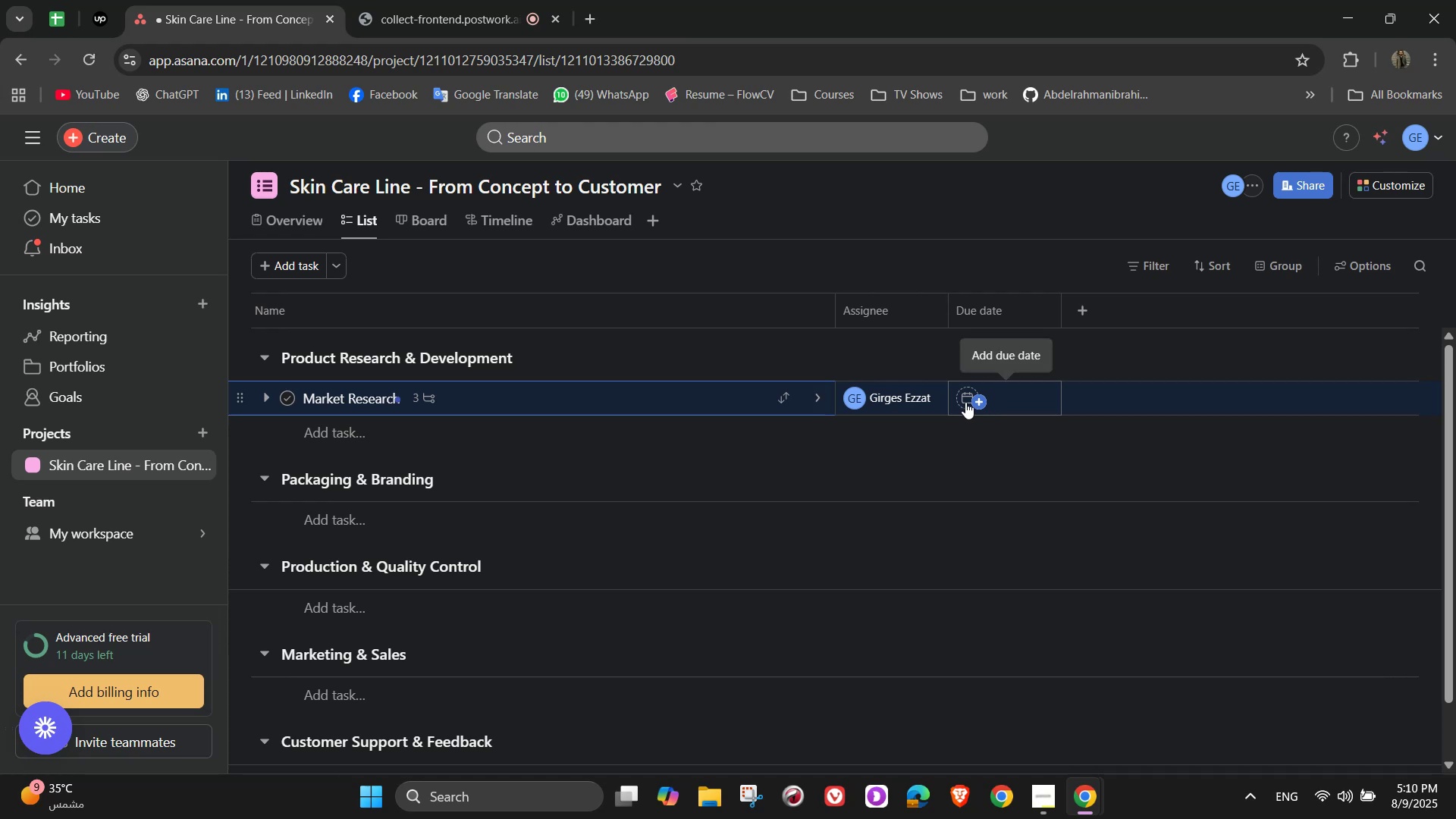 
left_click([541, 442])
 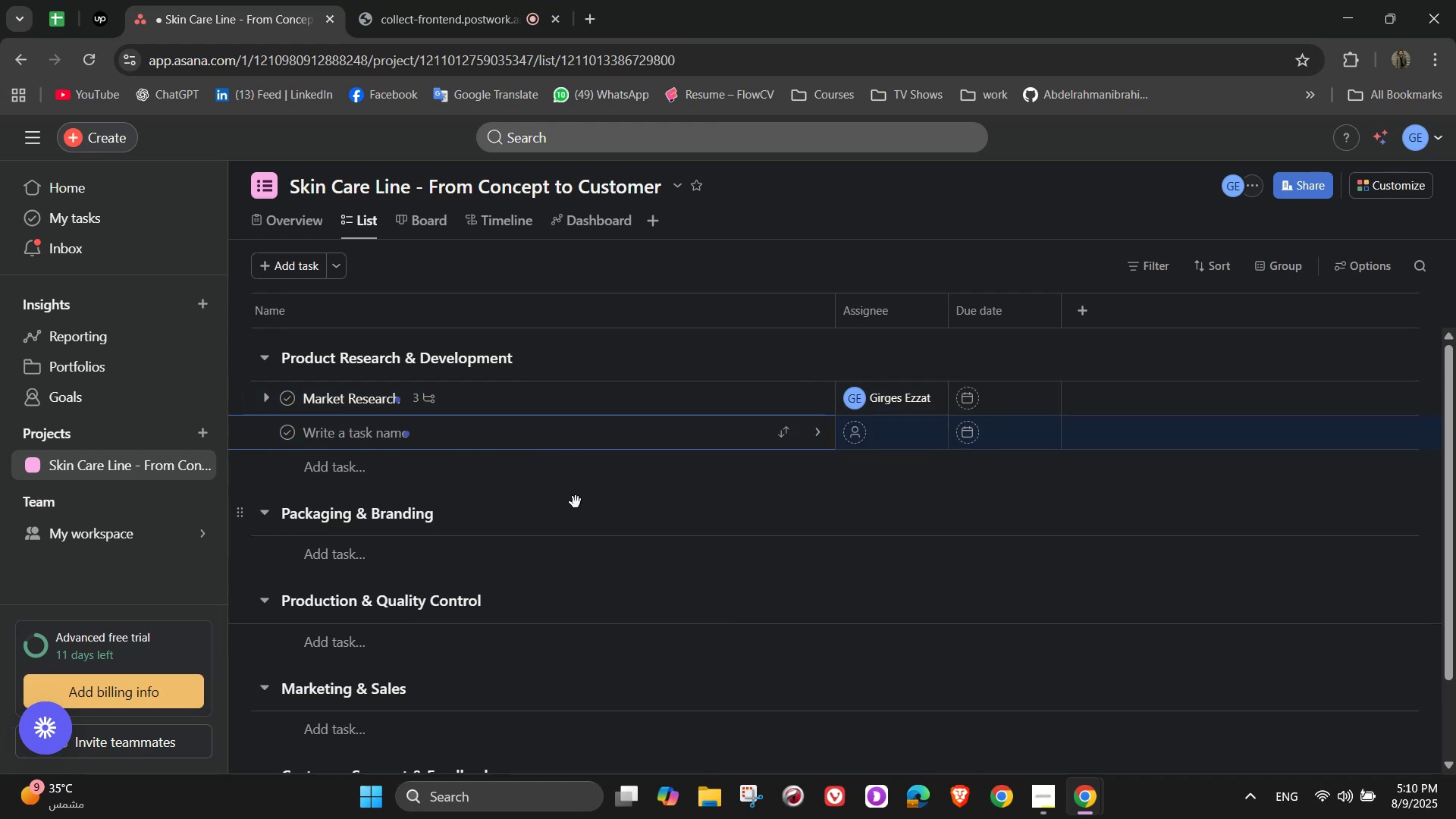 
wait(11.35)
 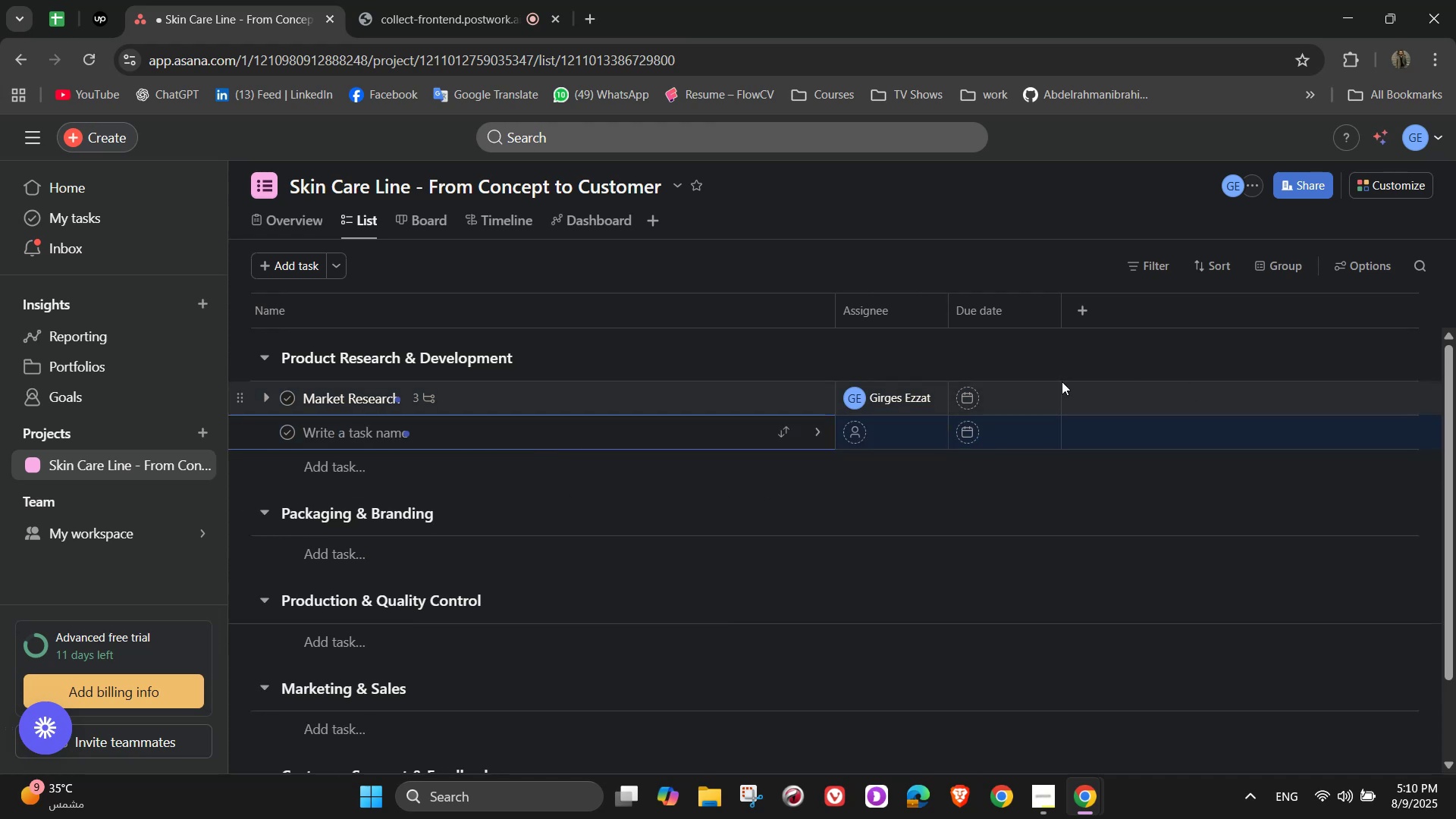 
type(Ingredient Sourcing)
 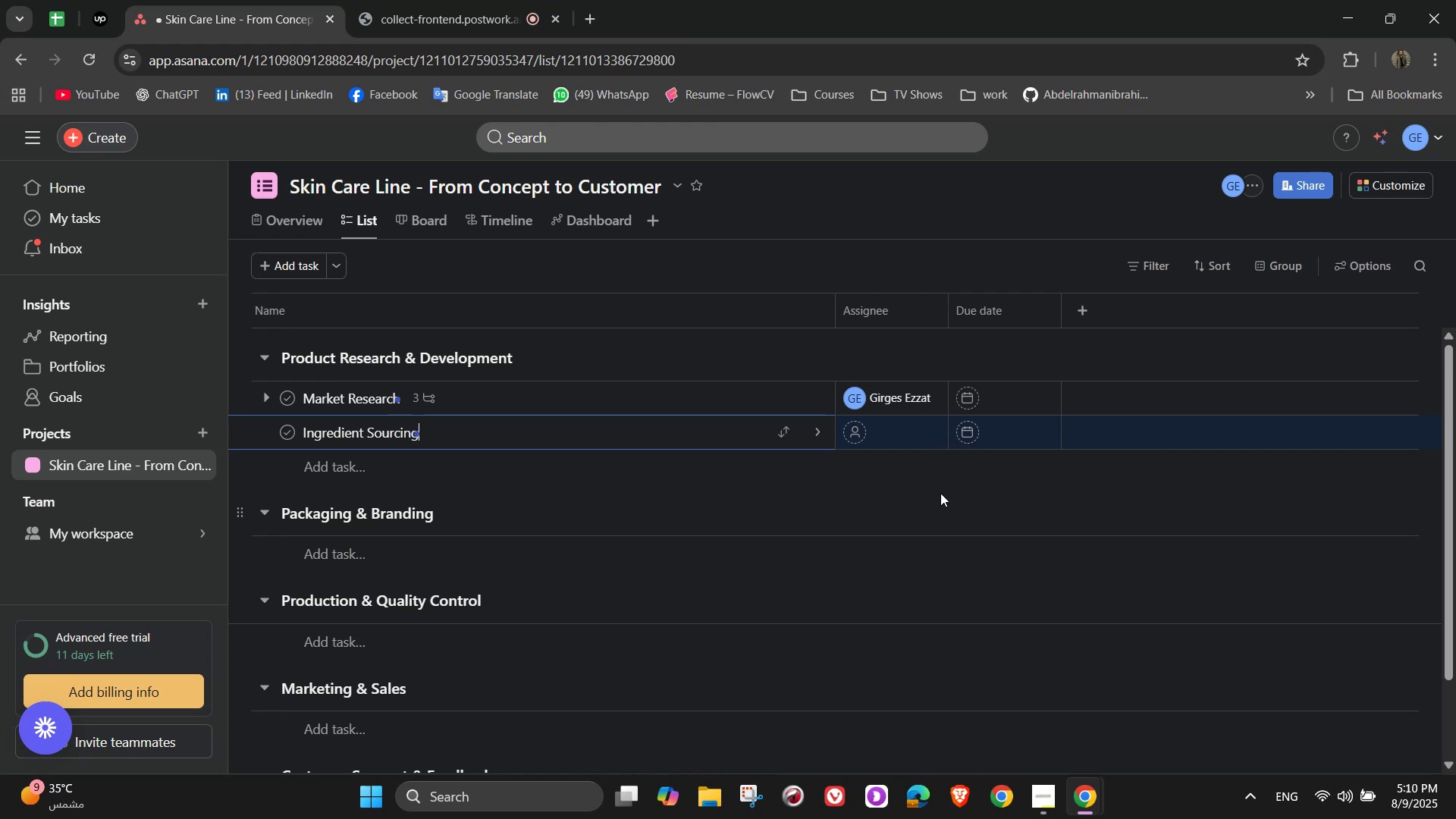 
wait(6.14)
 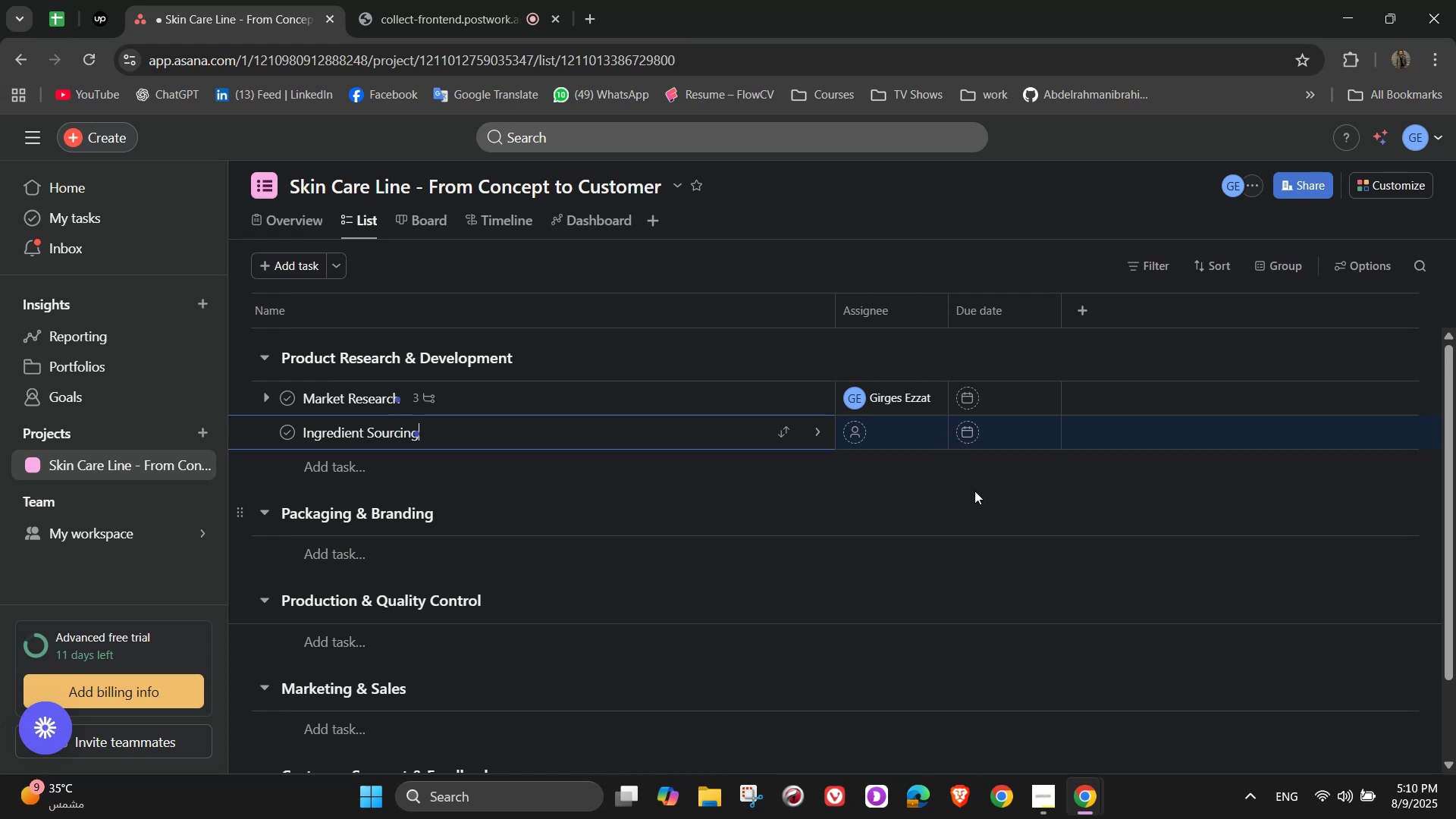 
left_click([818, 433])
 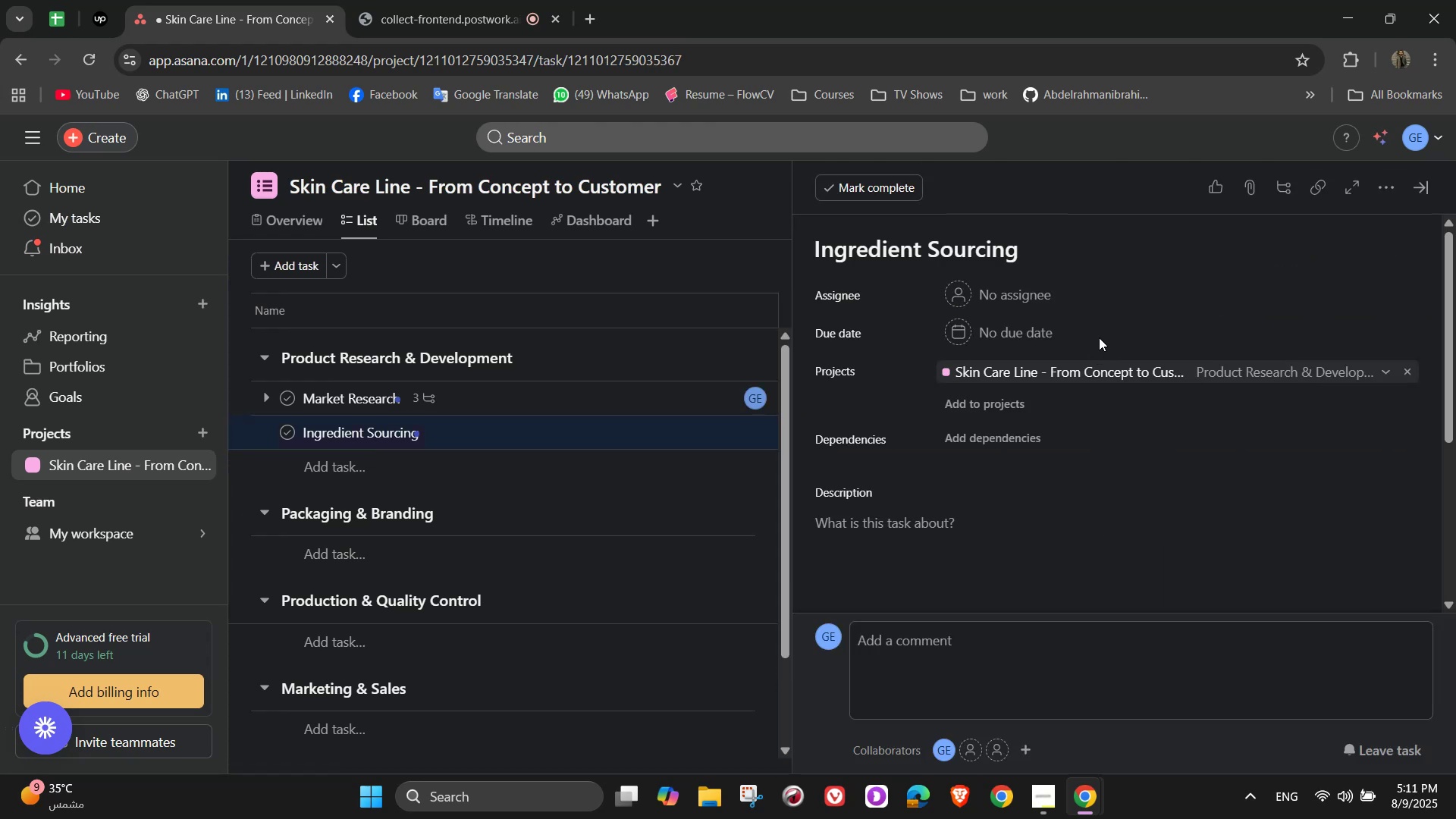 
left_click([1006, 286])
 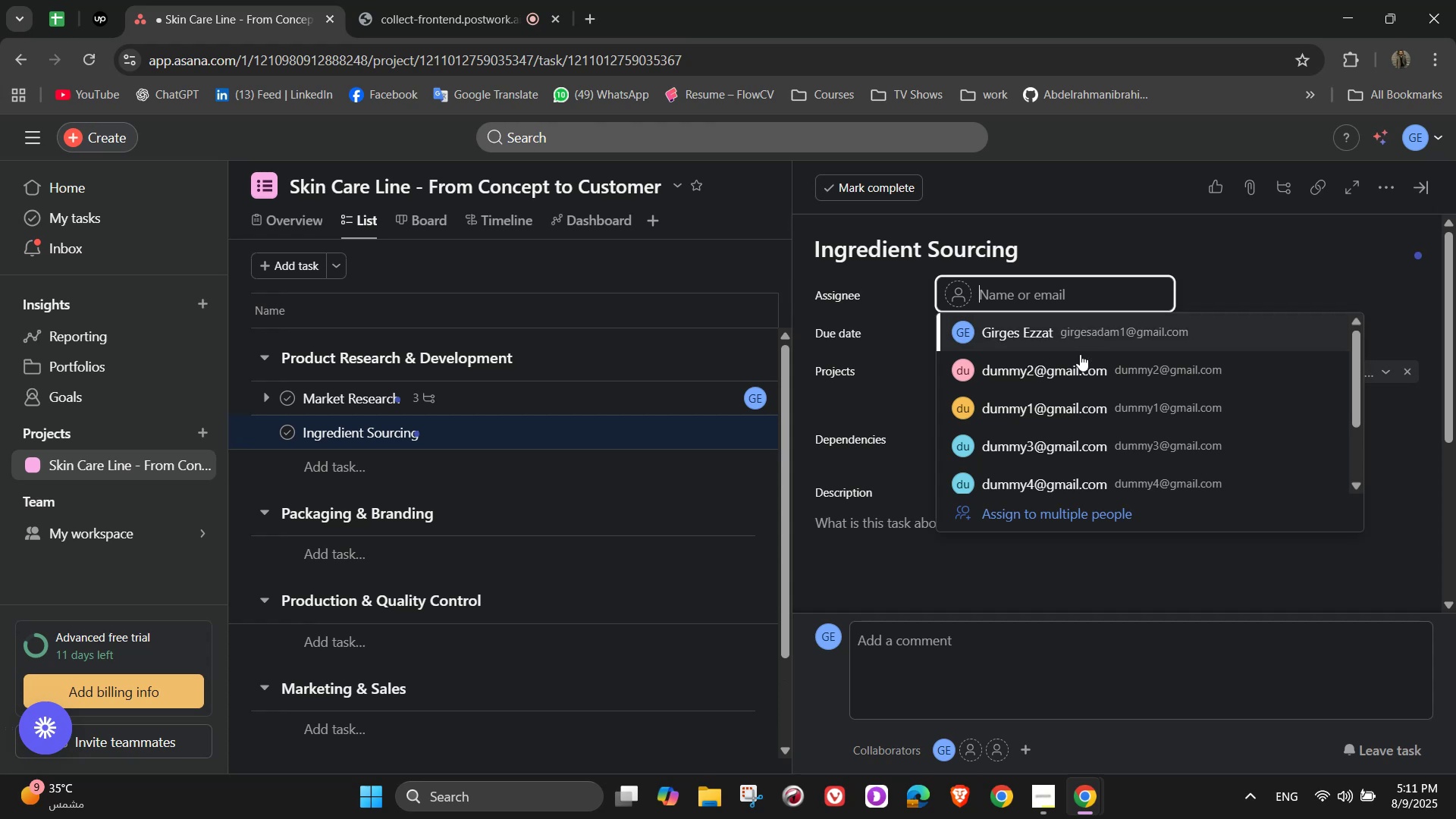 
left_click([1069, 403])
 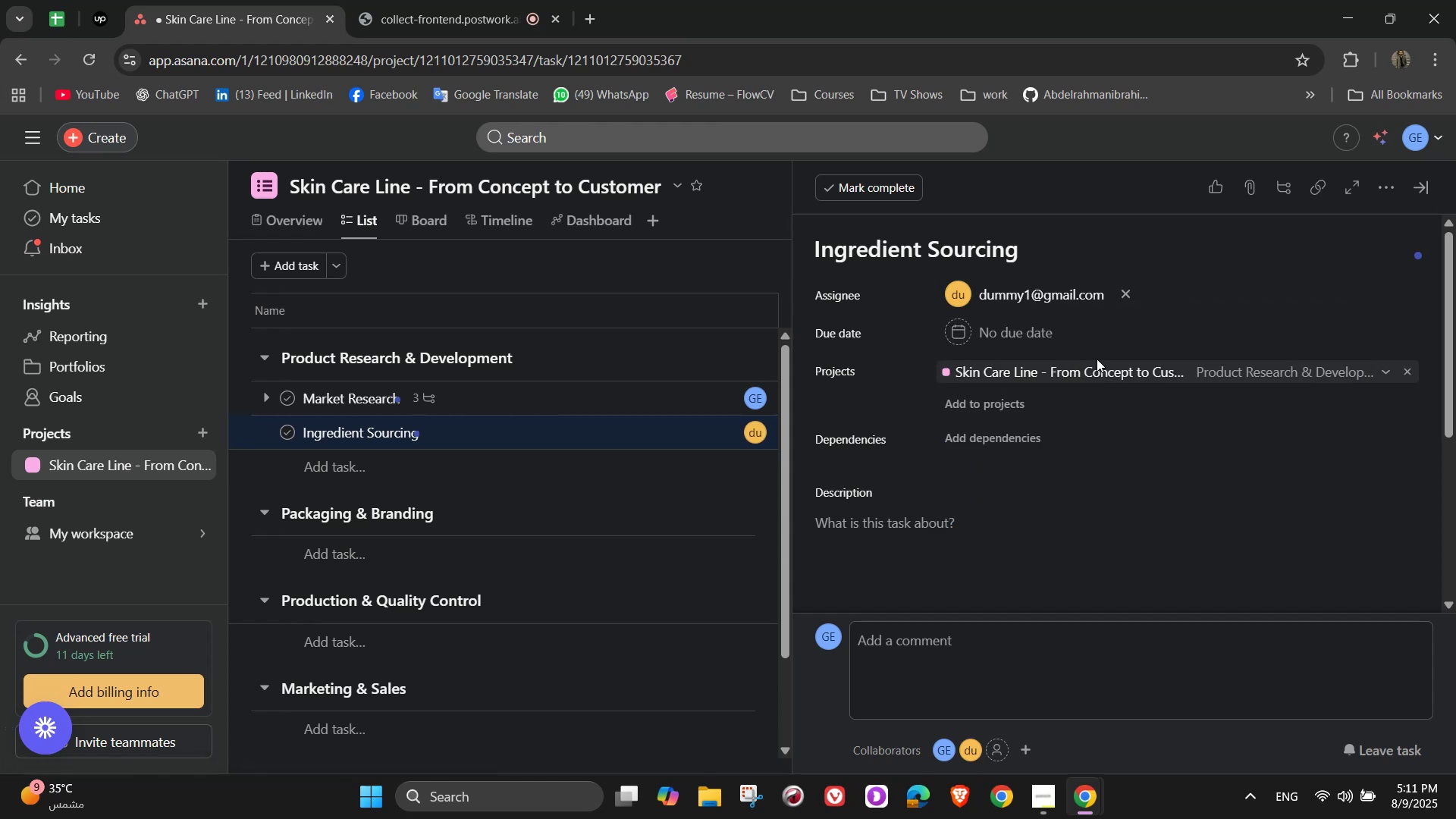 
wait(7.38)
 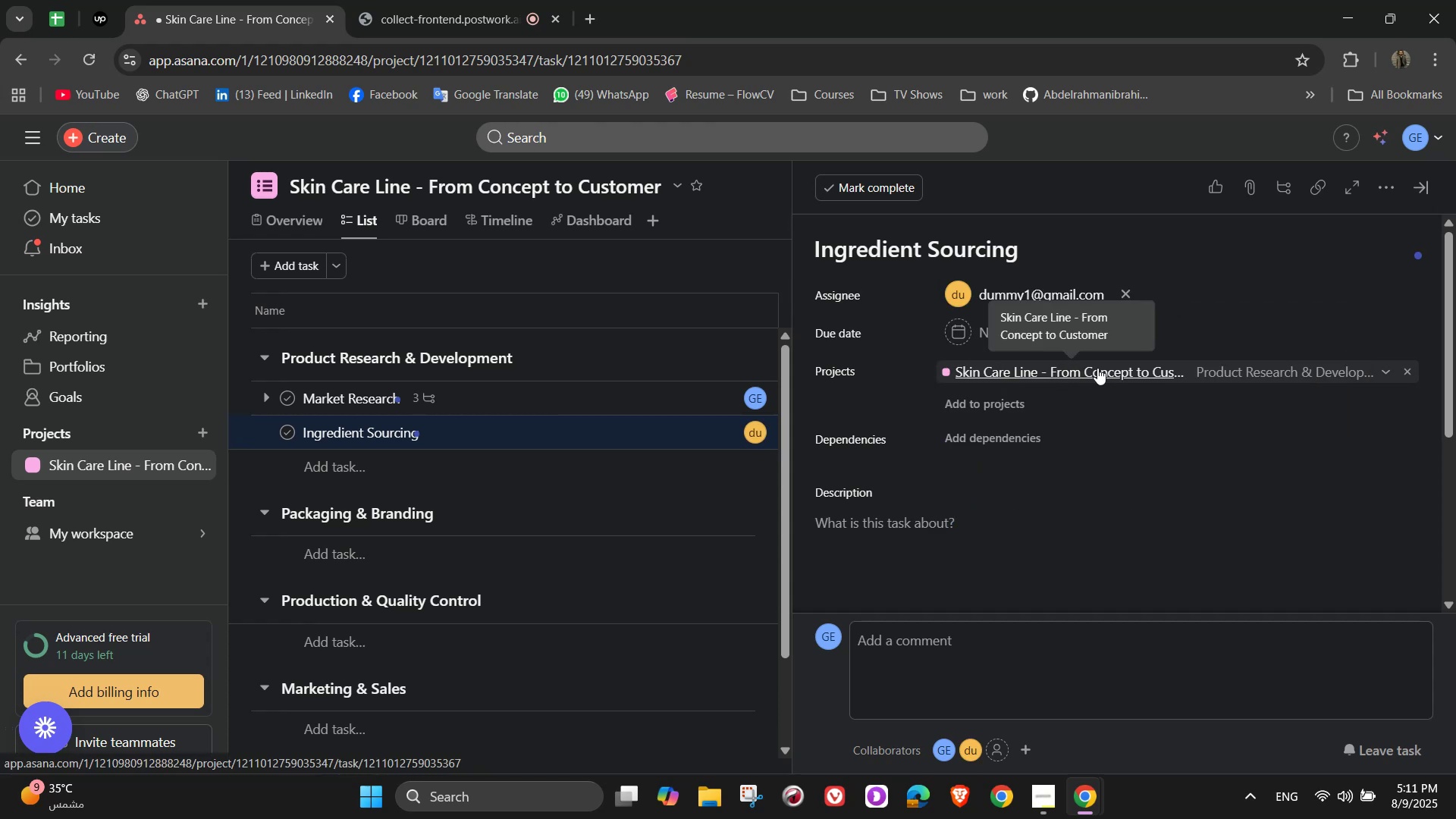 
scroll: coordinate [1121, 432], scroll_direction: down, amount: 1.0
 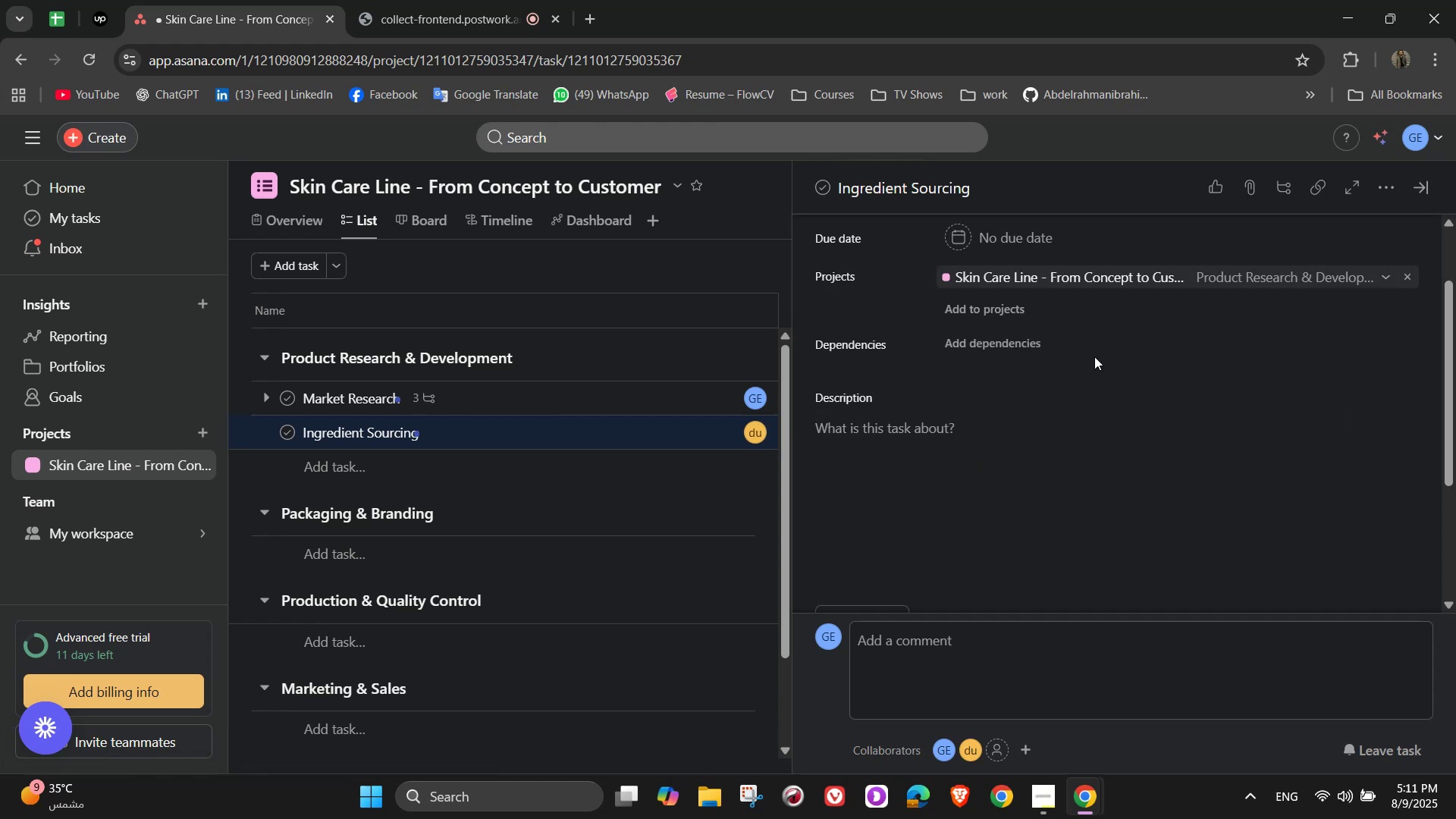 
scroll: coordinate [1094, 355], scroll_direction: up, amount: 2.0
 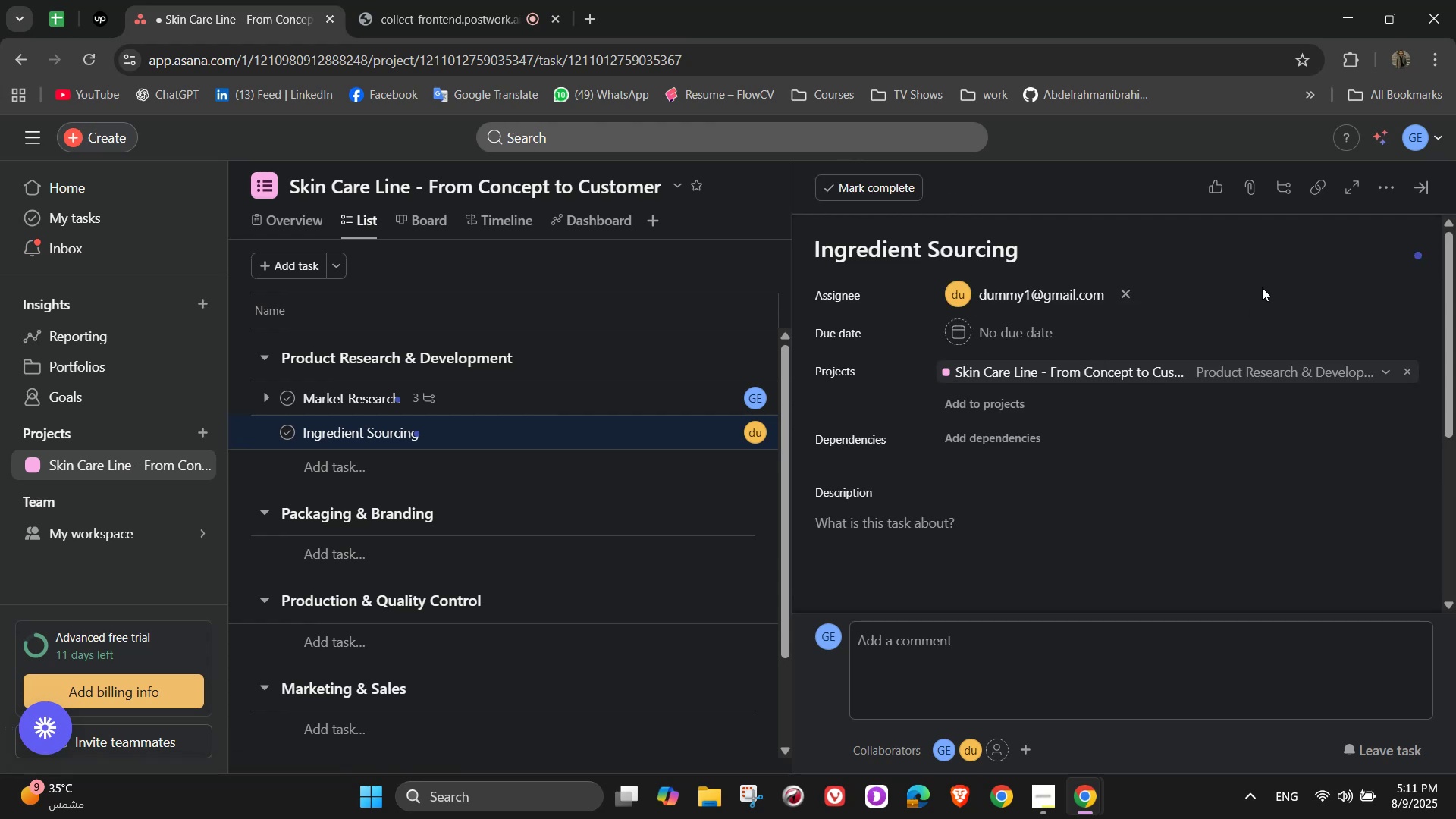 
wait(7.47)
 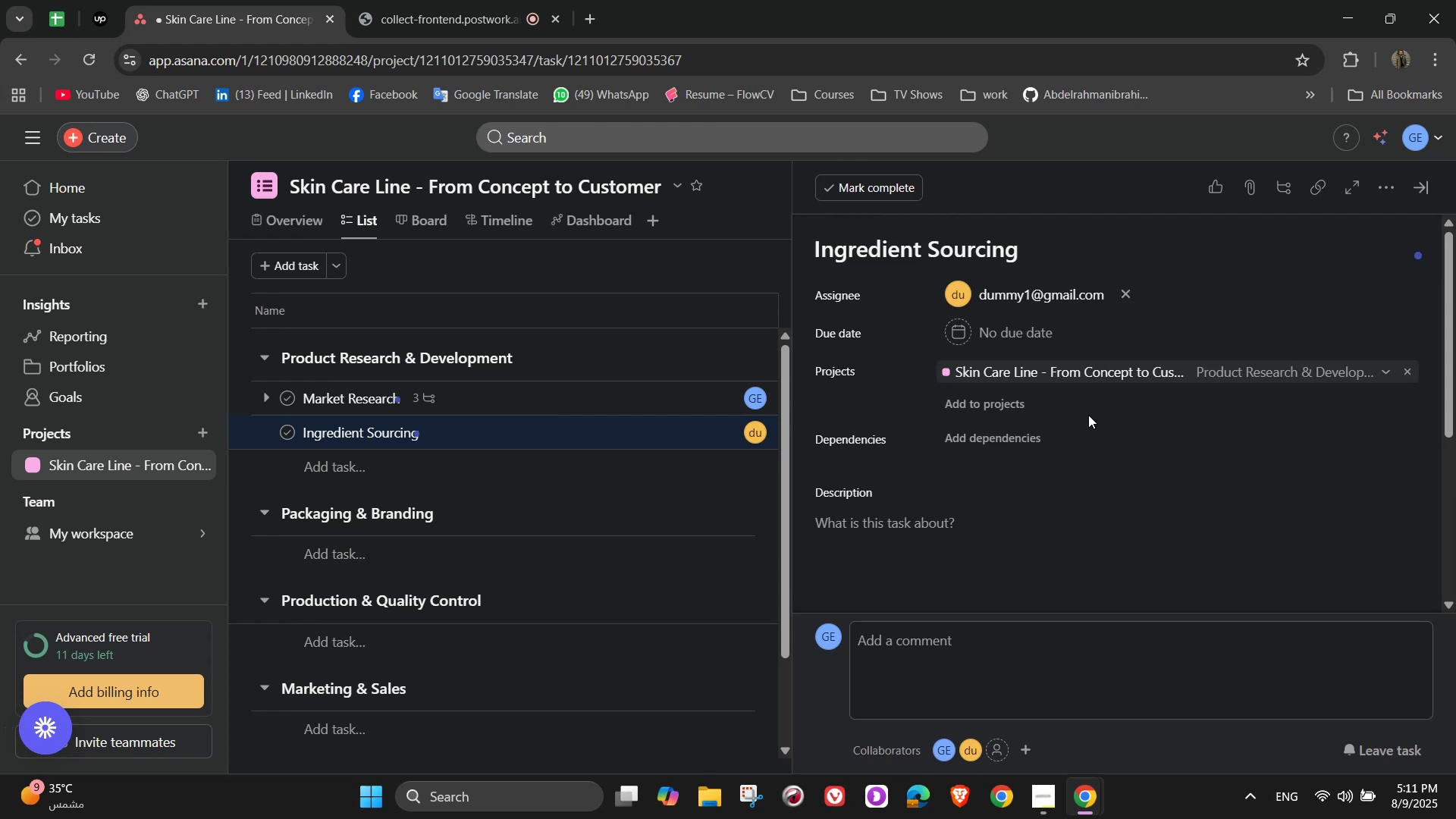 
left_click([1385, 194])
 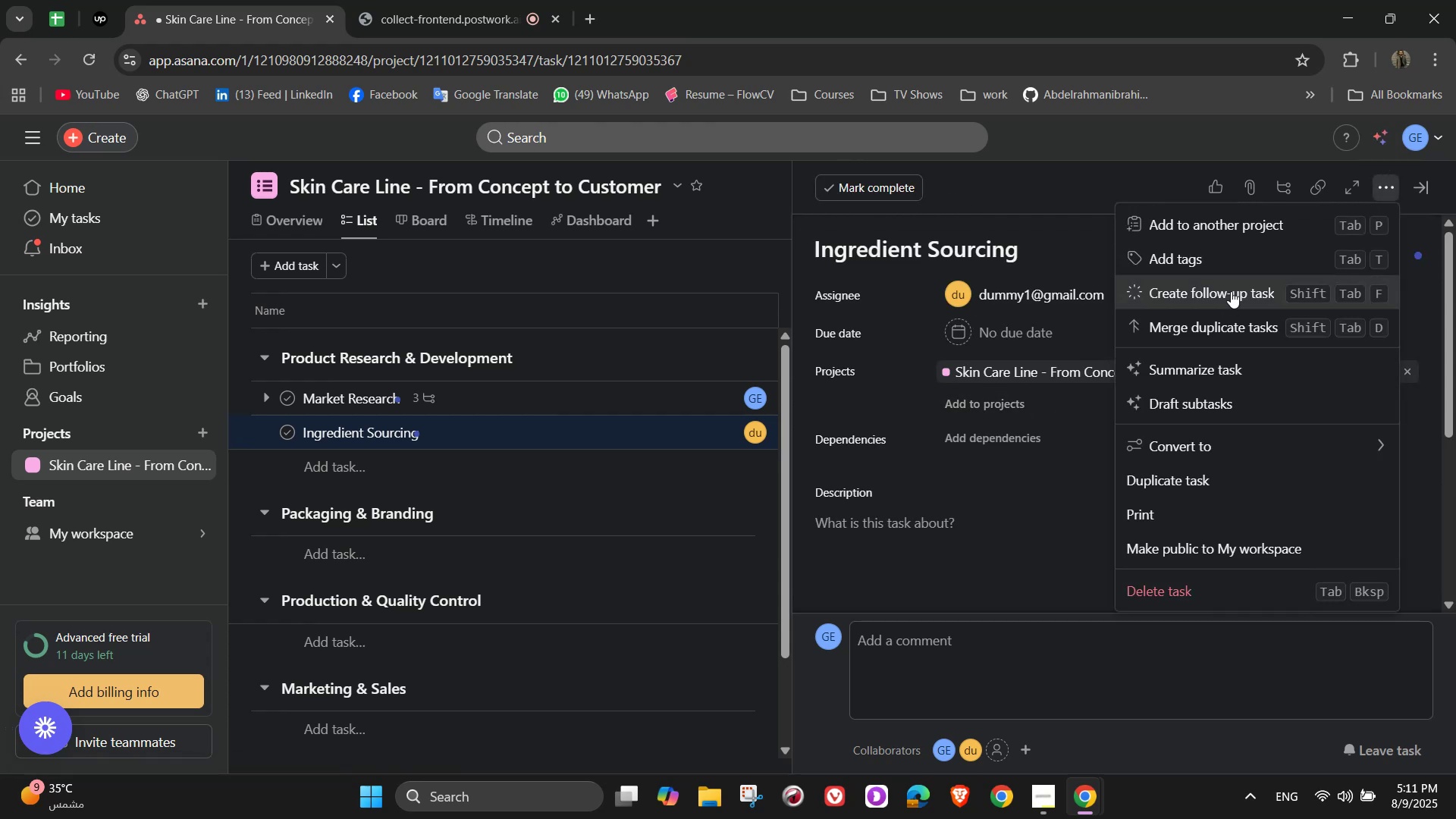 
left_click([1231, 259])
 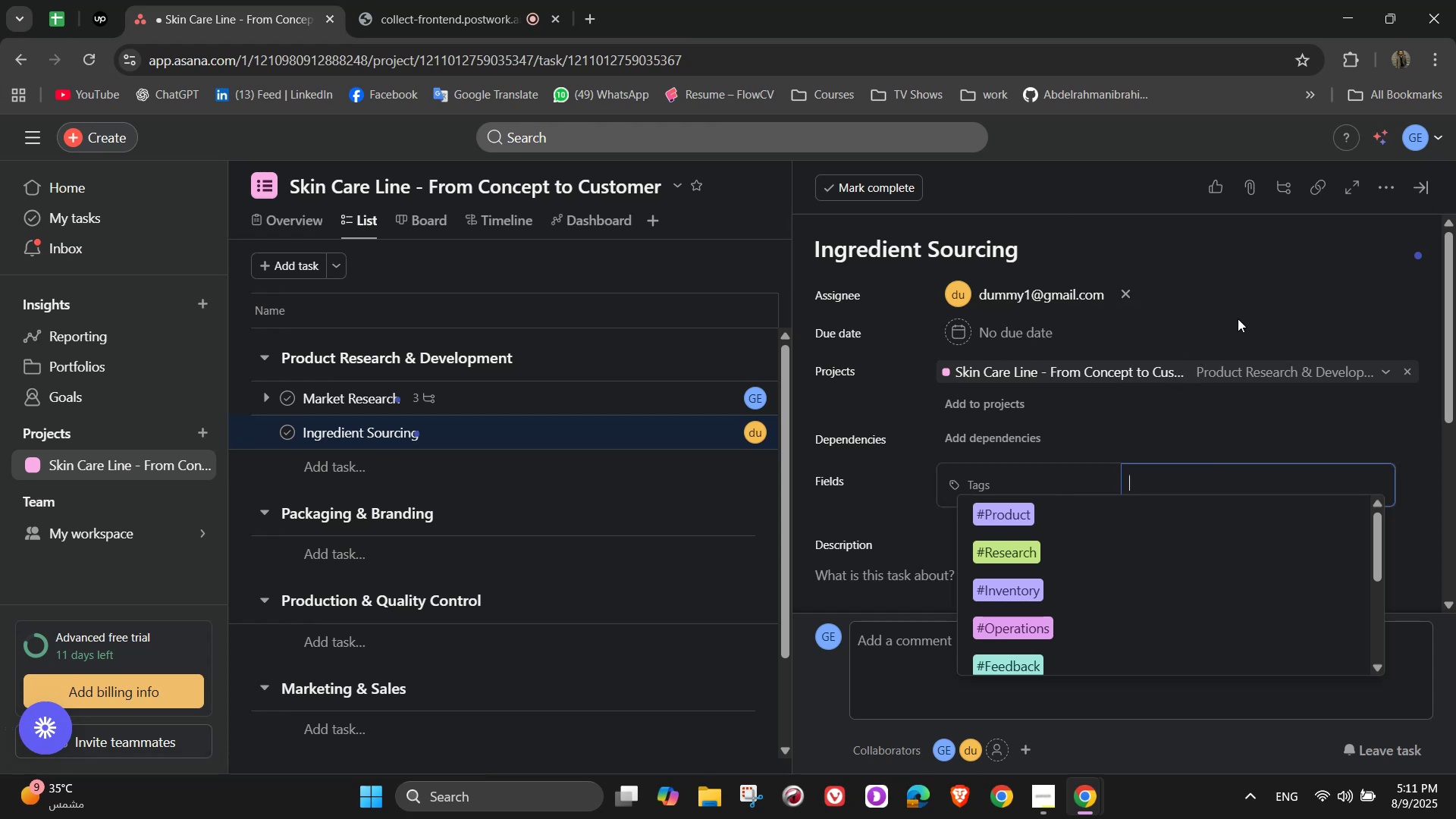 
wait(9.91)
 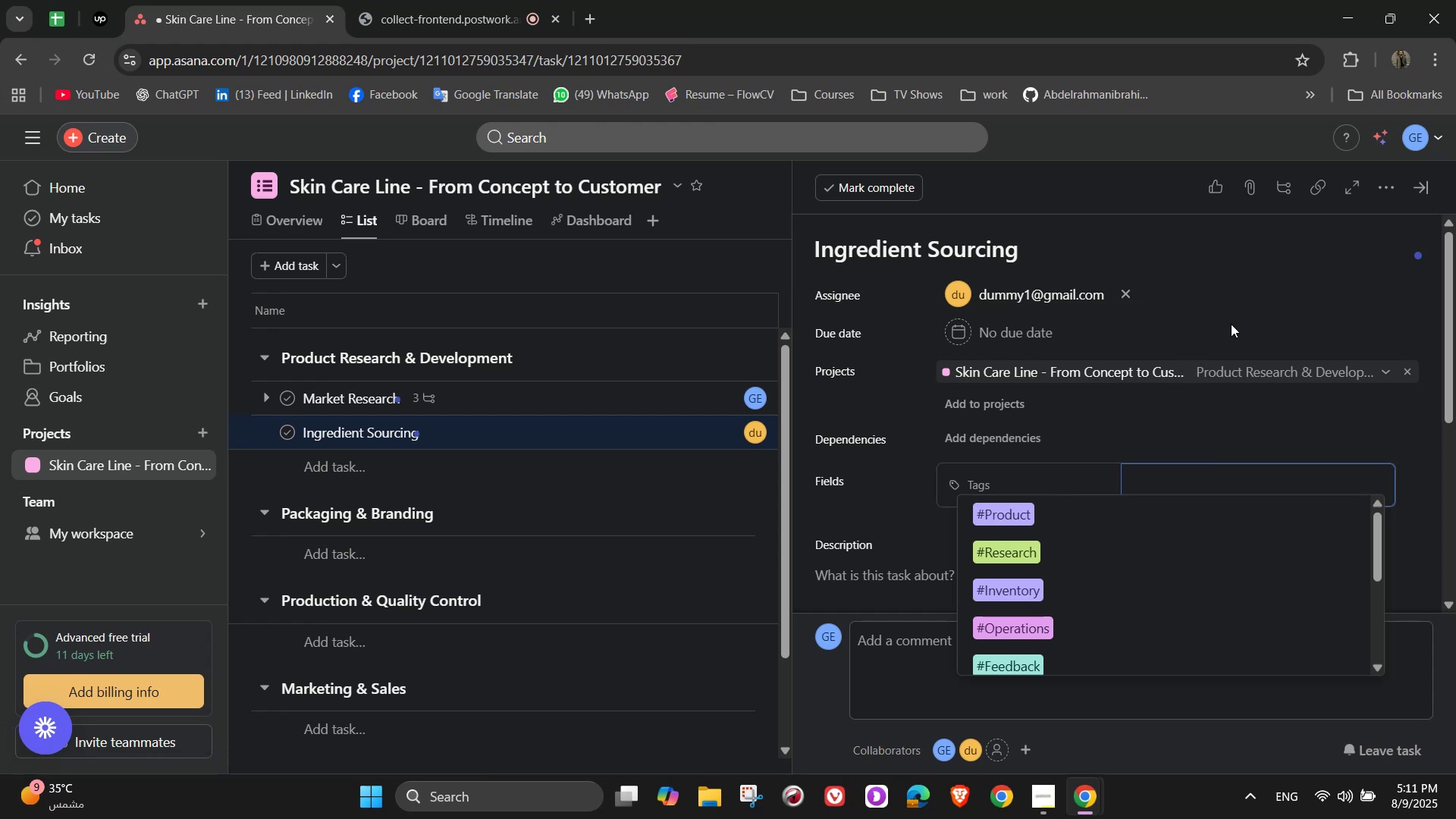 
key(Shift+3)
 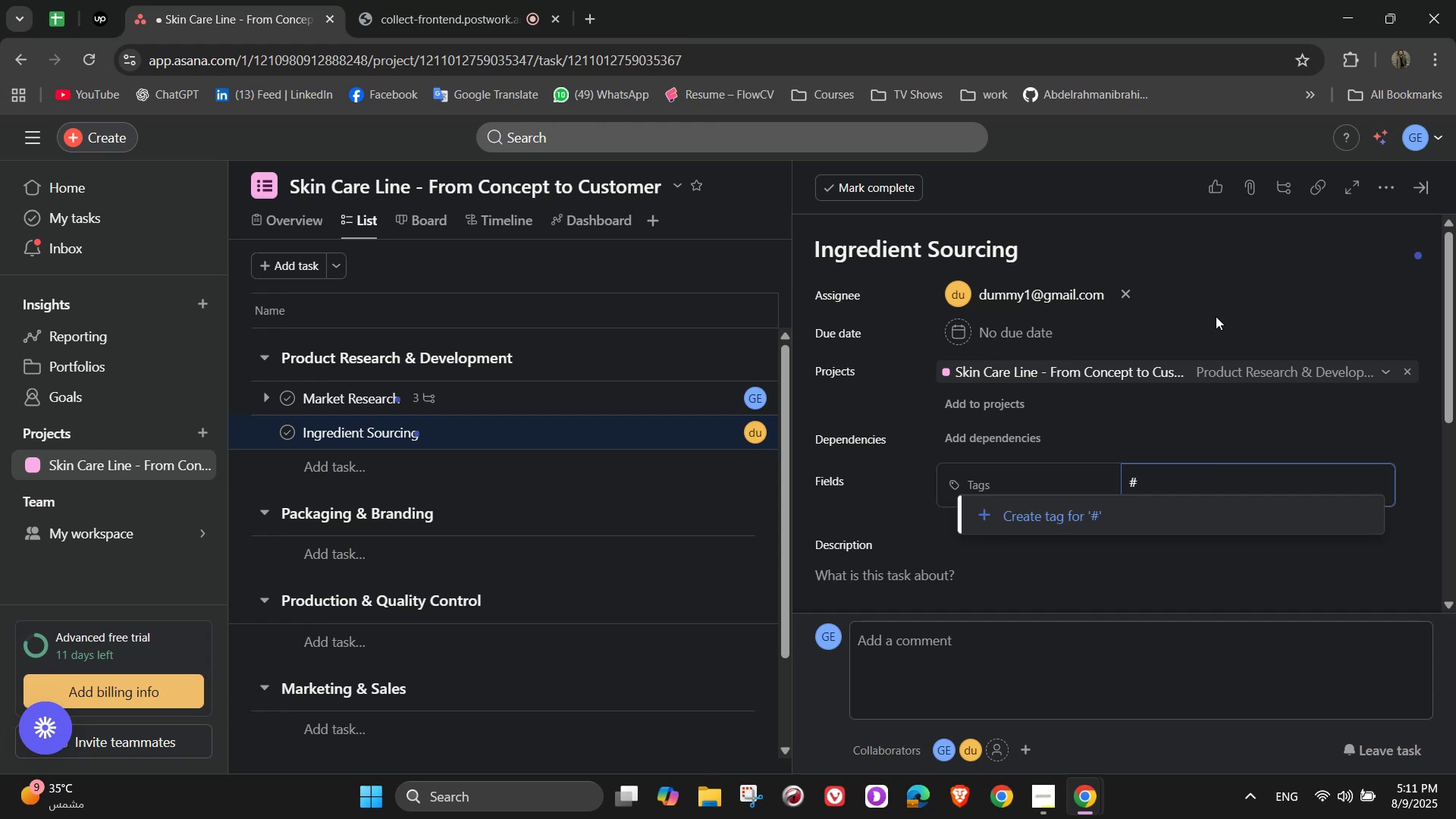 
type(U)
key(Backspace)
type(Su)
 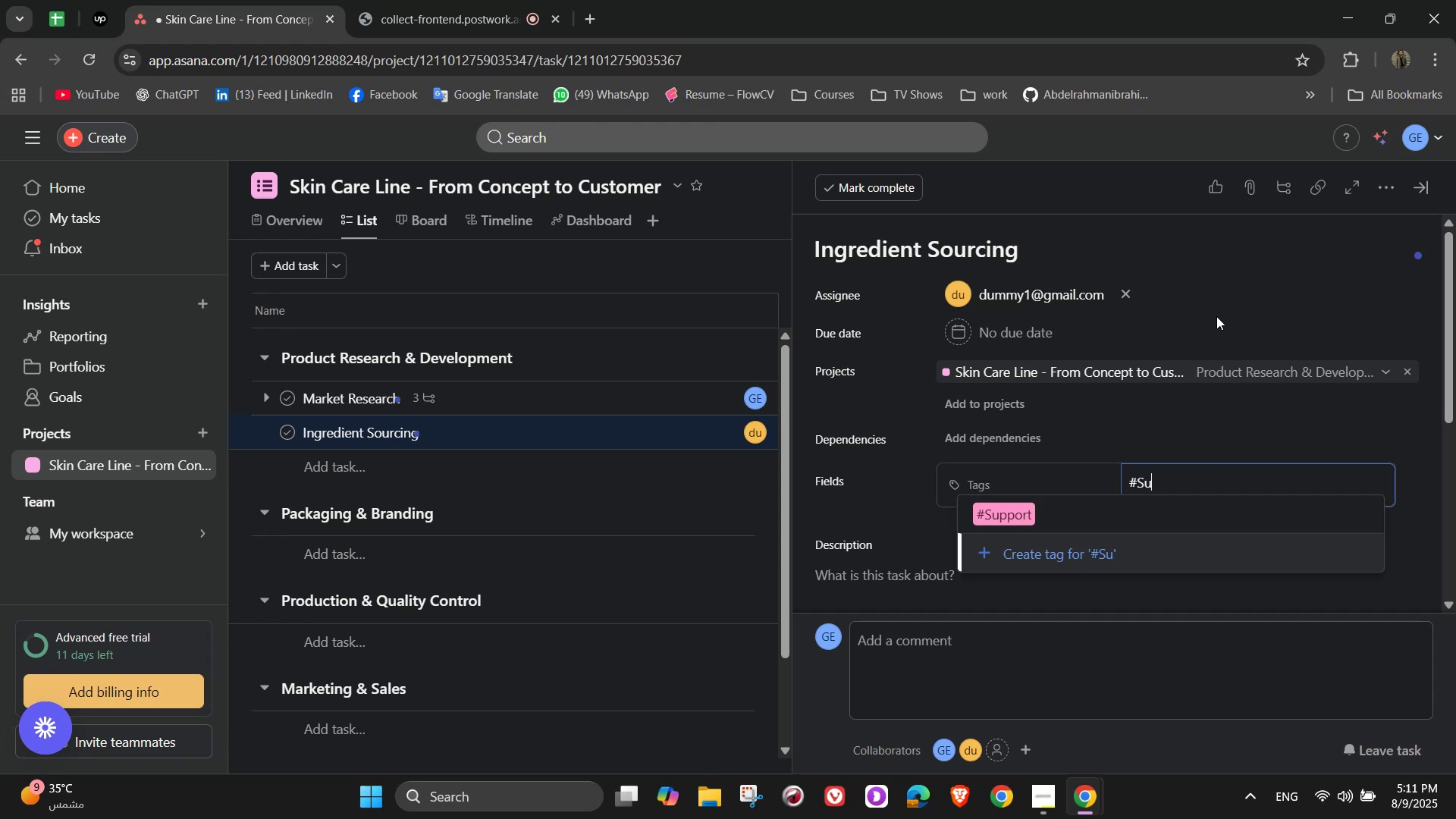 
type(pplies)
 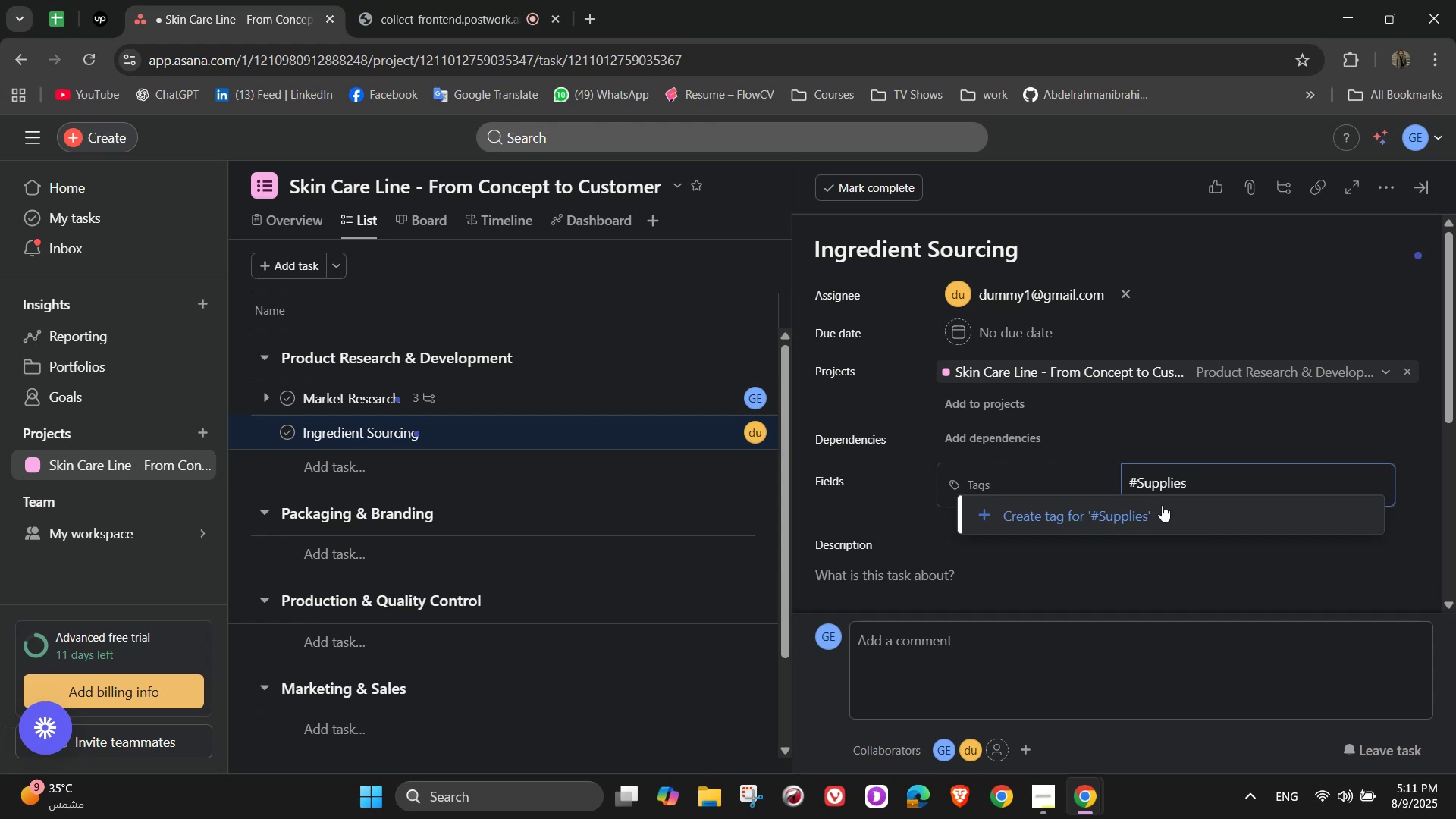 
left_click([1177, 510])
 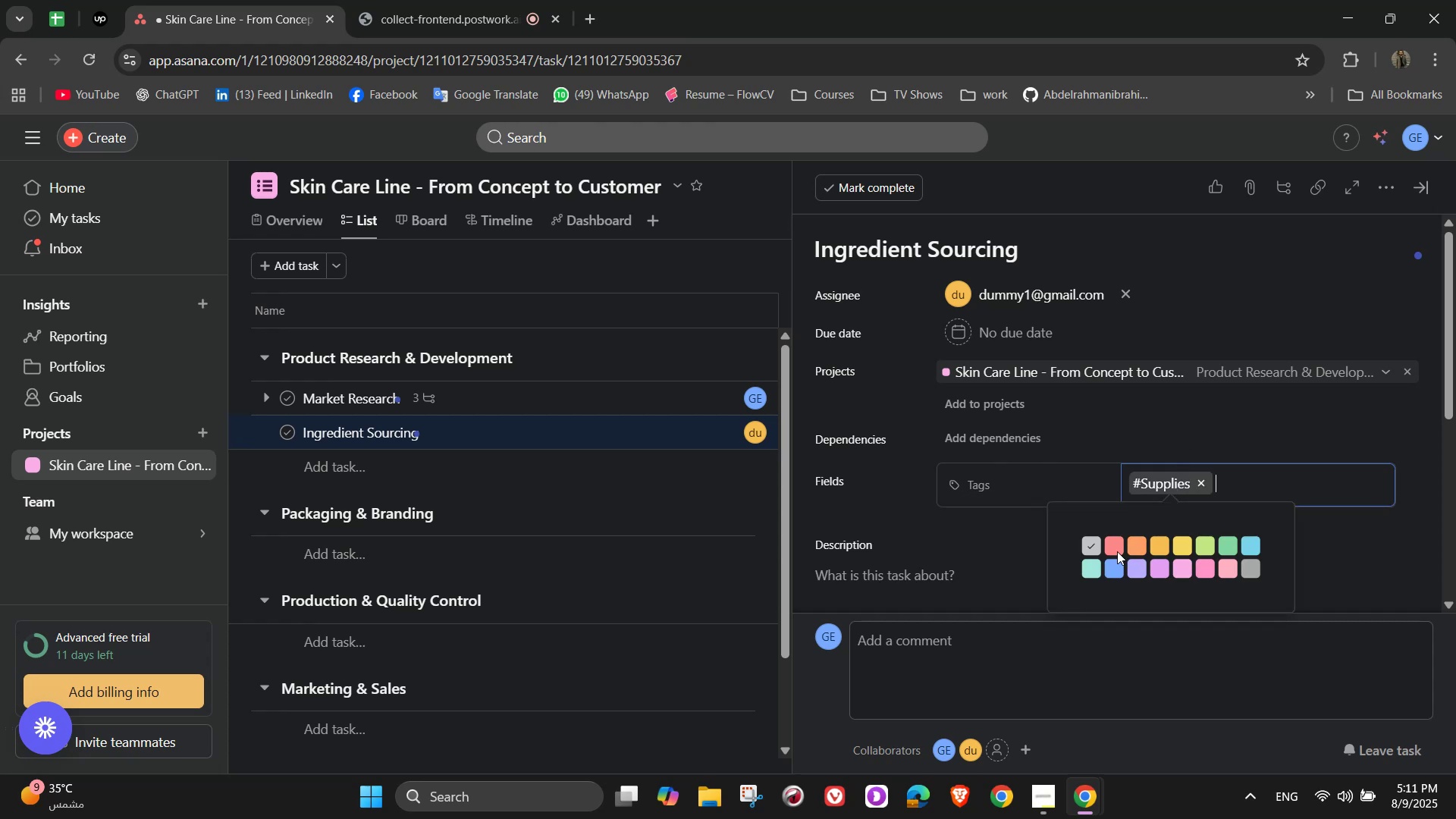 
left_click([1112, 565])
 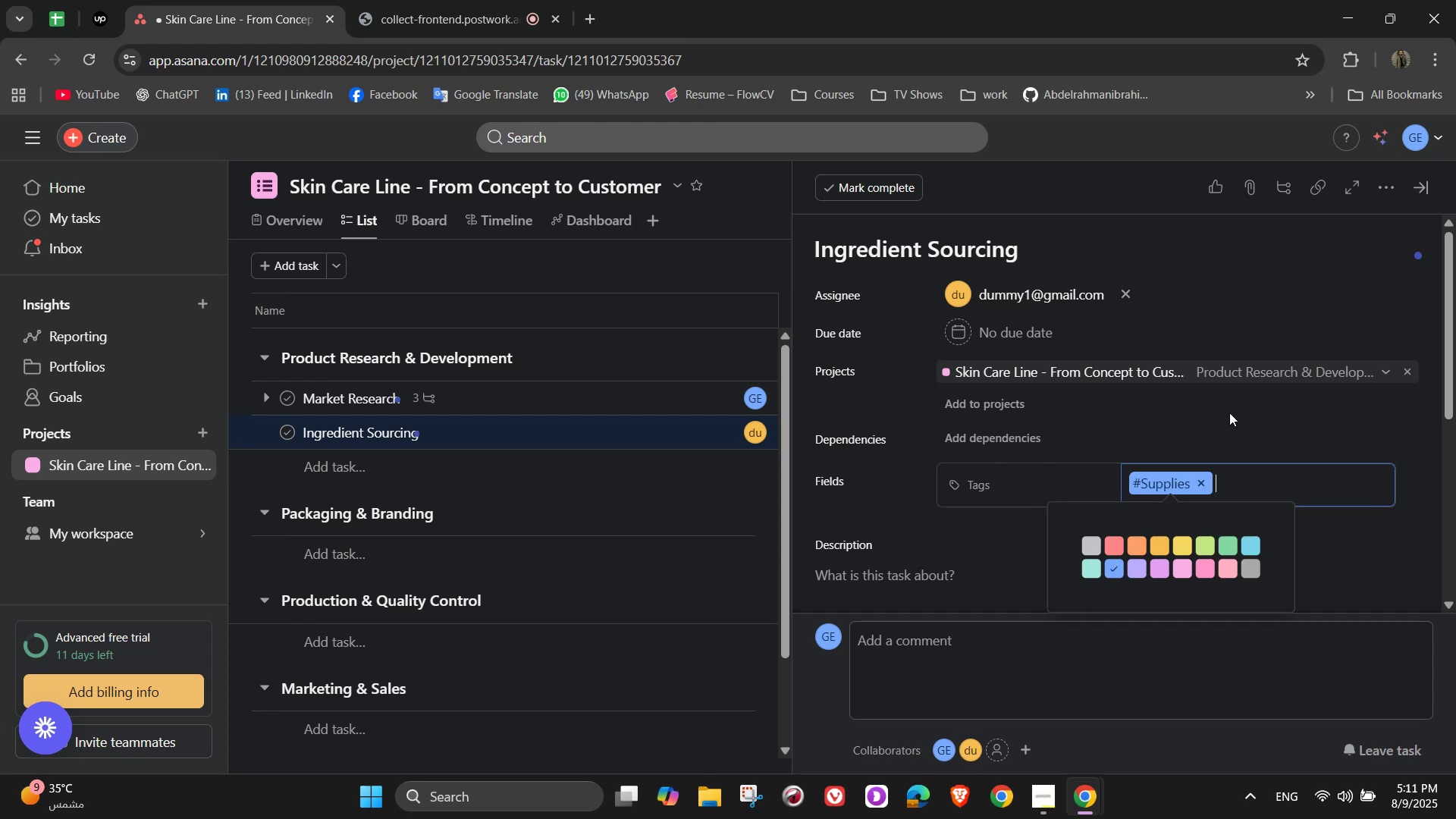 
left_click([1208, 426])
 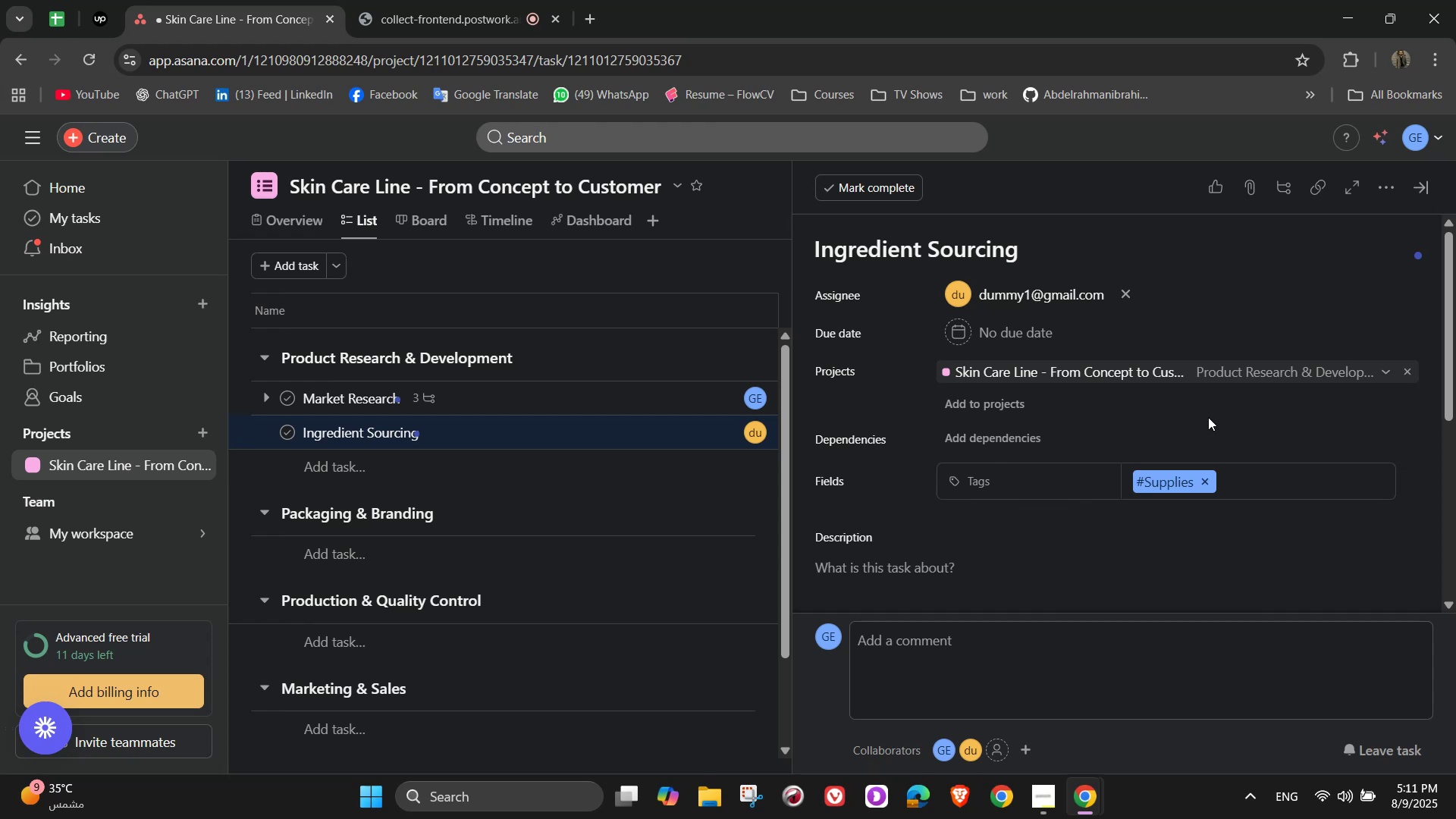 
scroll: coordinate [1208, 417], scroll_direction: down, amount: 1.0
 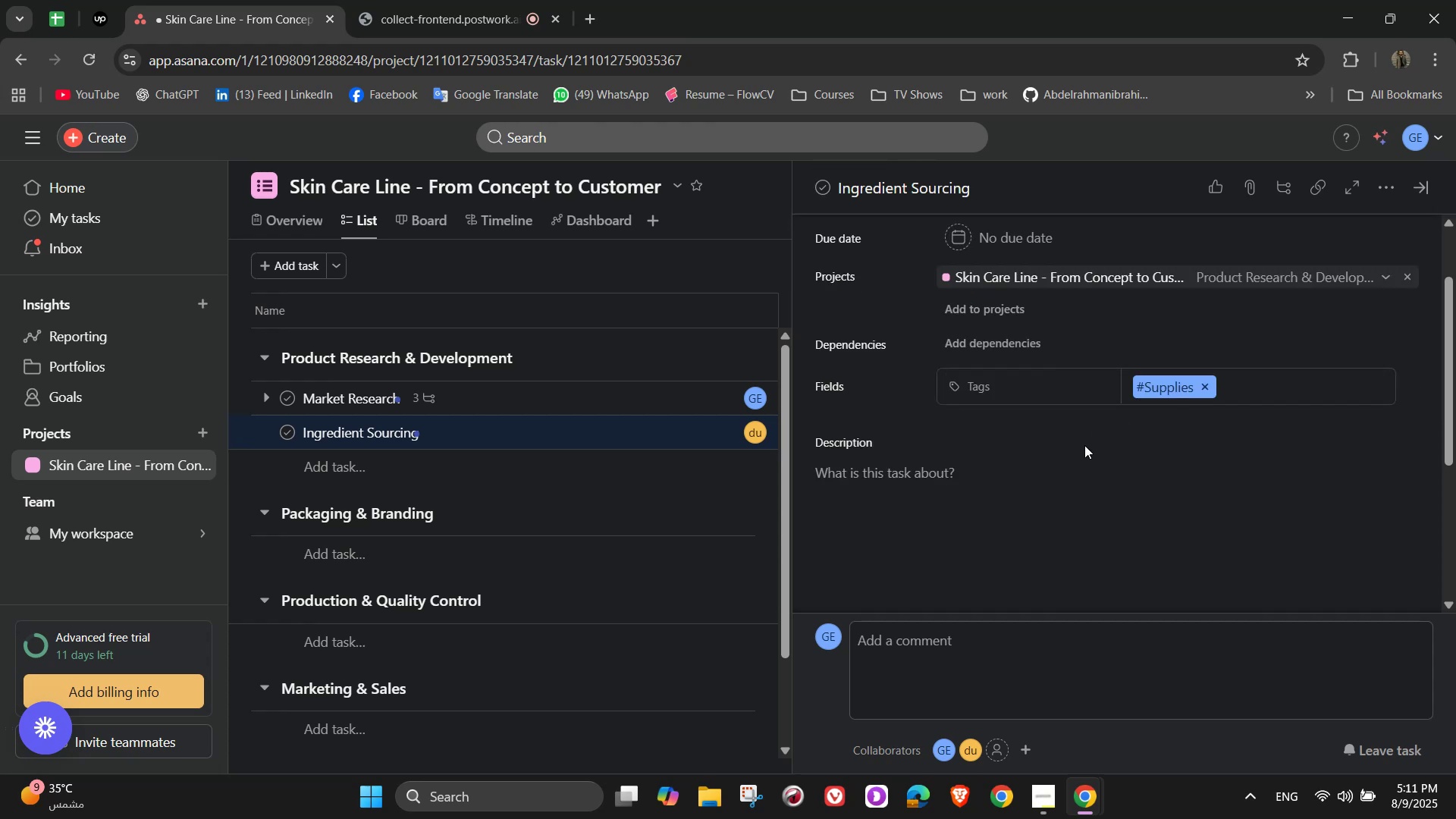 
left_click([1070, 488])
 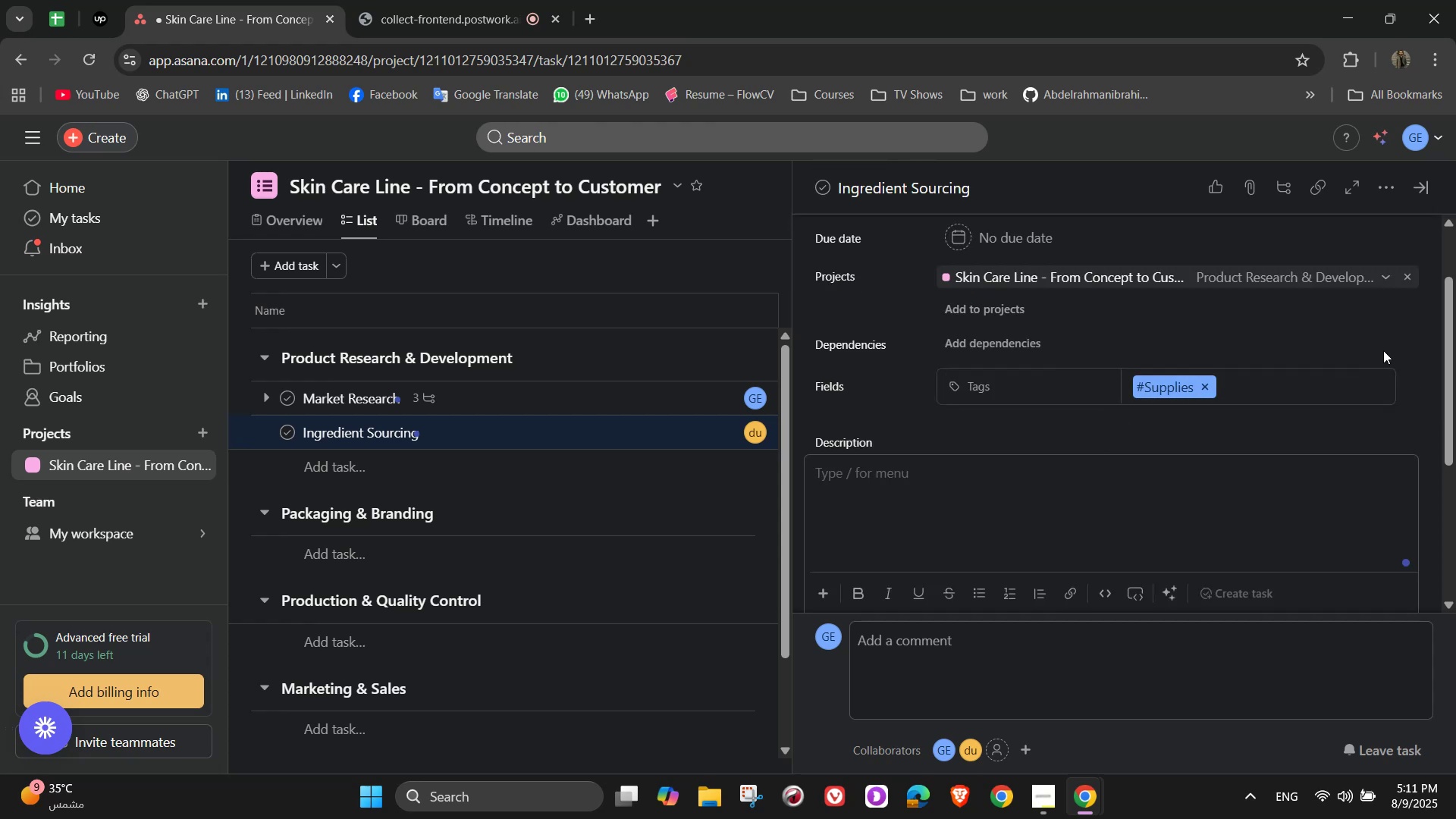 
hold_key(key=ShiftLeft, duration=1.51)
 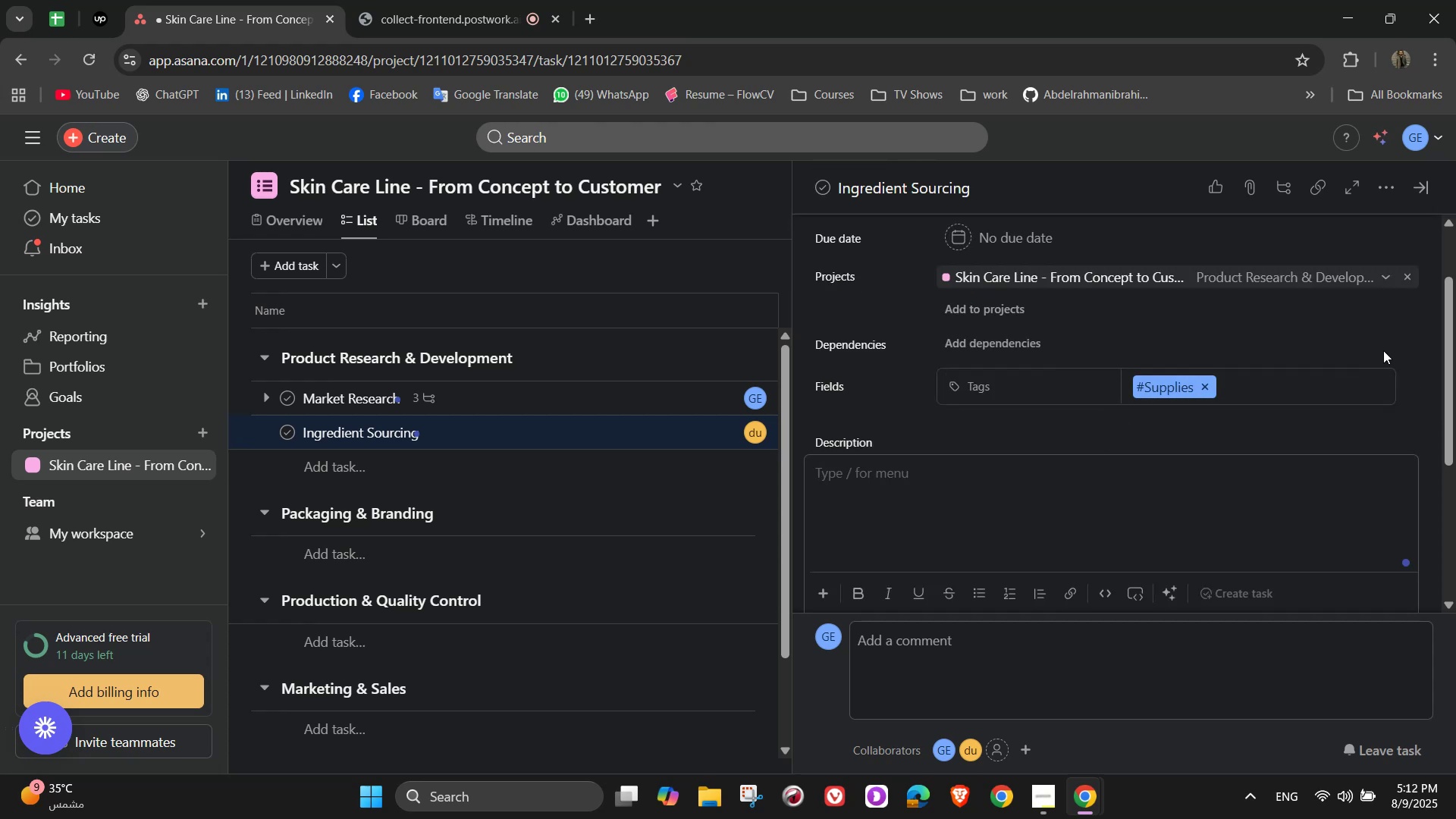 
hold_key(key=ShiftLeft, duration=1.54)
 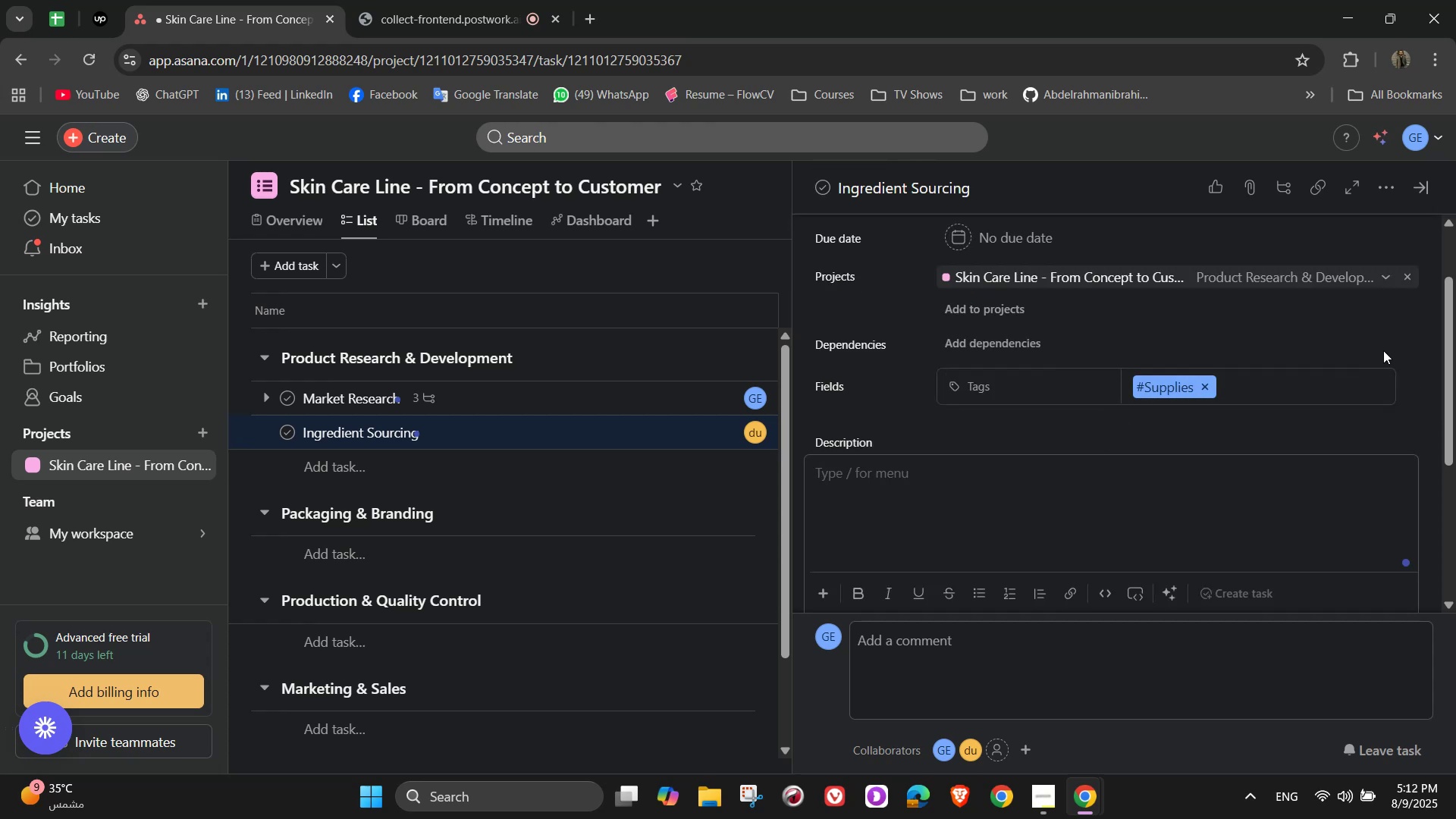 
type(Find safe, ethical )
key(Backspace)
type(, adn)
key(Backspace)
key(Backspace)
type(nd effective ingra)
key(Backspace)
type(edients)
 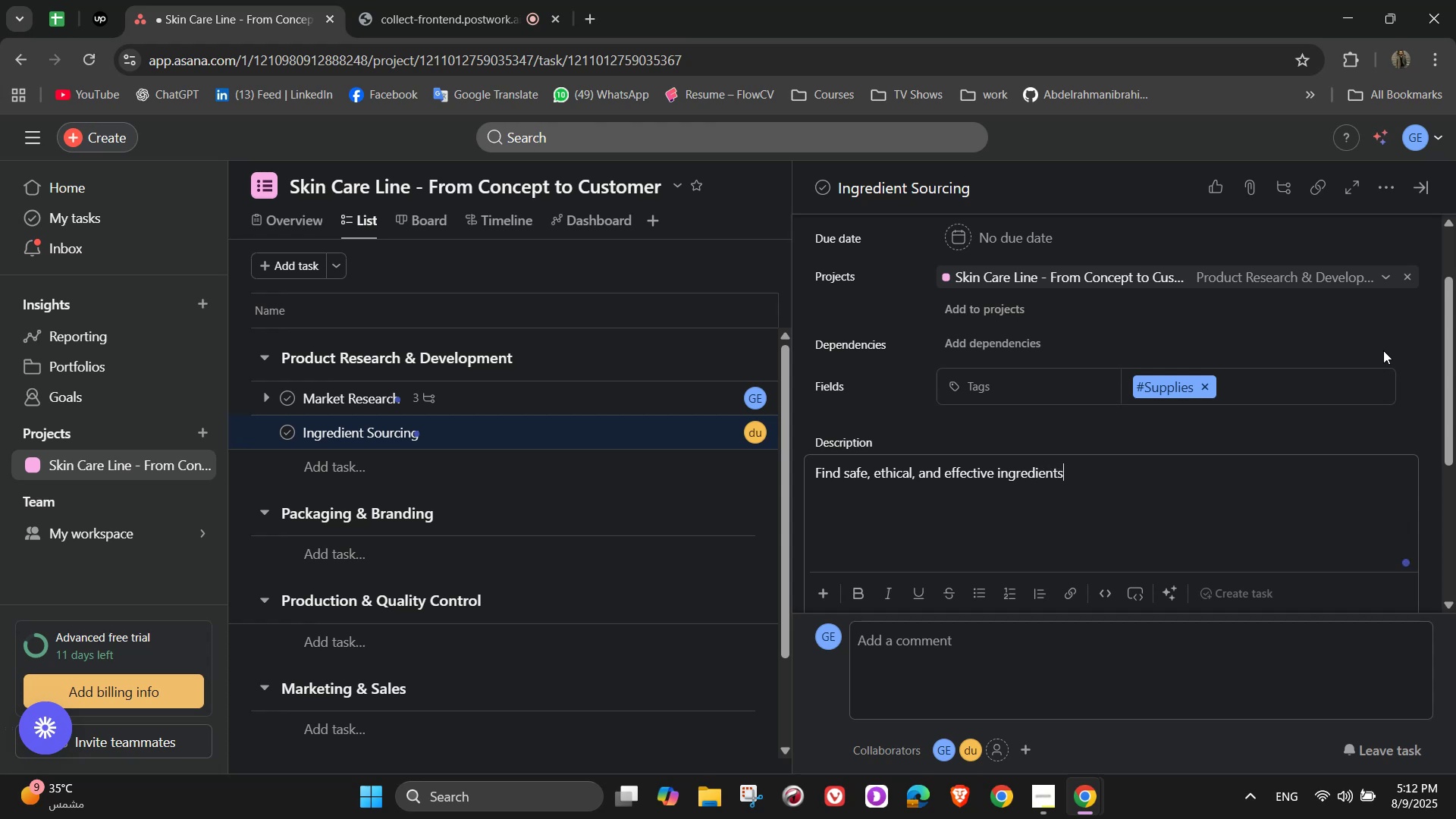 
wait(9.52)
 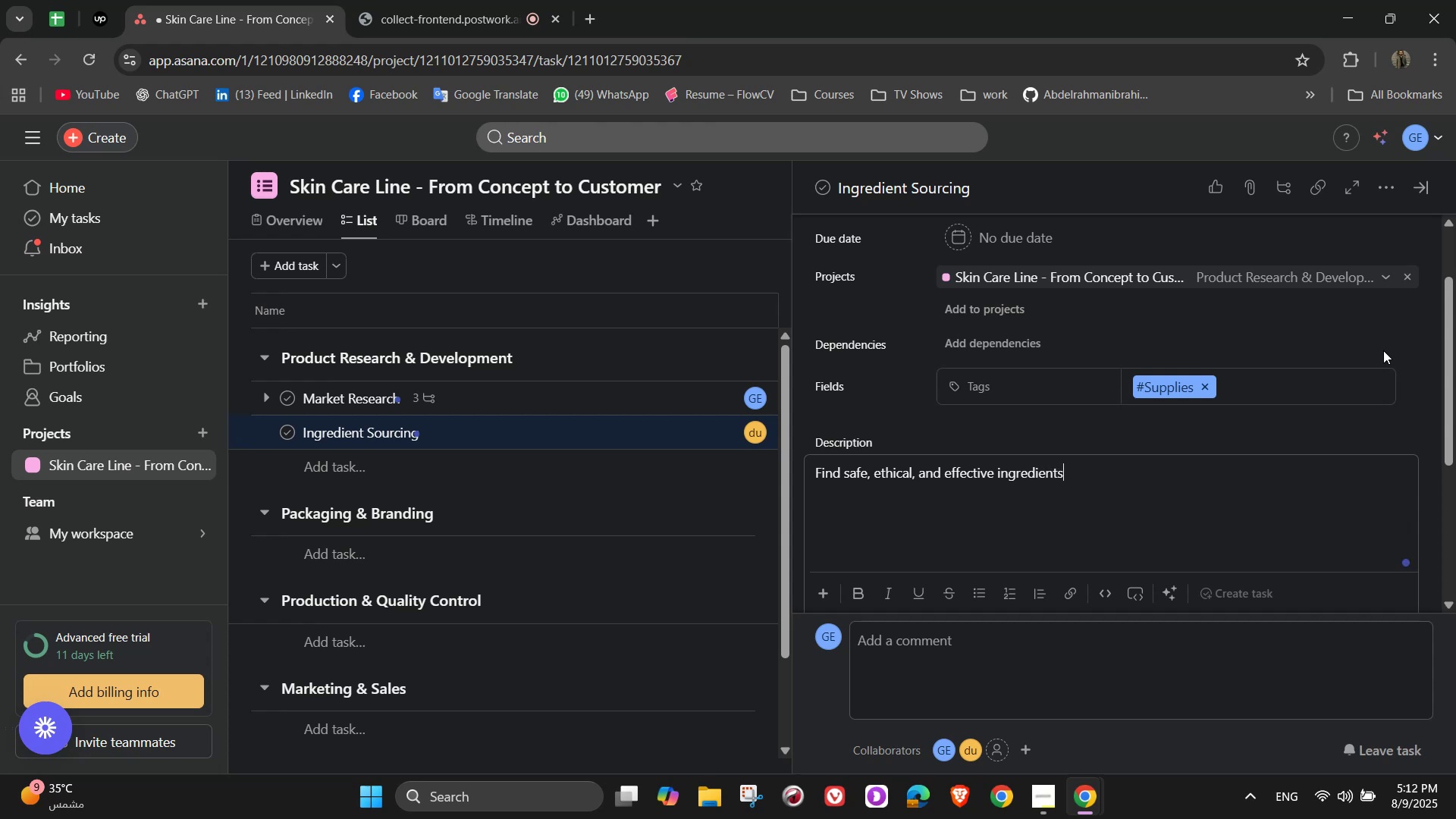 
scroll: coordinate [1282, 419], scroll_direction: down, amount: 3.0
 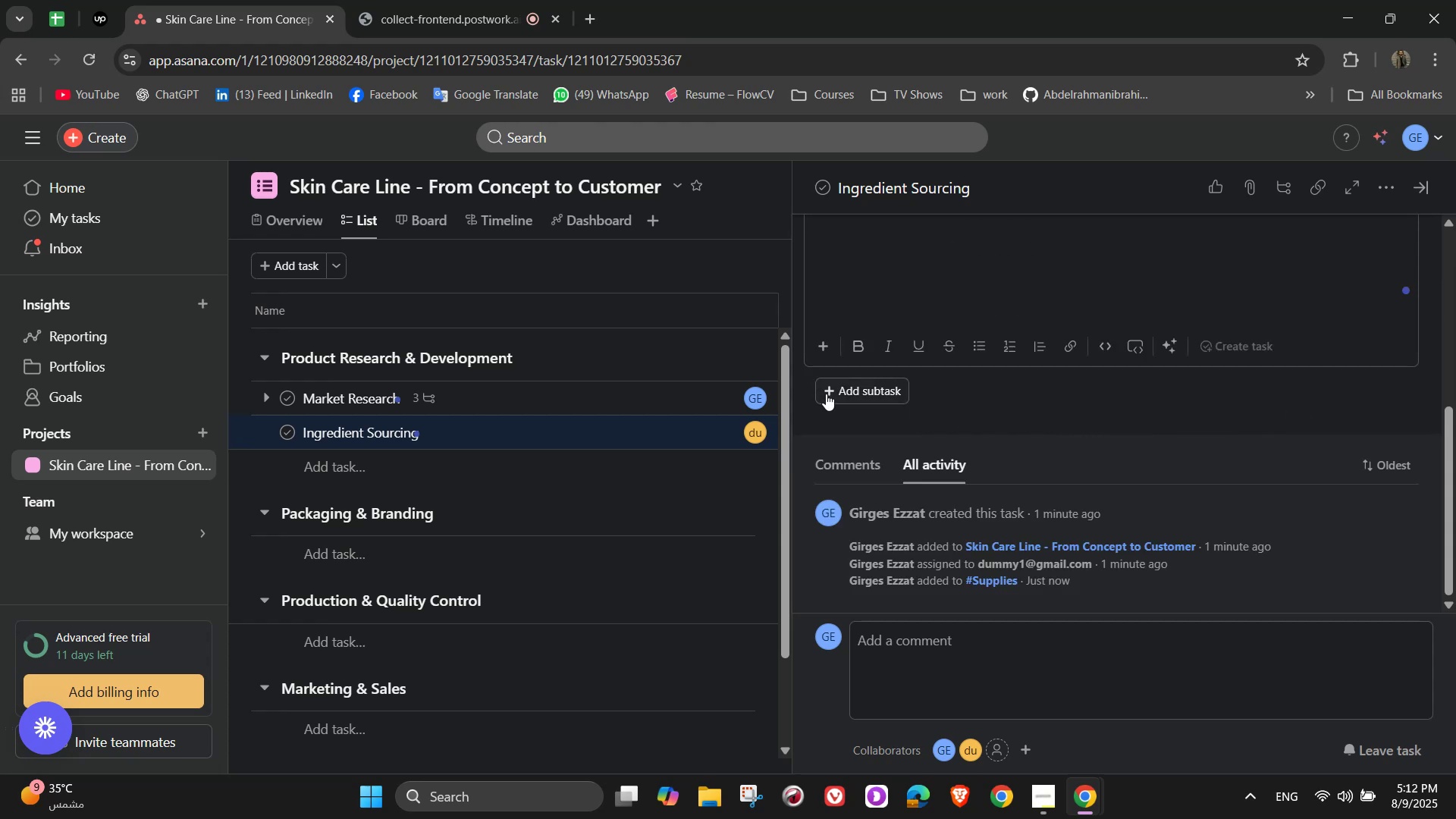 
left_click([849, 403])
 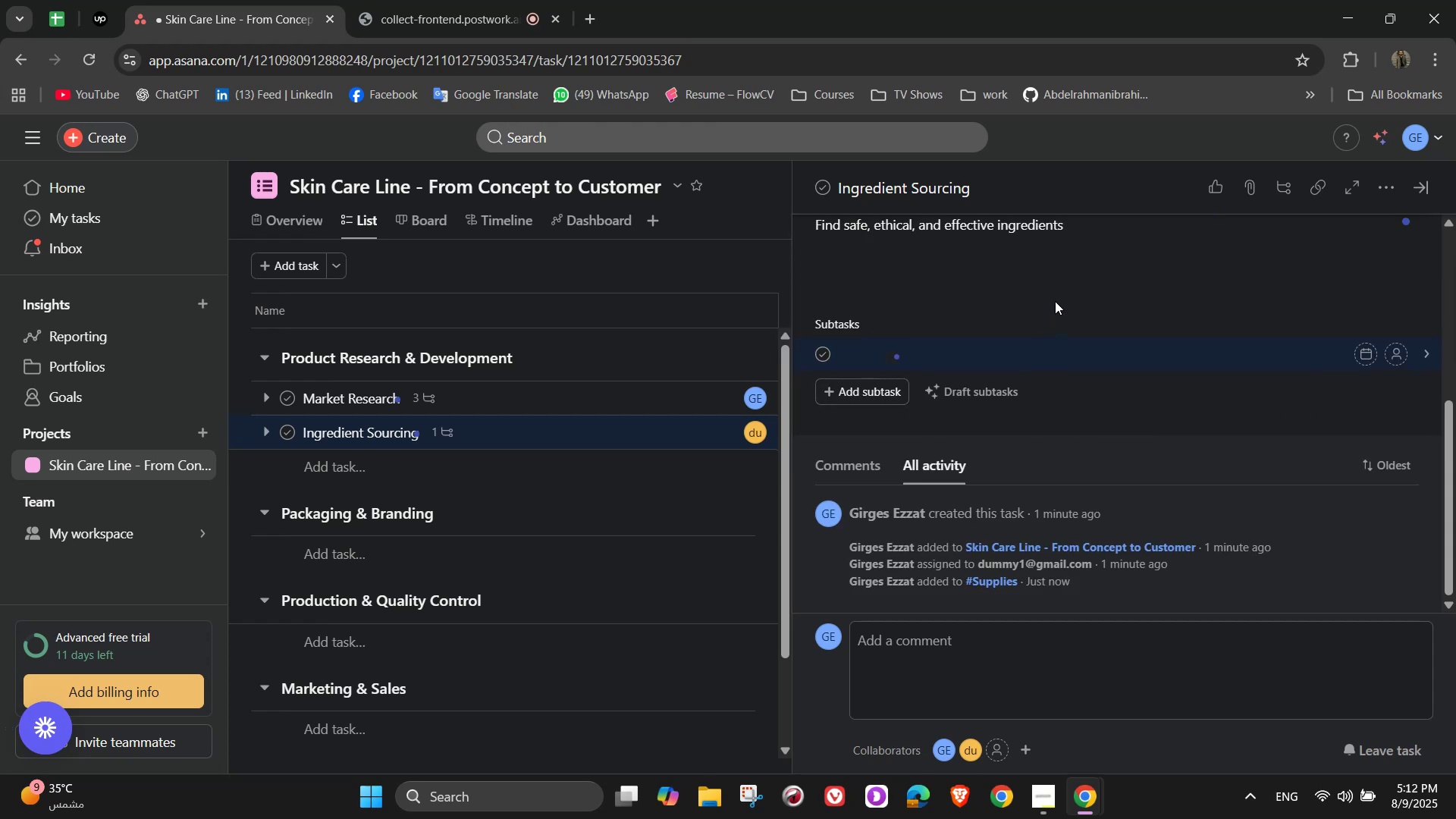 
type(Contact certified suppliers)
 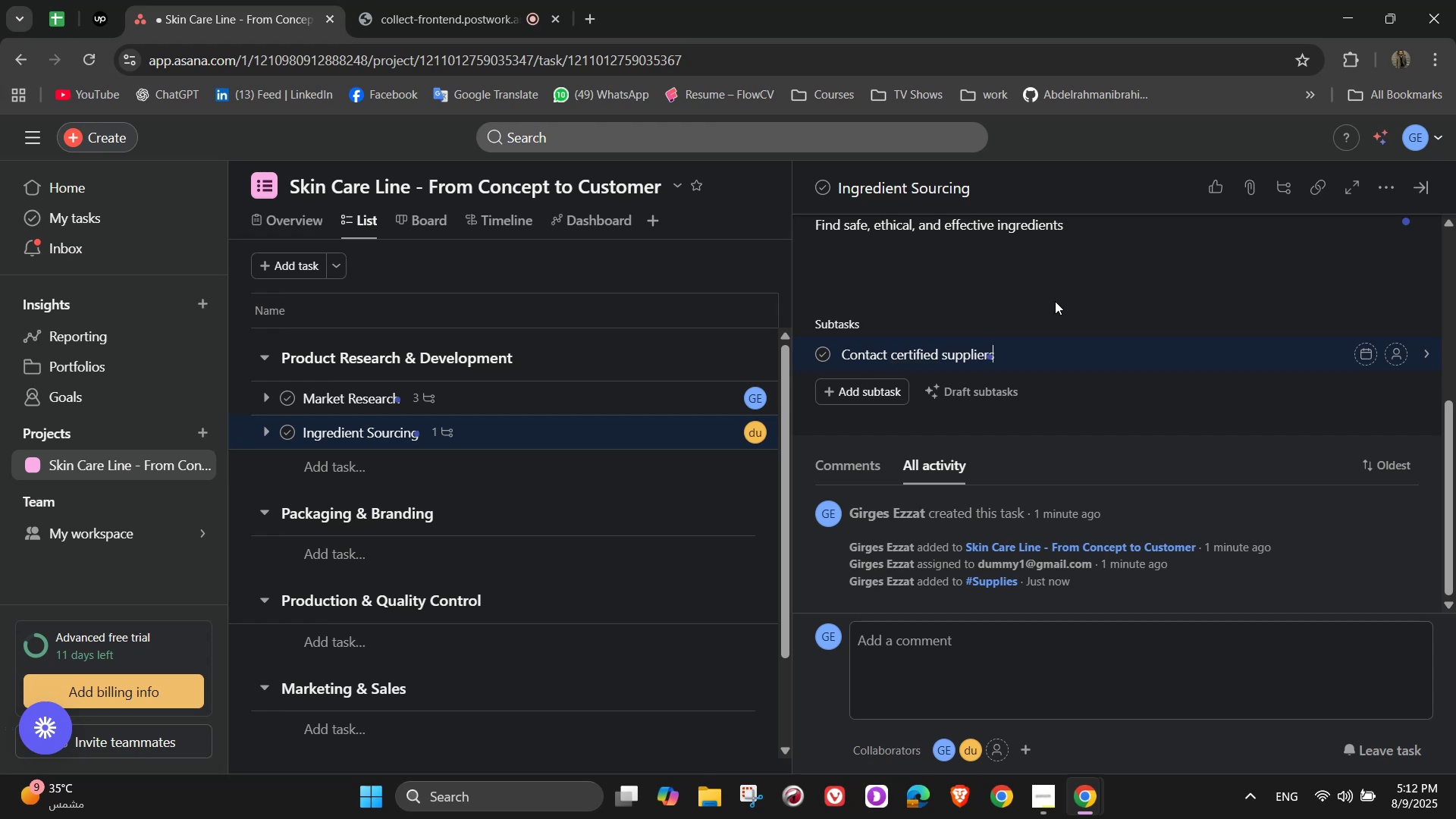 
key(Enter)
 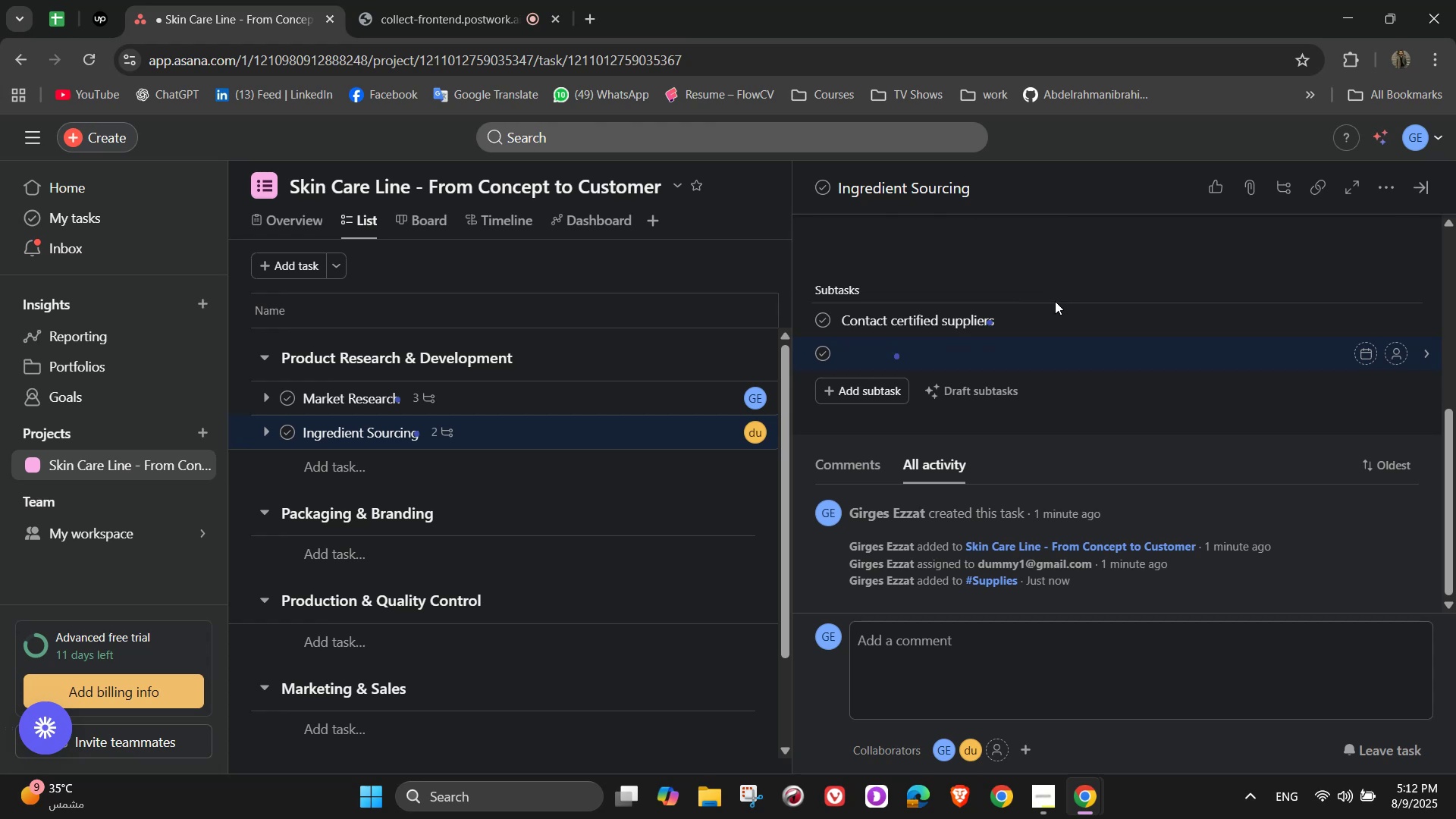 
type(Request)
 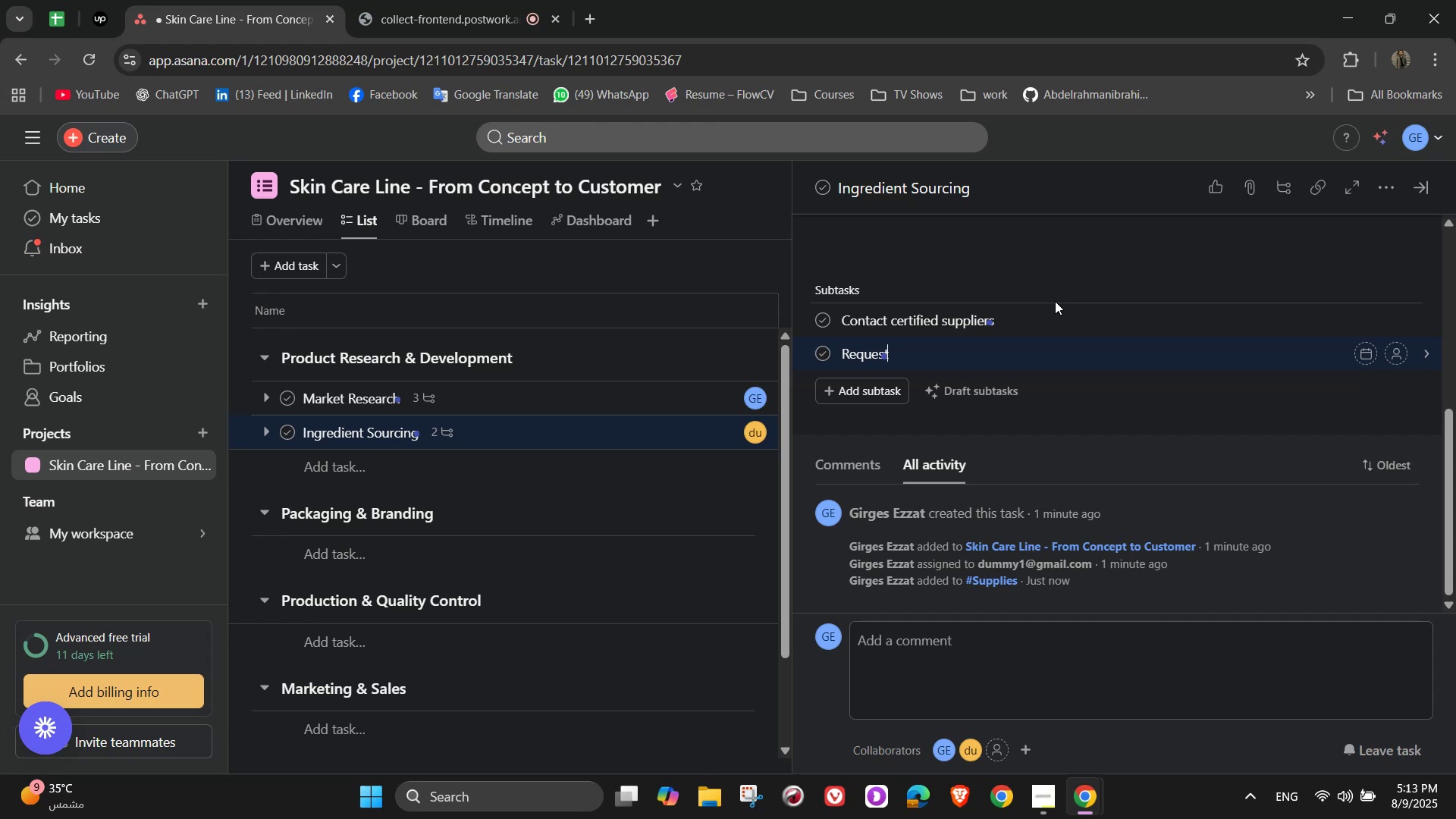 
type( sample batches)
 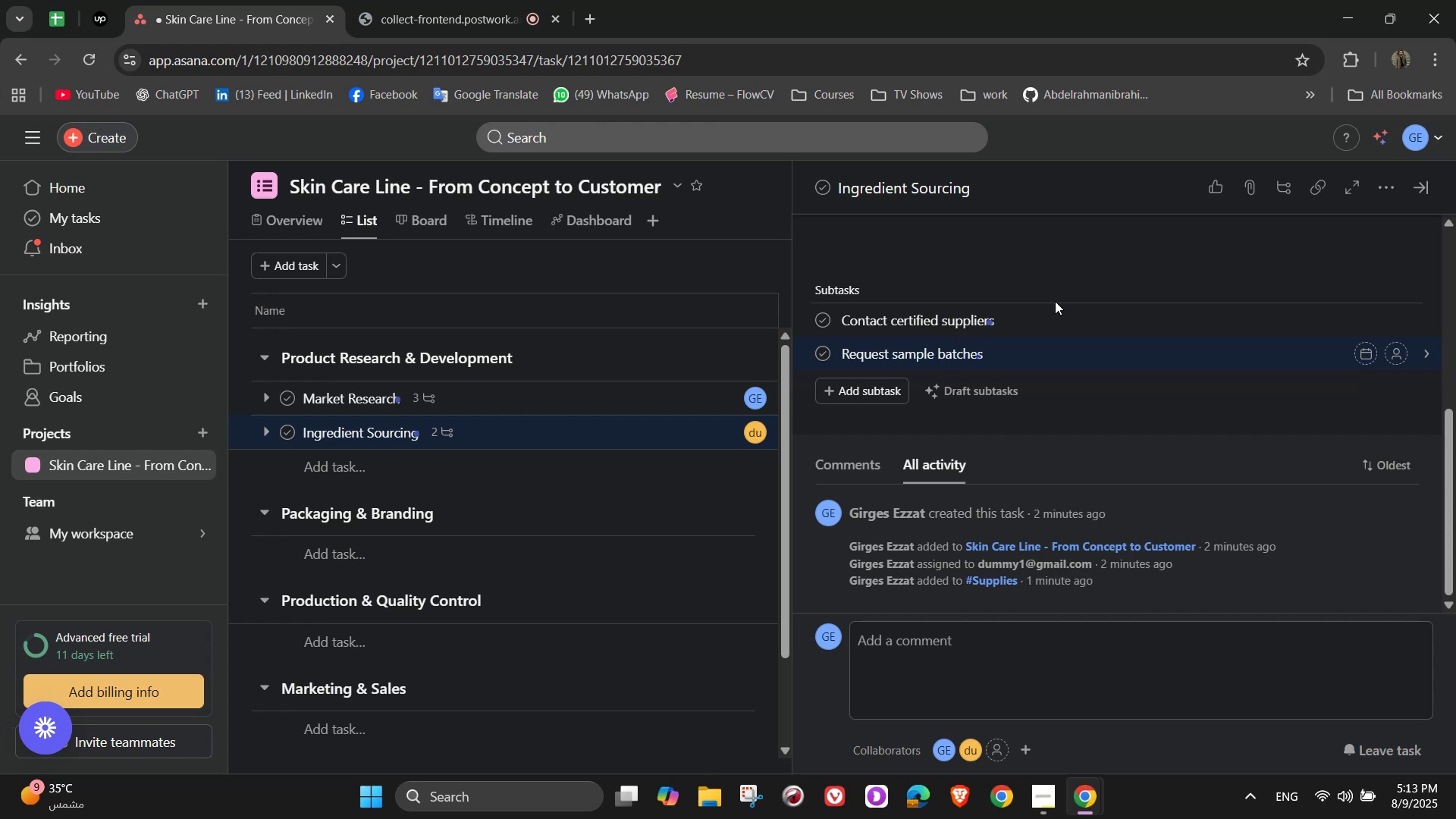 
key(Enter)
 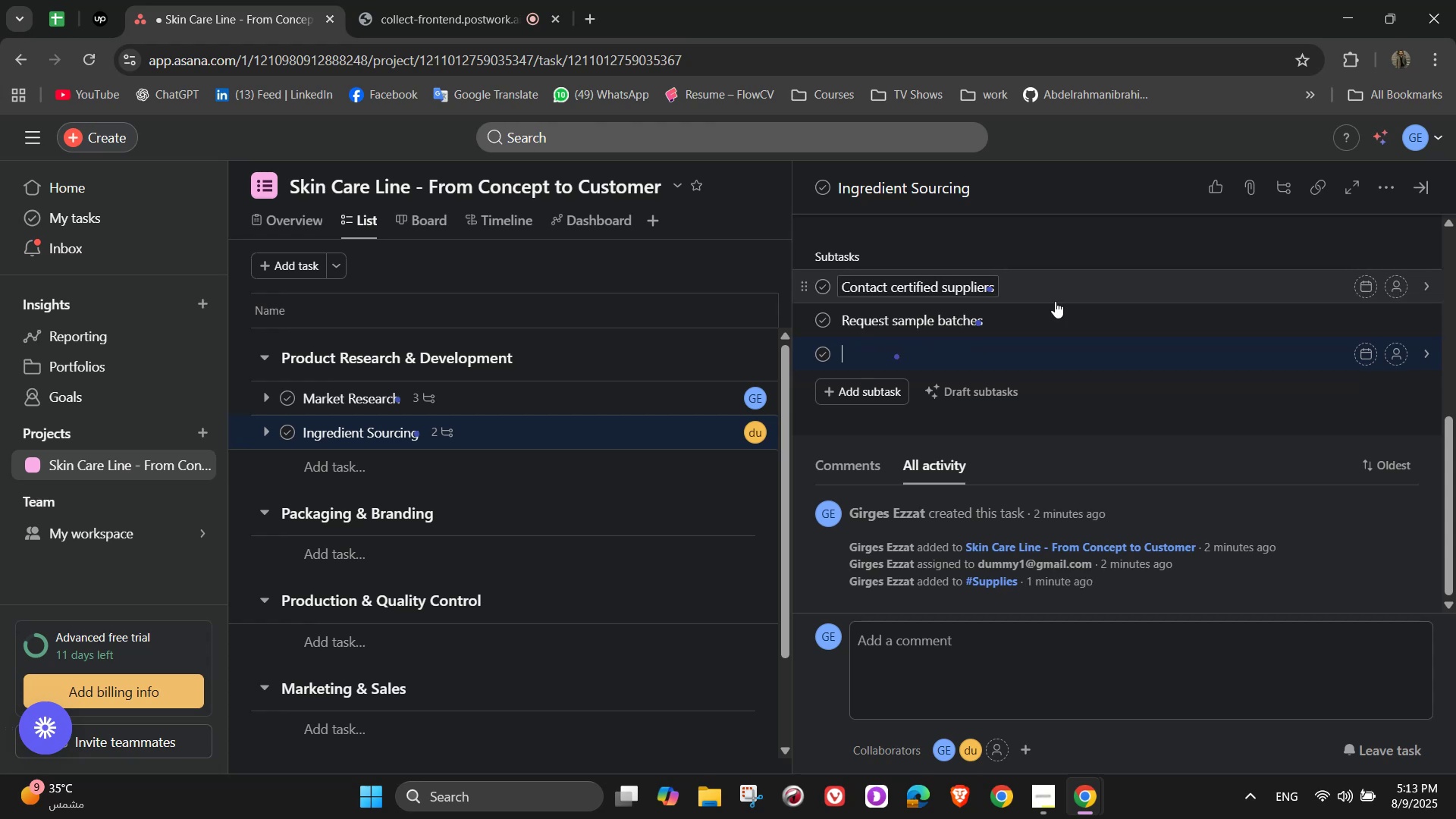 
type(Vr[NumLock]e[NumLock])
key(Backspace)
type(e)
key(Backspace)
key(Backspace)
type(erify ingredient )
key(Backspace)
 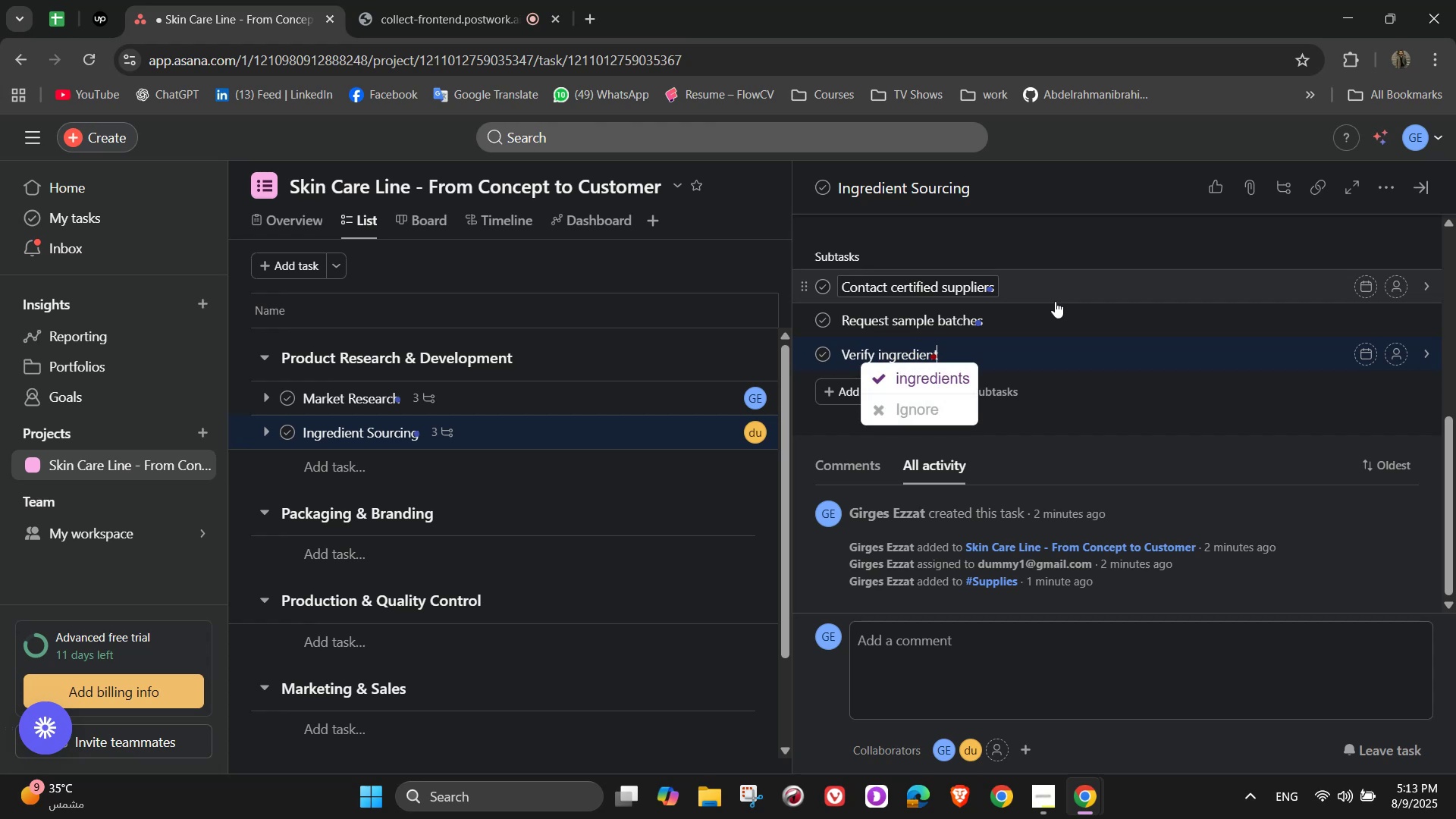 
key(Space)
 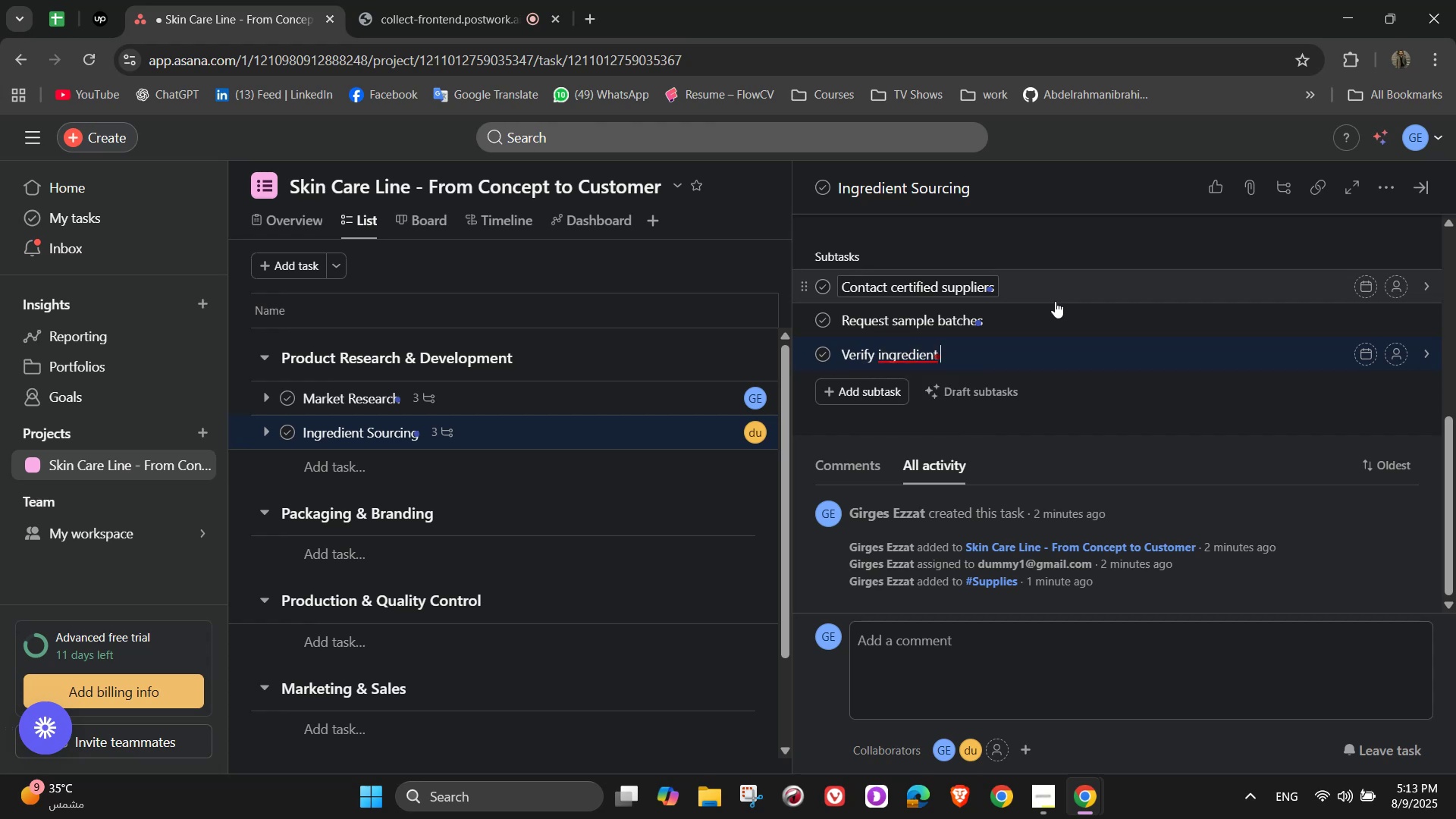 
key(Backspace)
 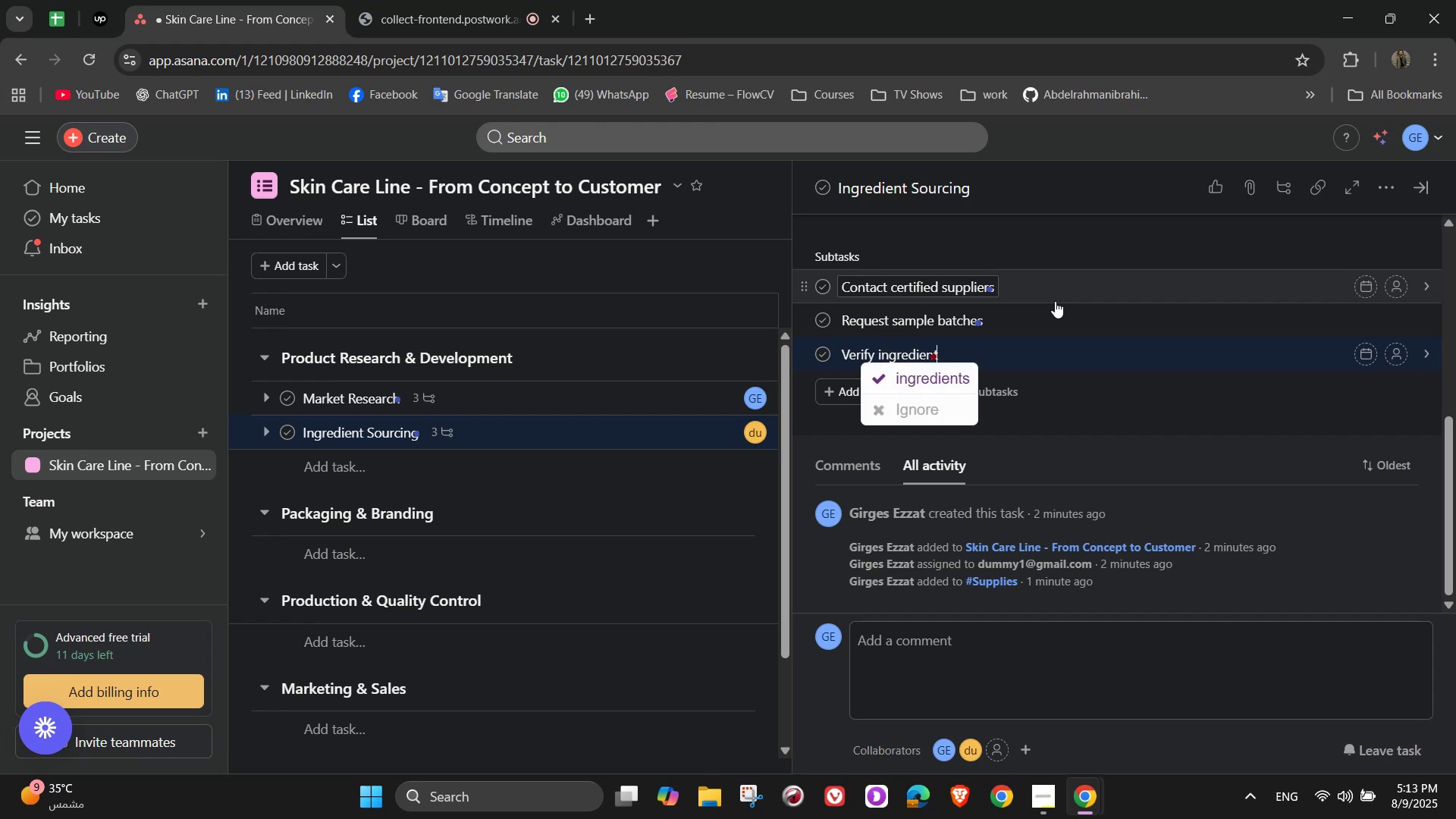 
key(Space)
 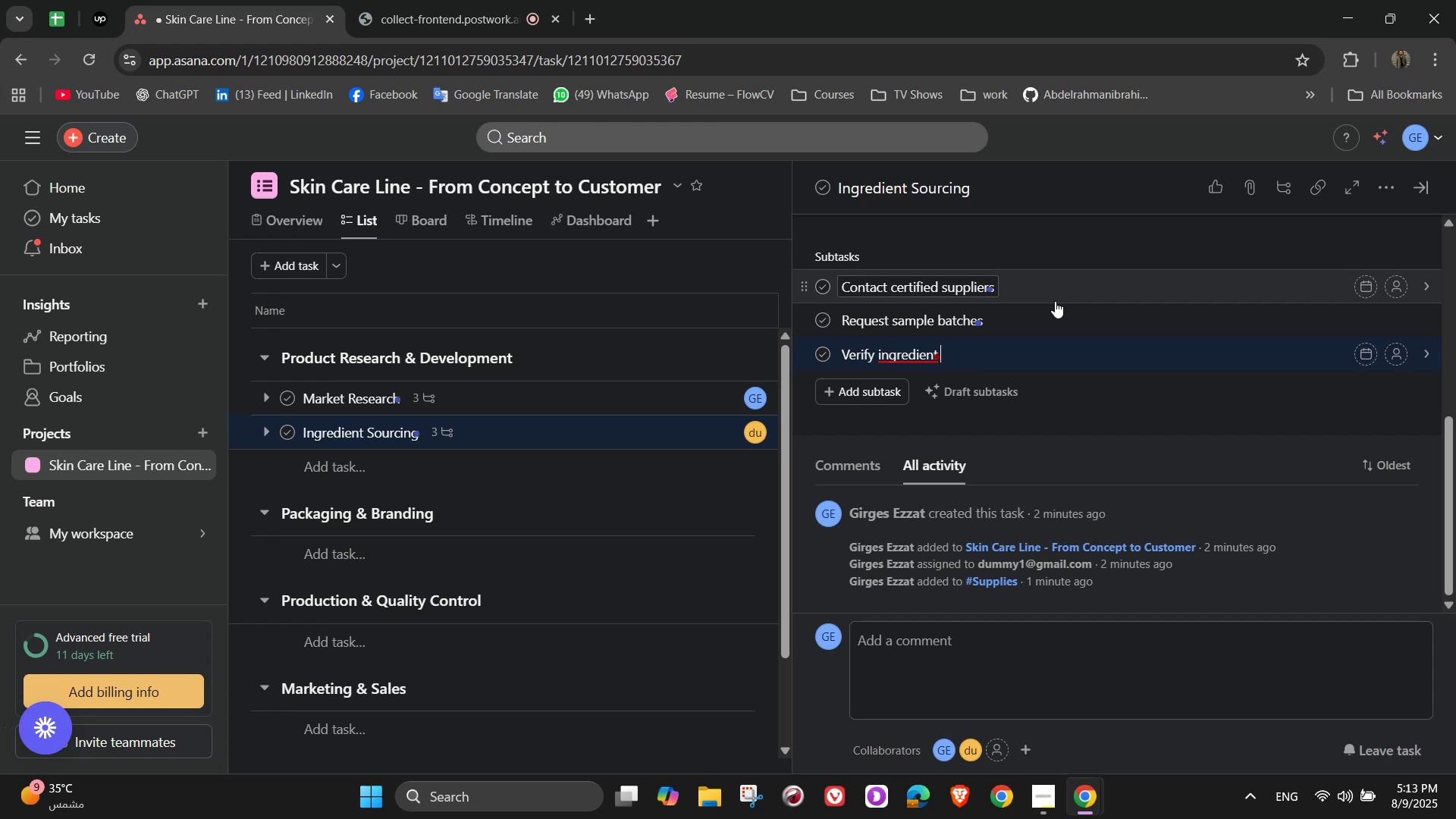 
type(certifications)
 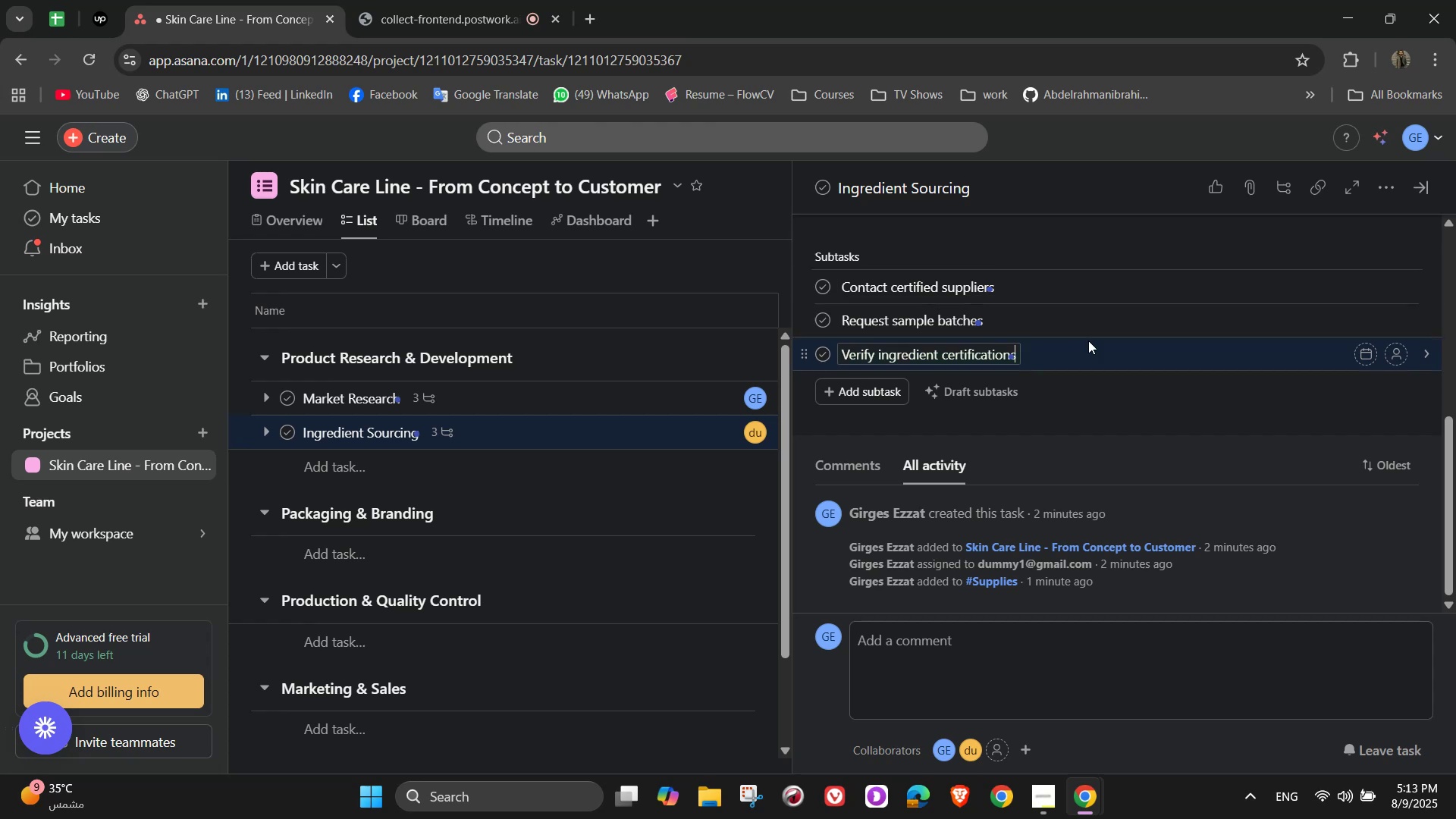 
scroll: coordinate [1088, 503], scroll_direction: up, amount: 7.0
 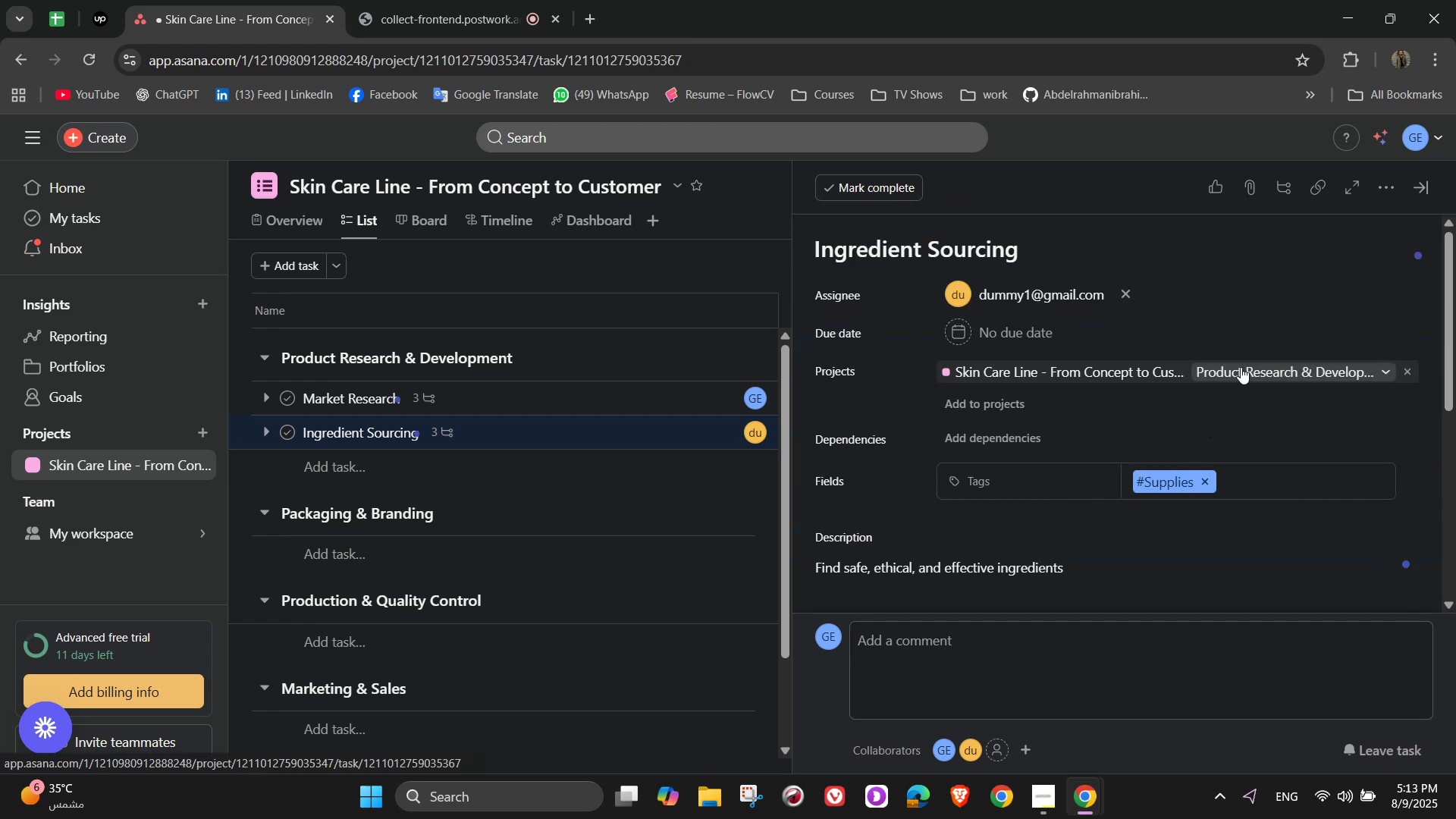 
scroll: coordinate [1250, 359], scroll_direction: down, amount: 5.0
 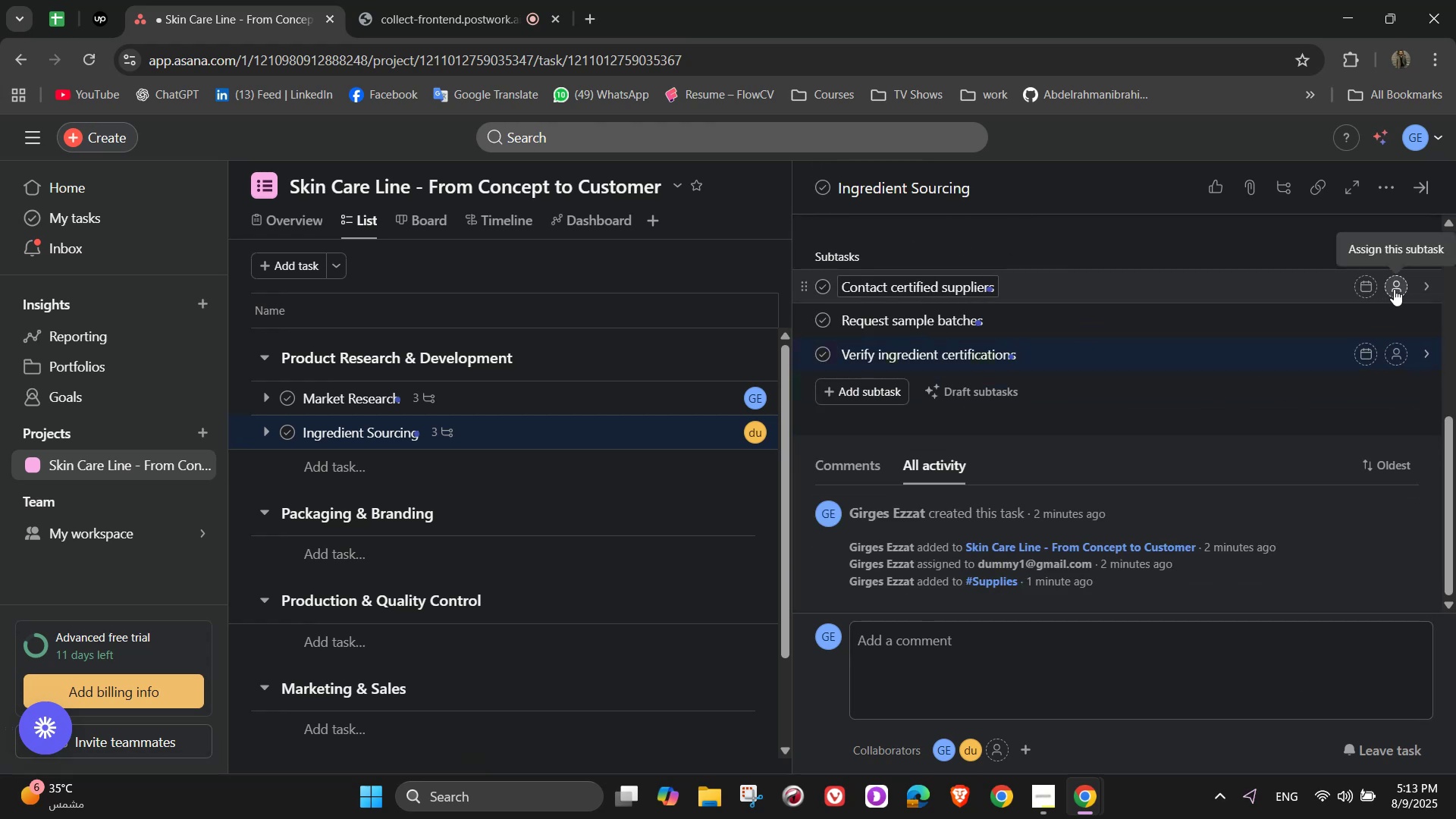 
left_click([1394, 289])
 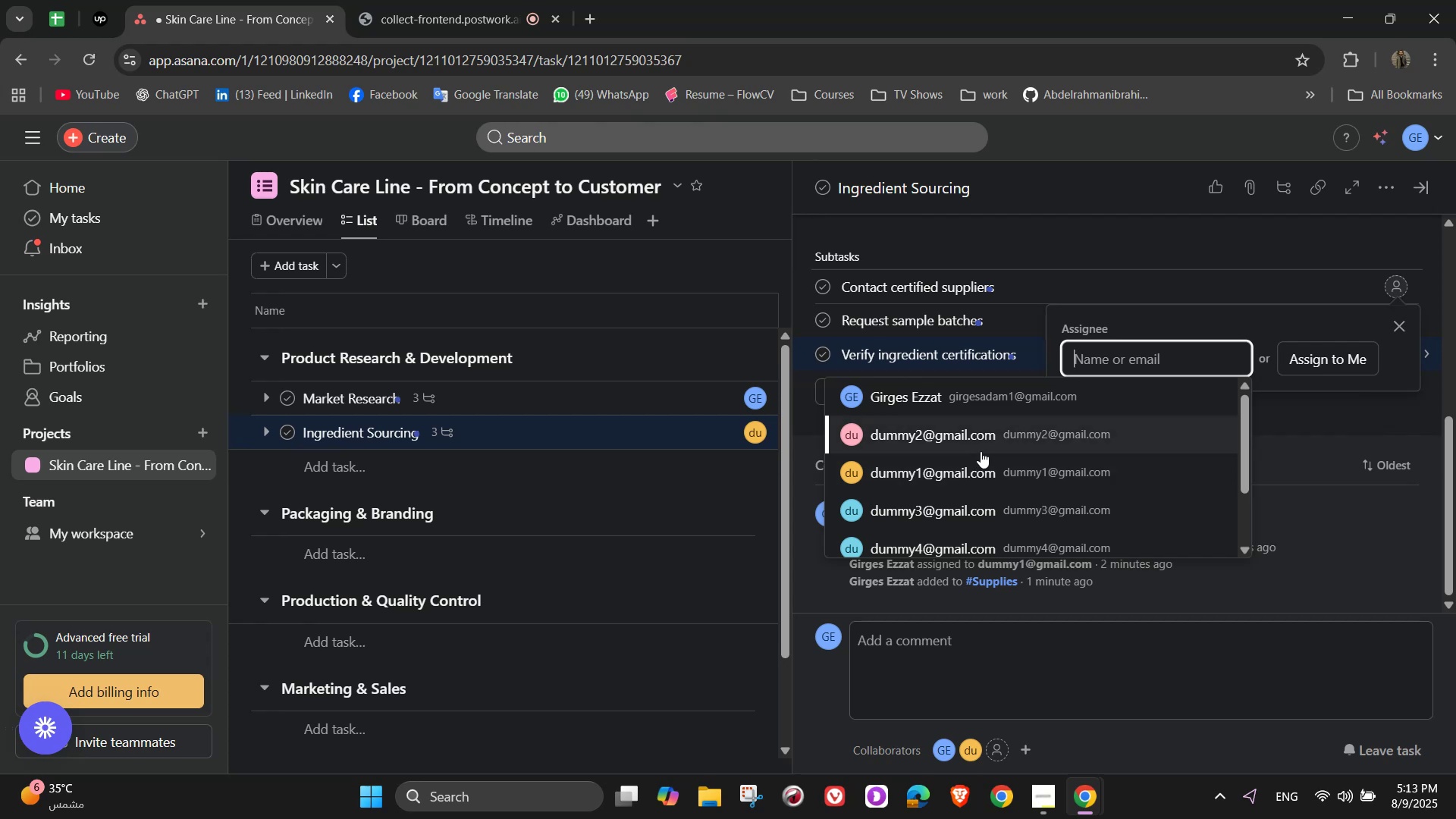 
left_click([981, 451])
 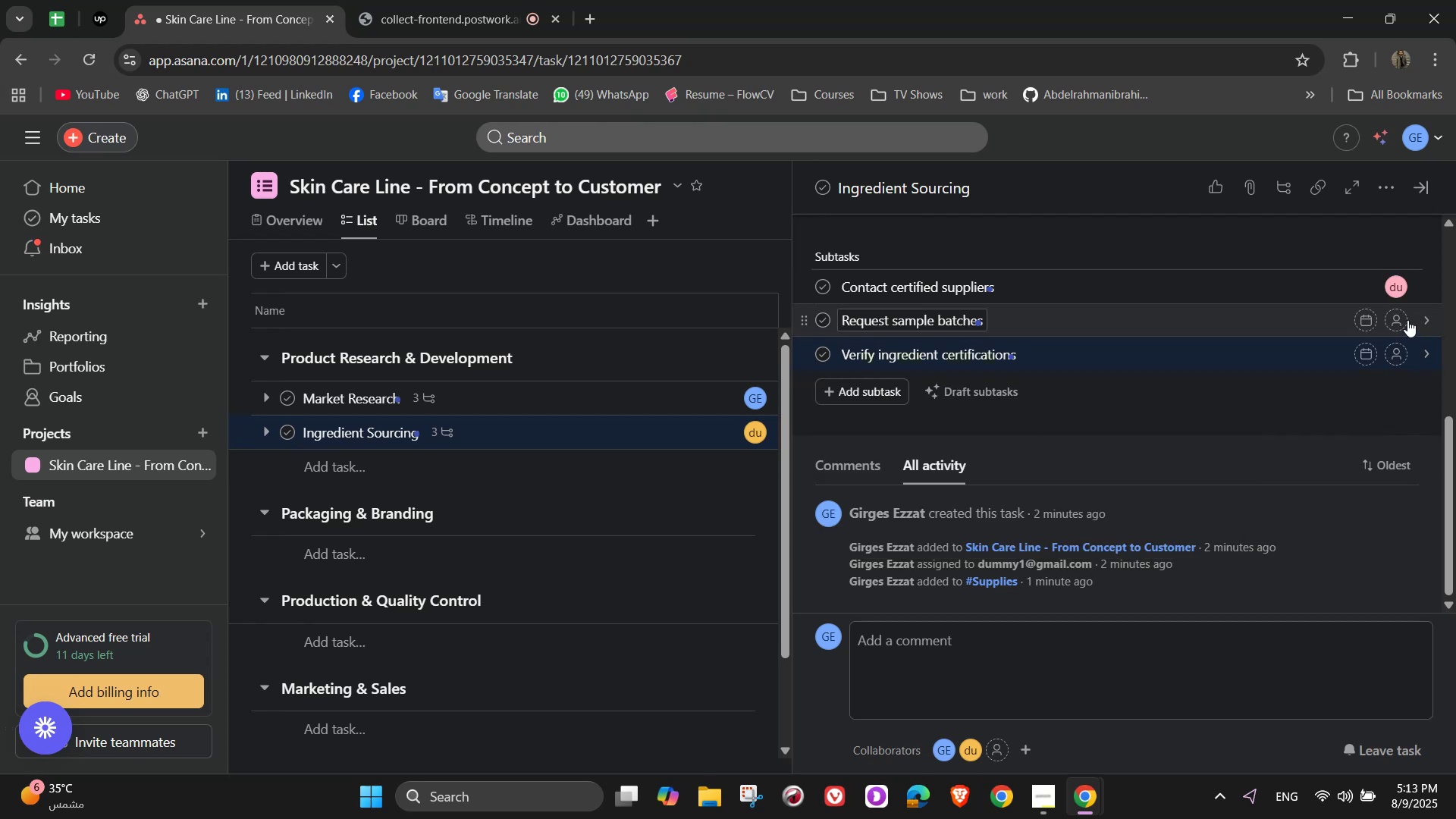 
left_click([1403, 320])
 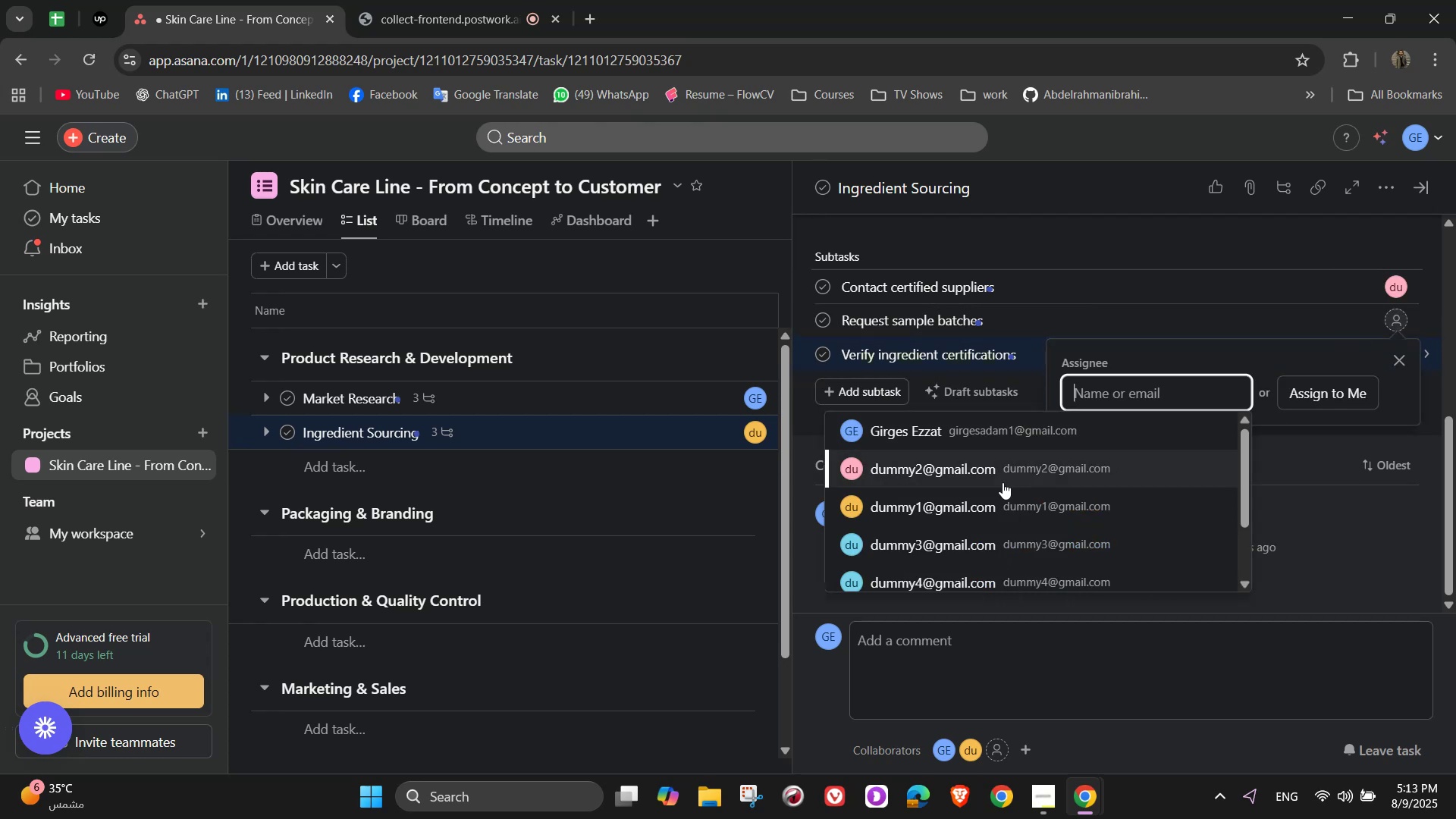 
left_click([996, 504])
 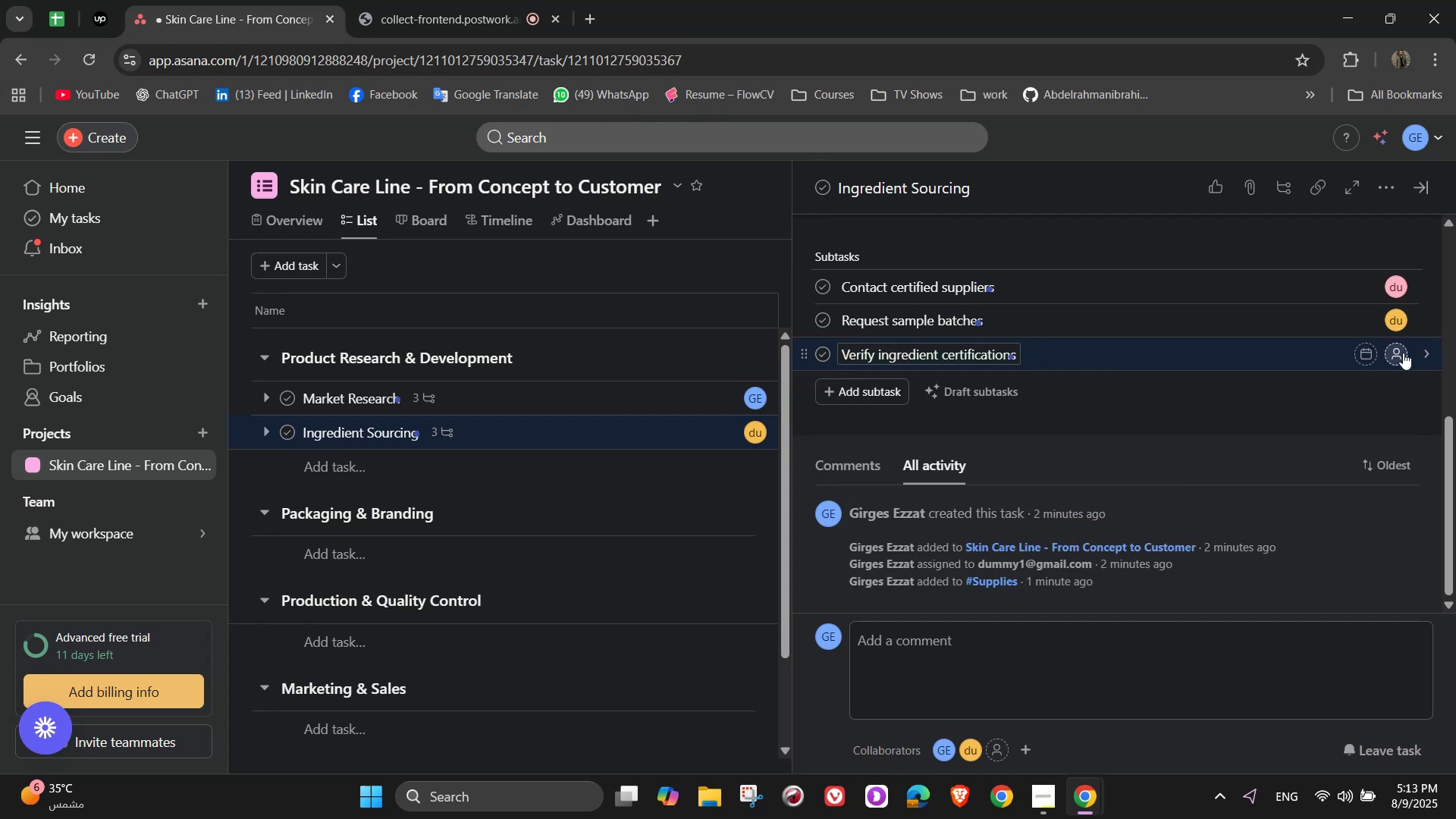 
left_click([1402, 353])
 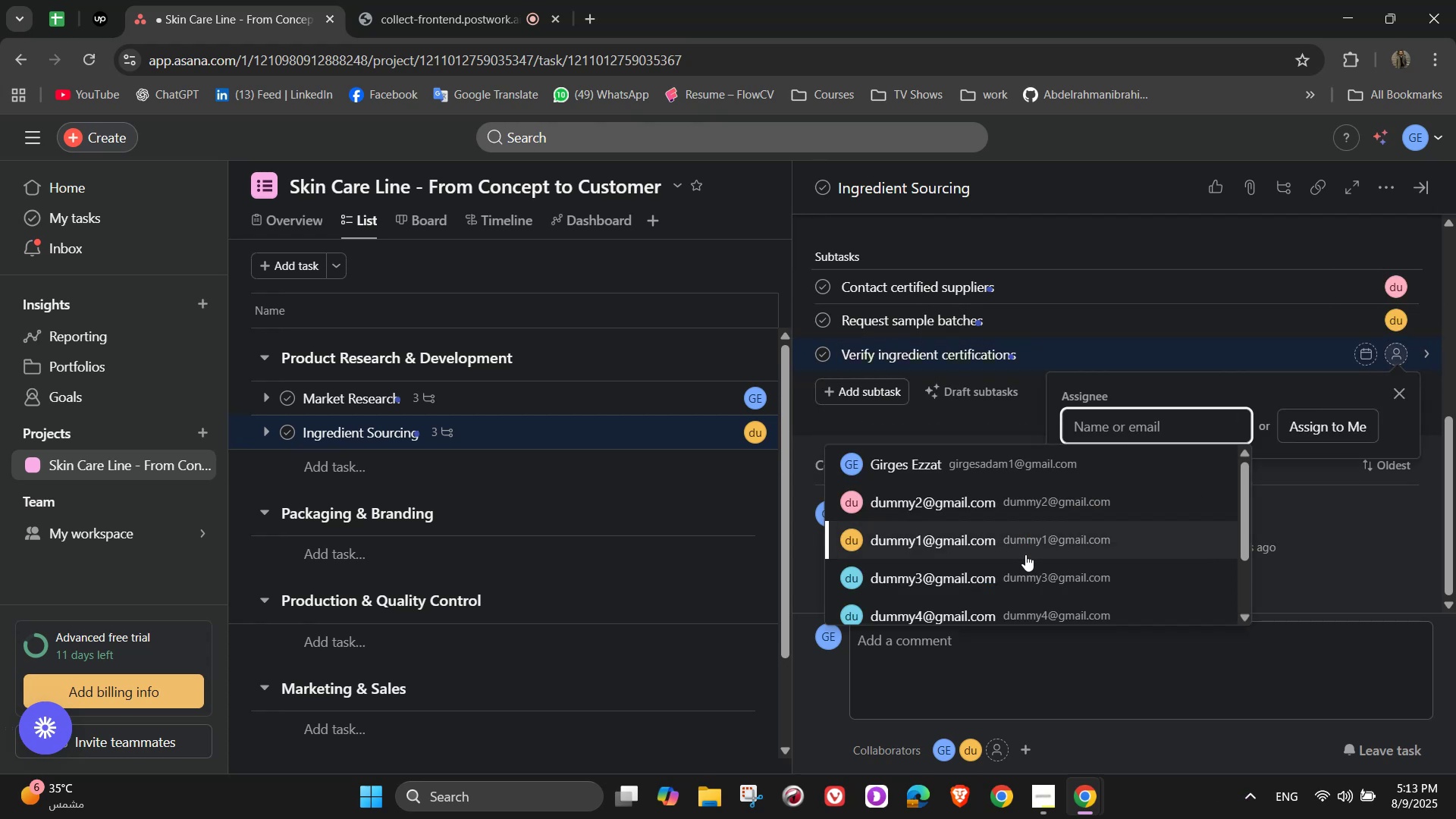 
left_click([1021, 585])
 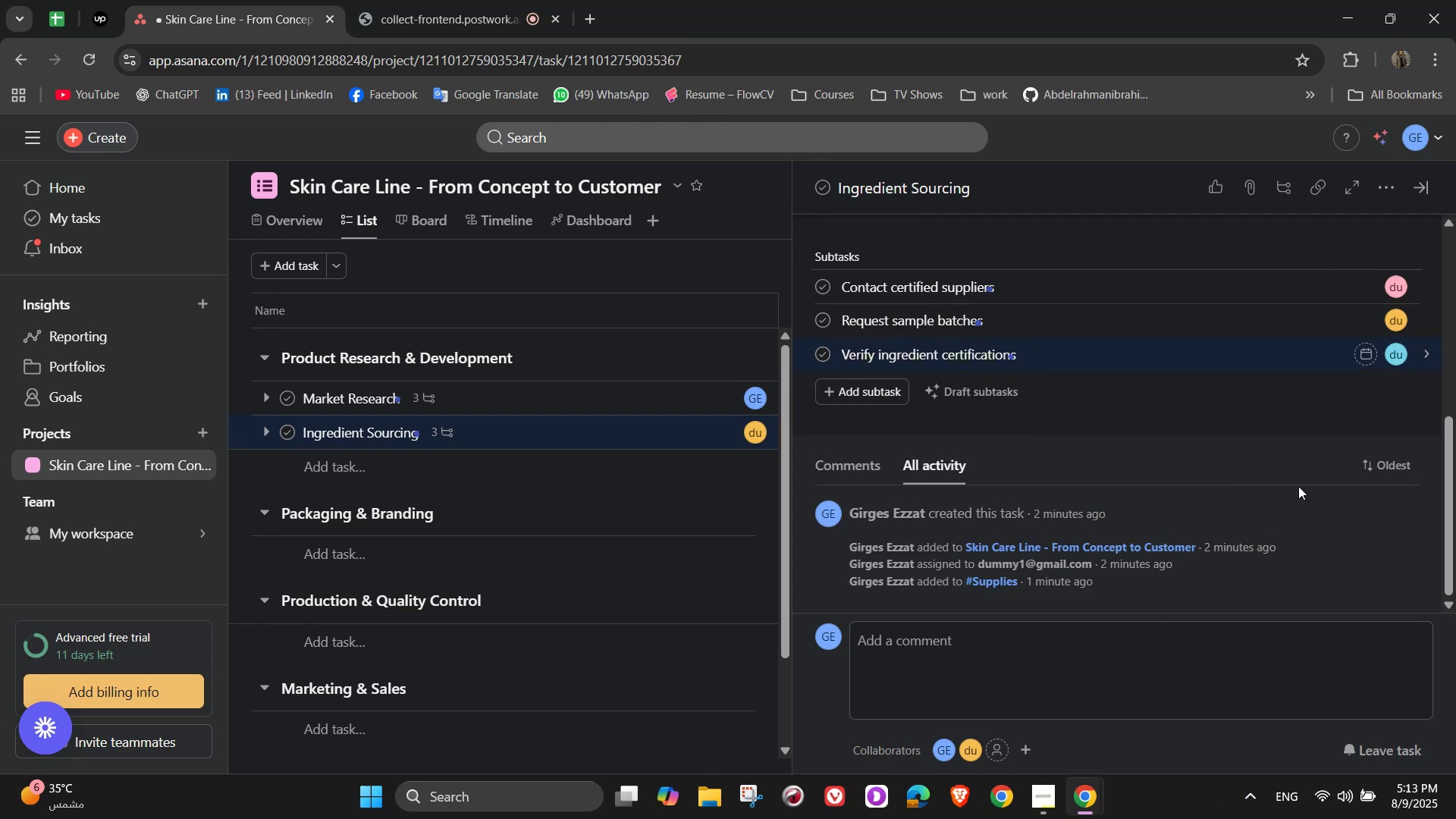 
scroll: coordinate [1256, 480], scroll_direction: up, amount: 6.0
 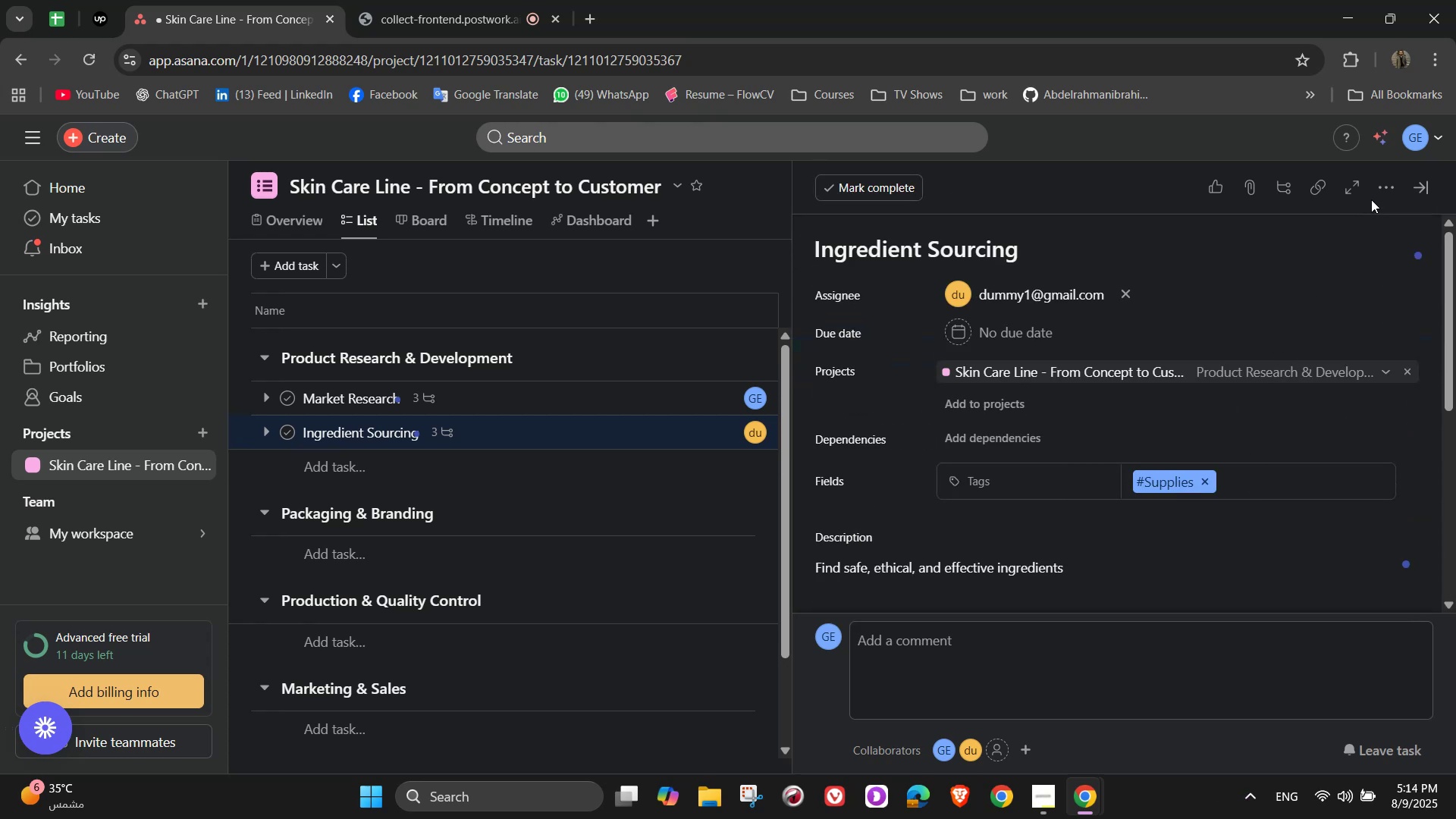 
left_click([1390, 187])
 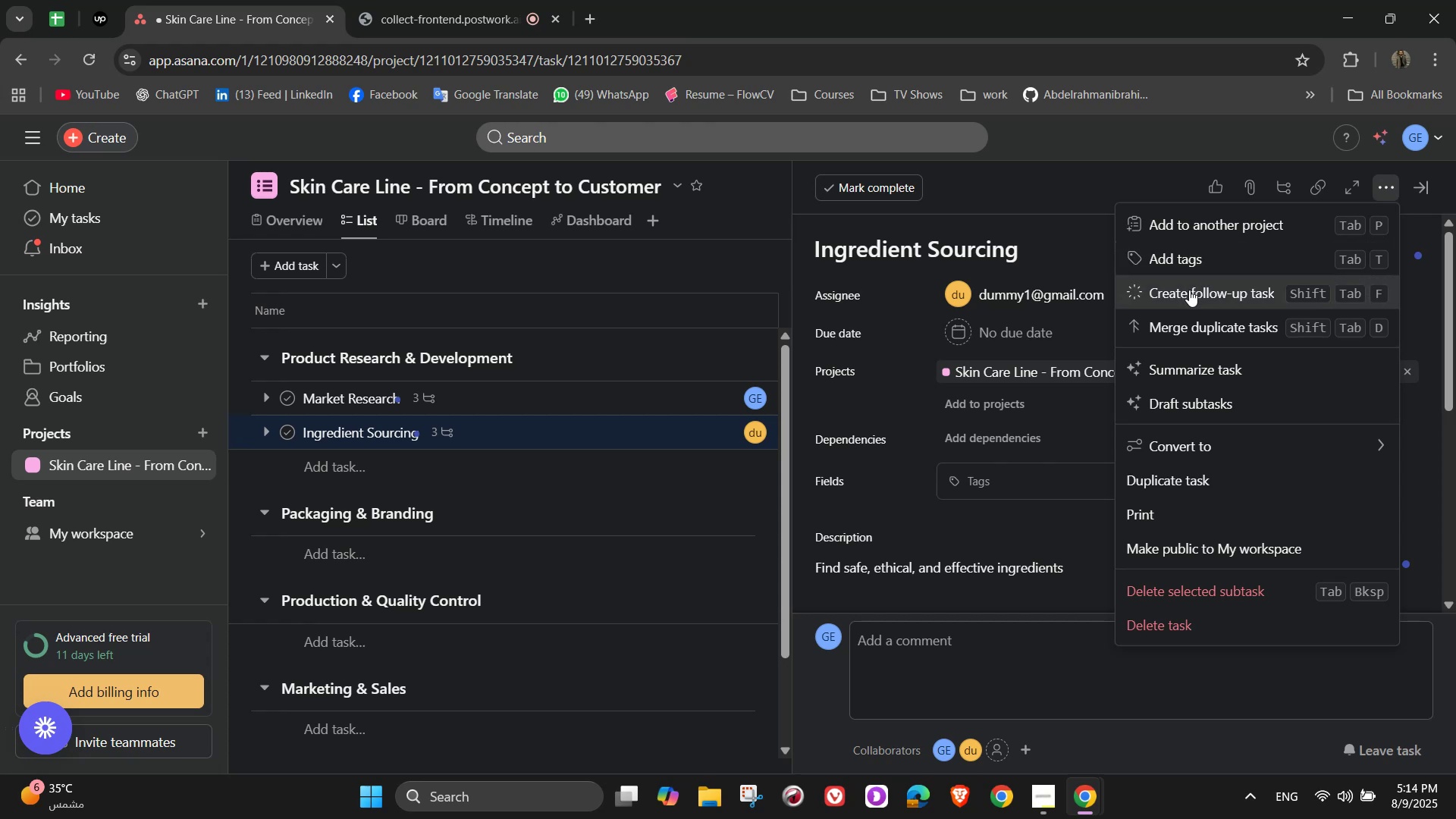 
left_click([1189, 290])
 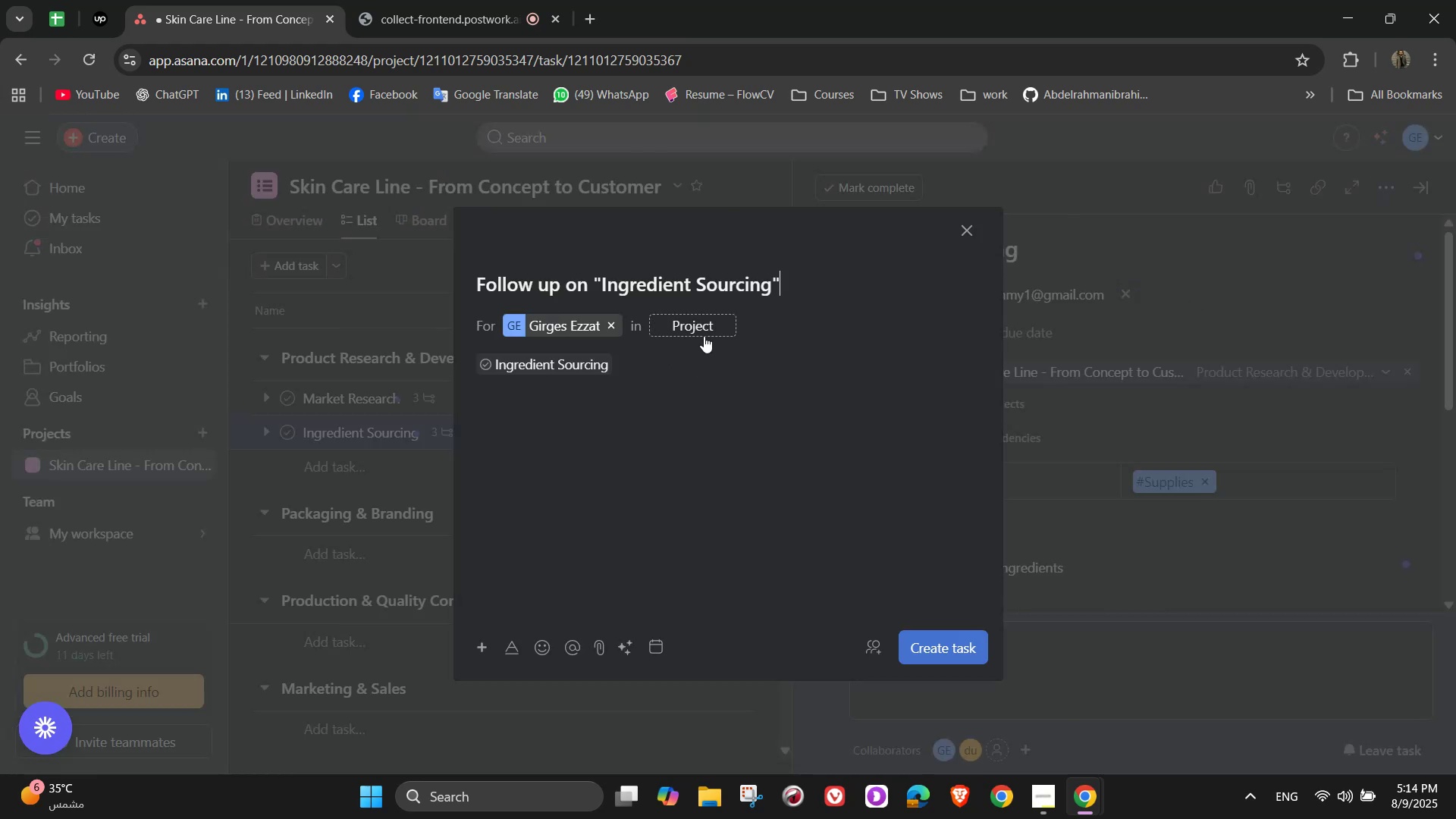 
left_click([702, 334])
 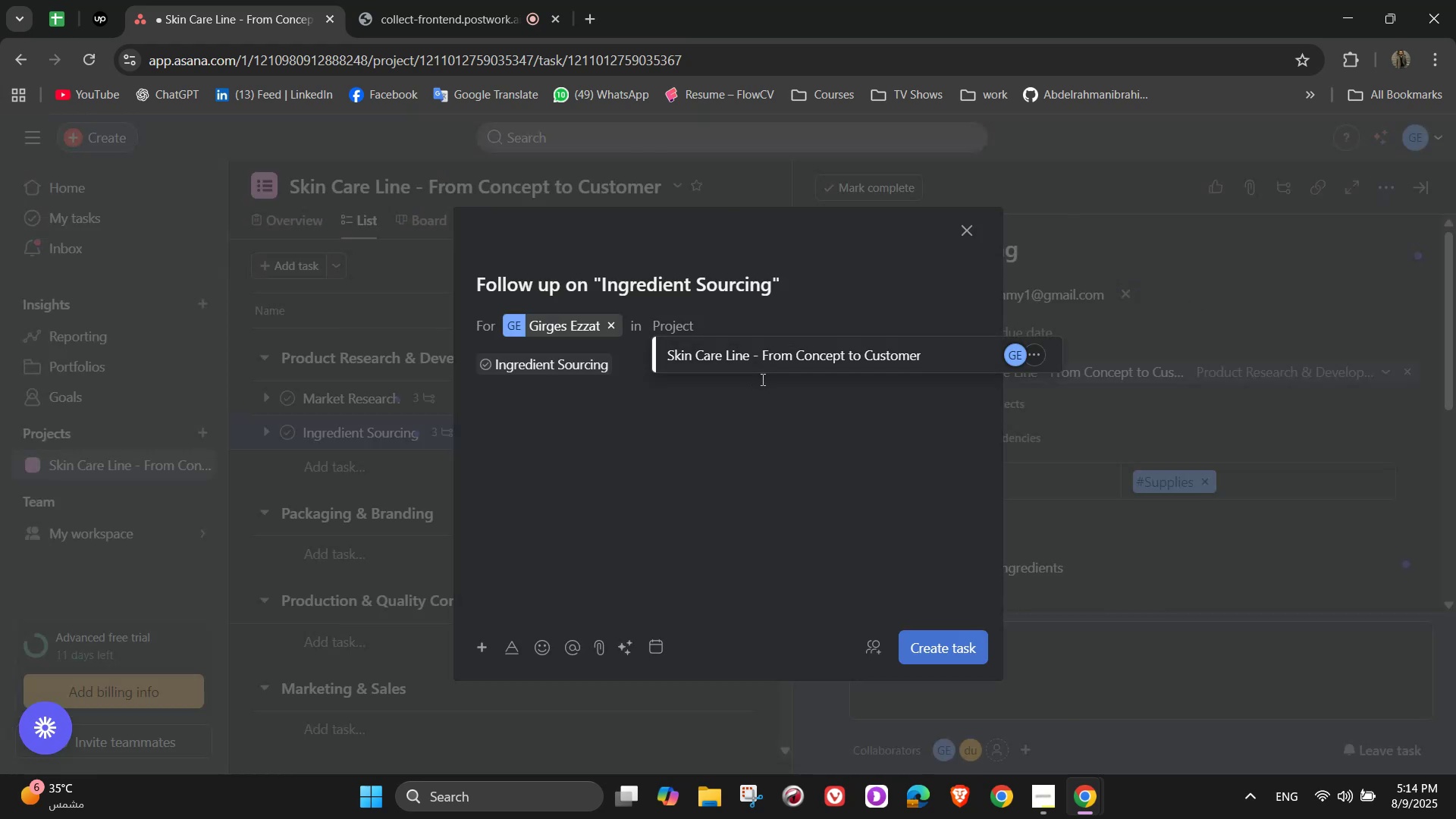 
left_click([762, 367])
 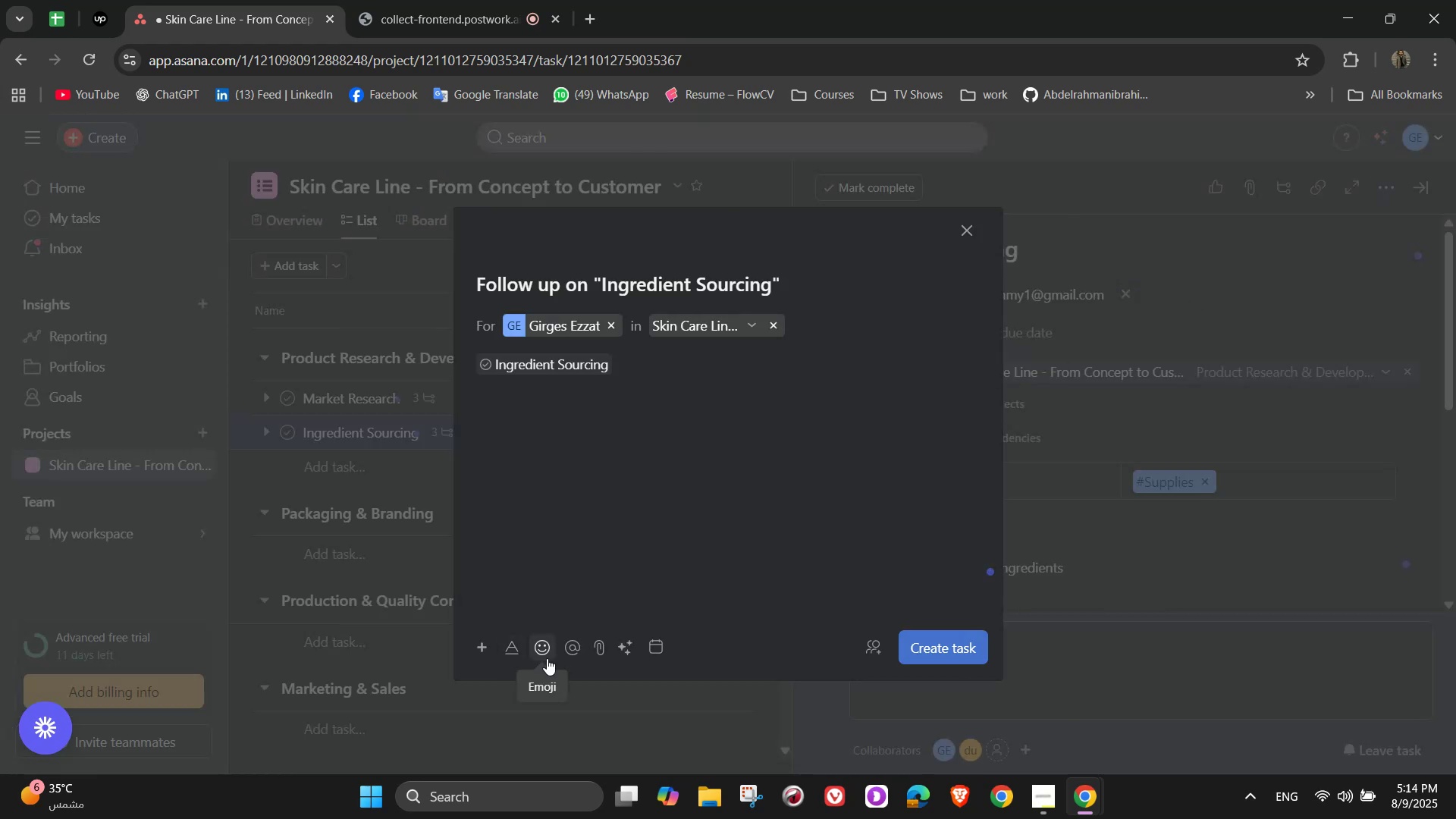 
wait(9.2)
 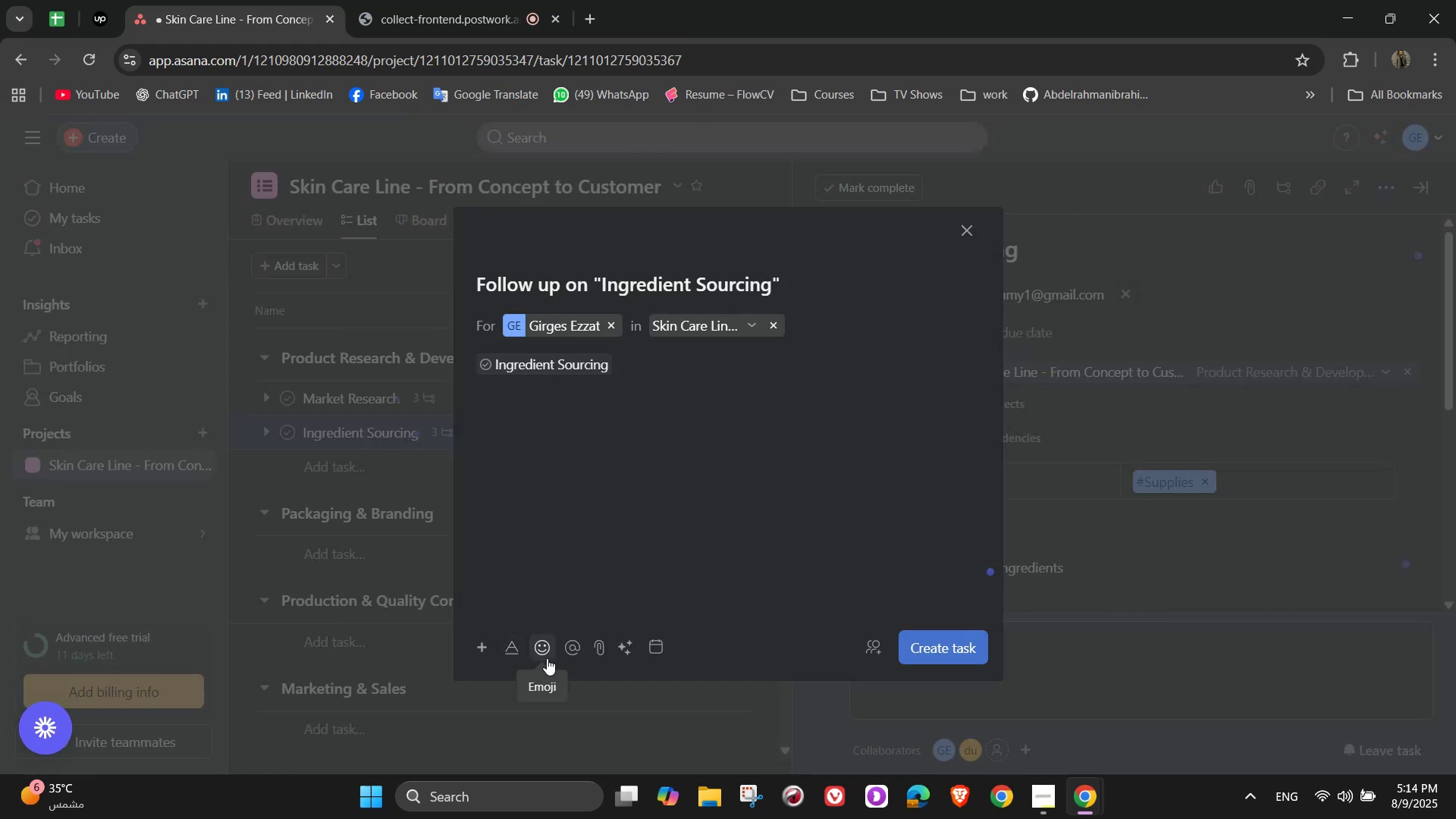 
left_click([640, 651])
 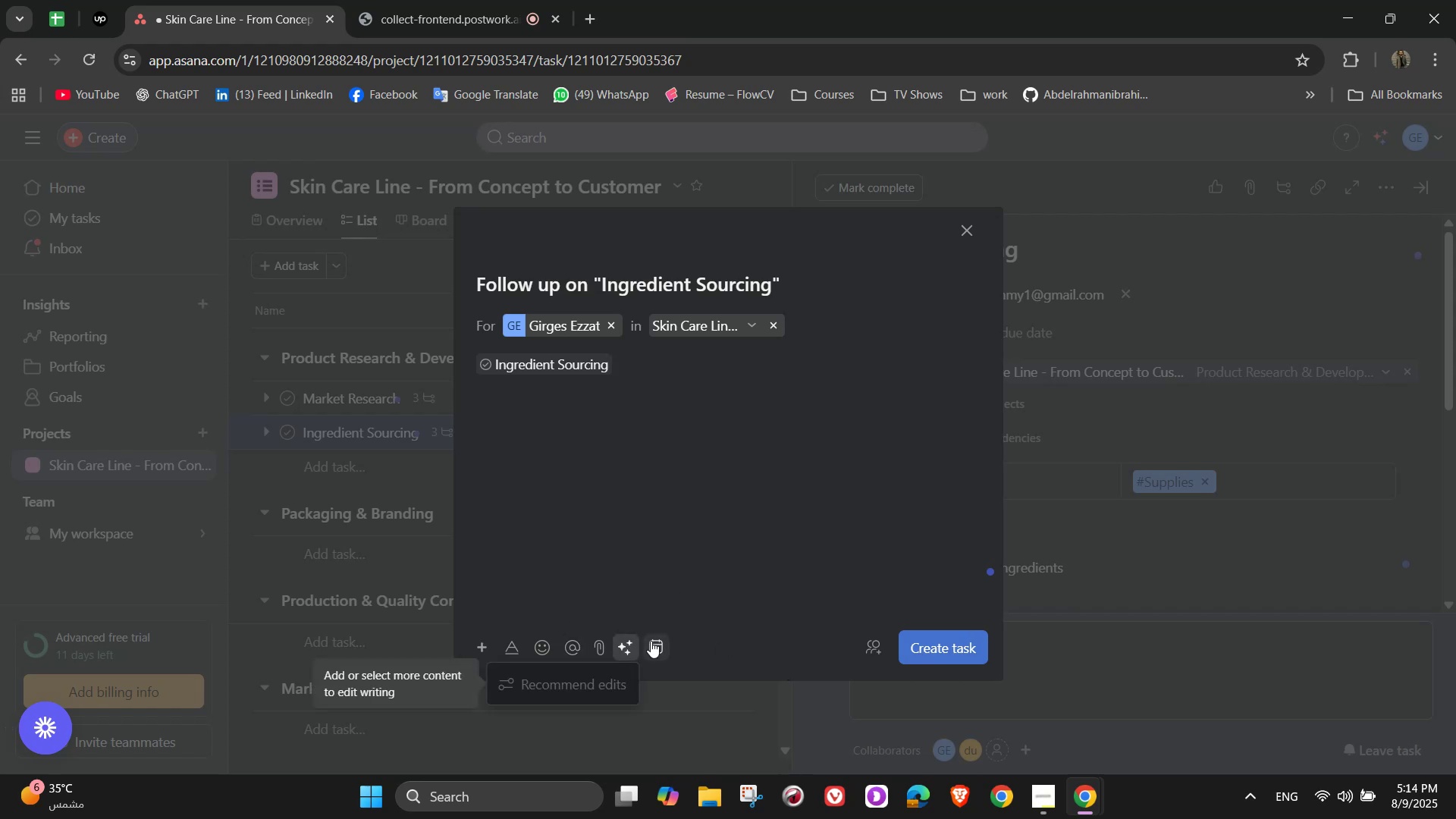 
left_click([968, 645])
 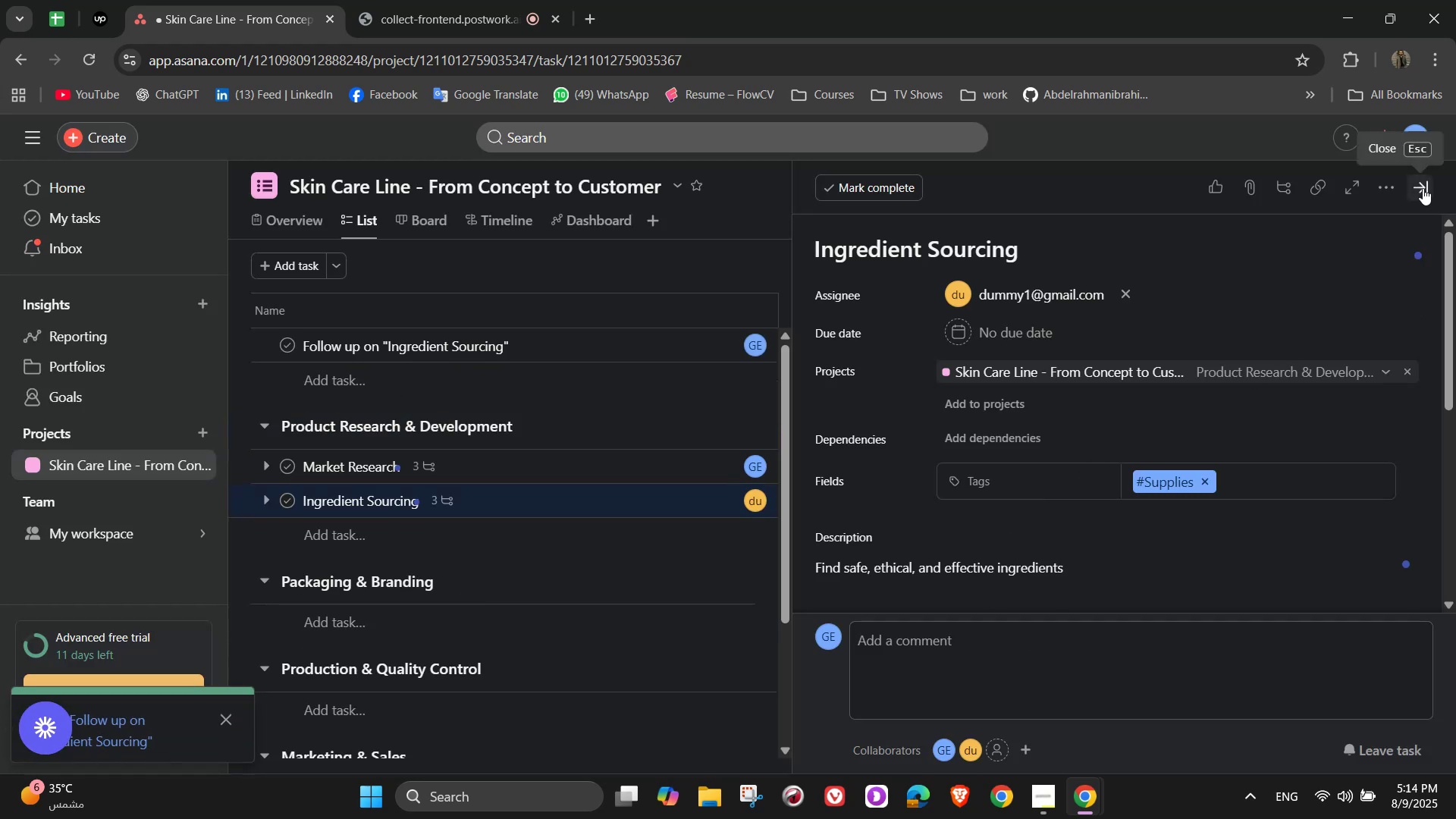 
left_click([1423, 188])
 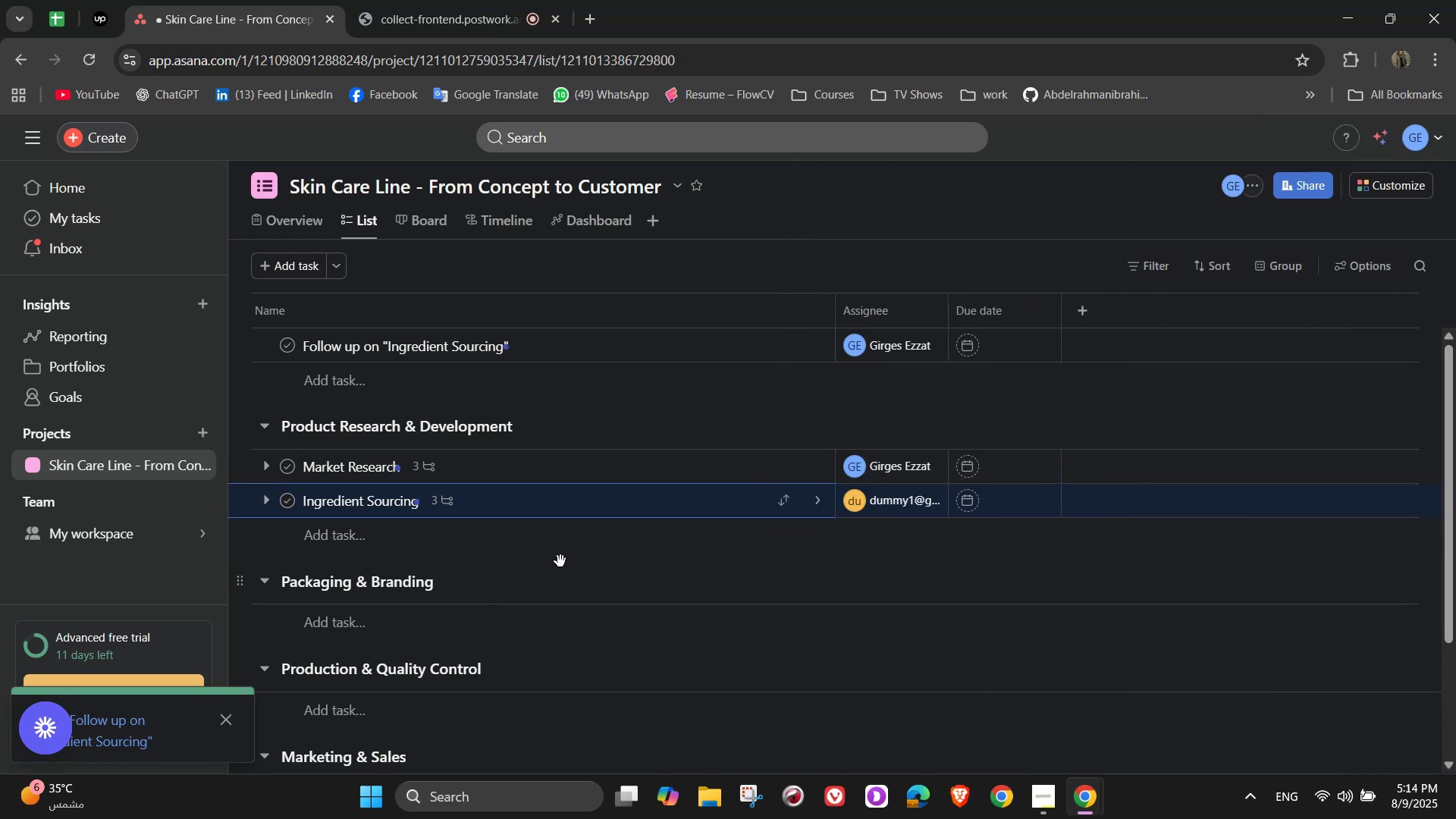 
left_click([556, 555])
 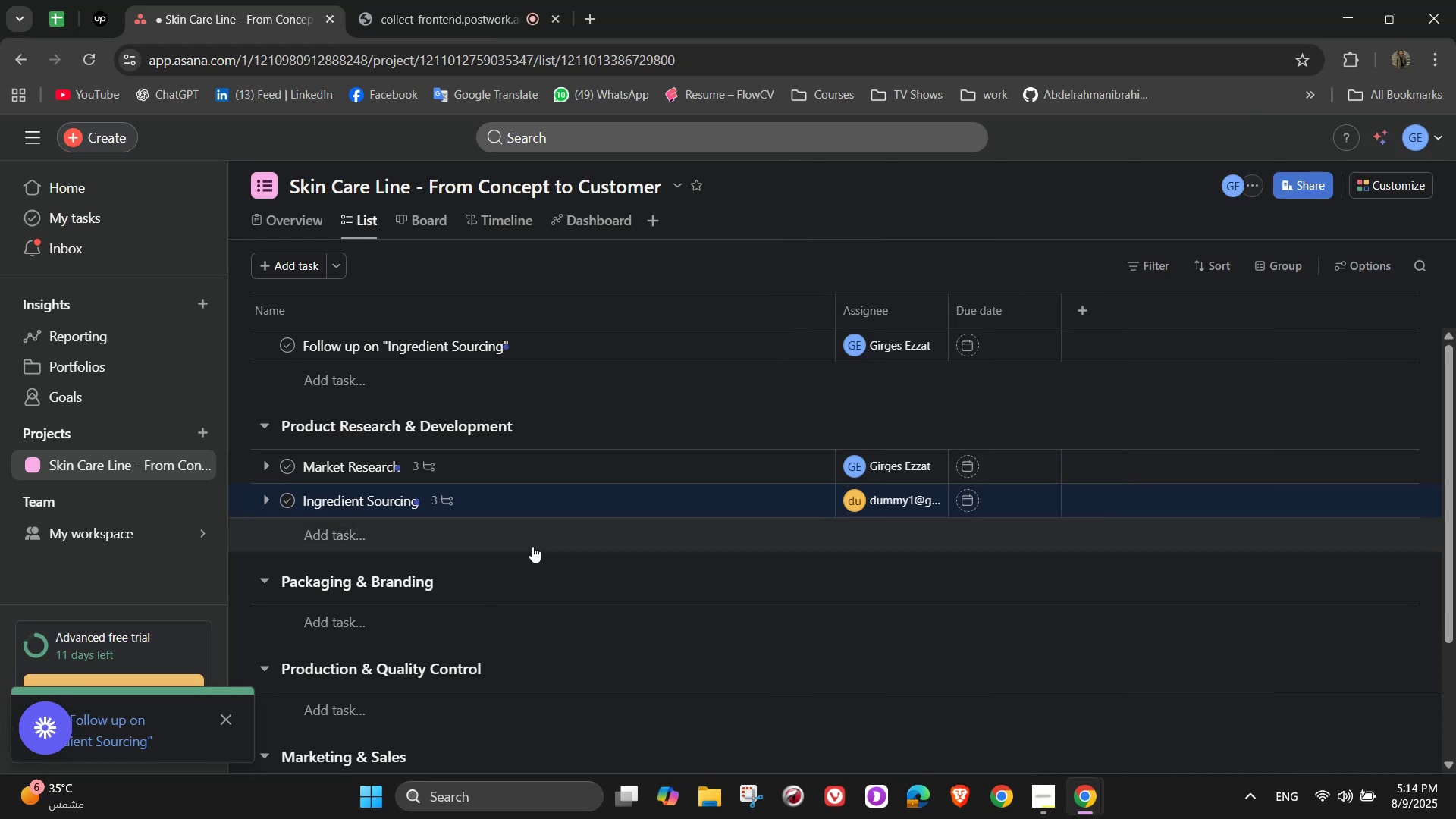 
left_click([532, 546])
 